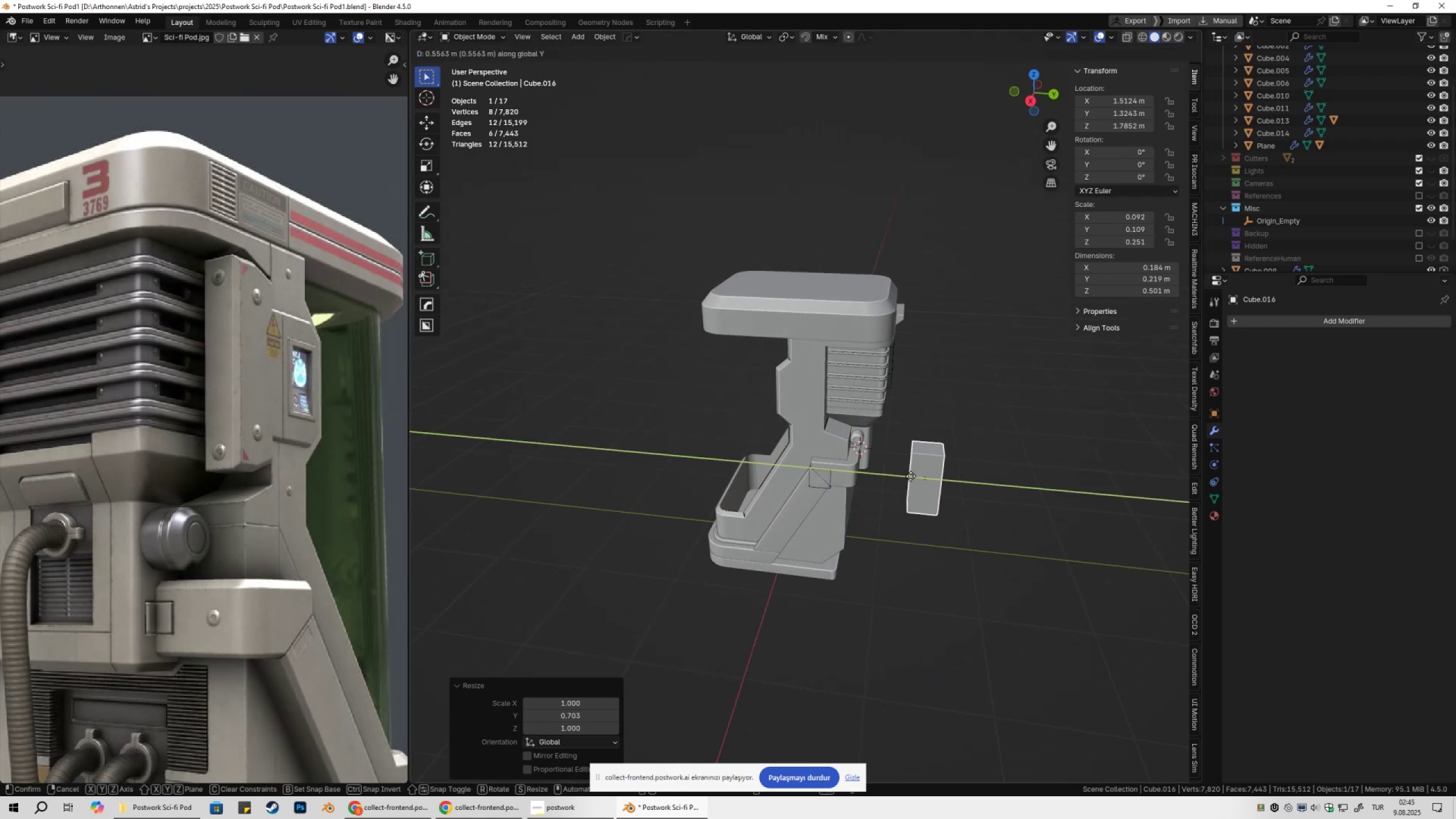 
left_click([911, 476])
 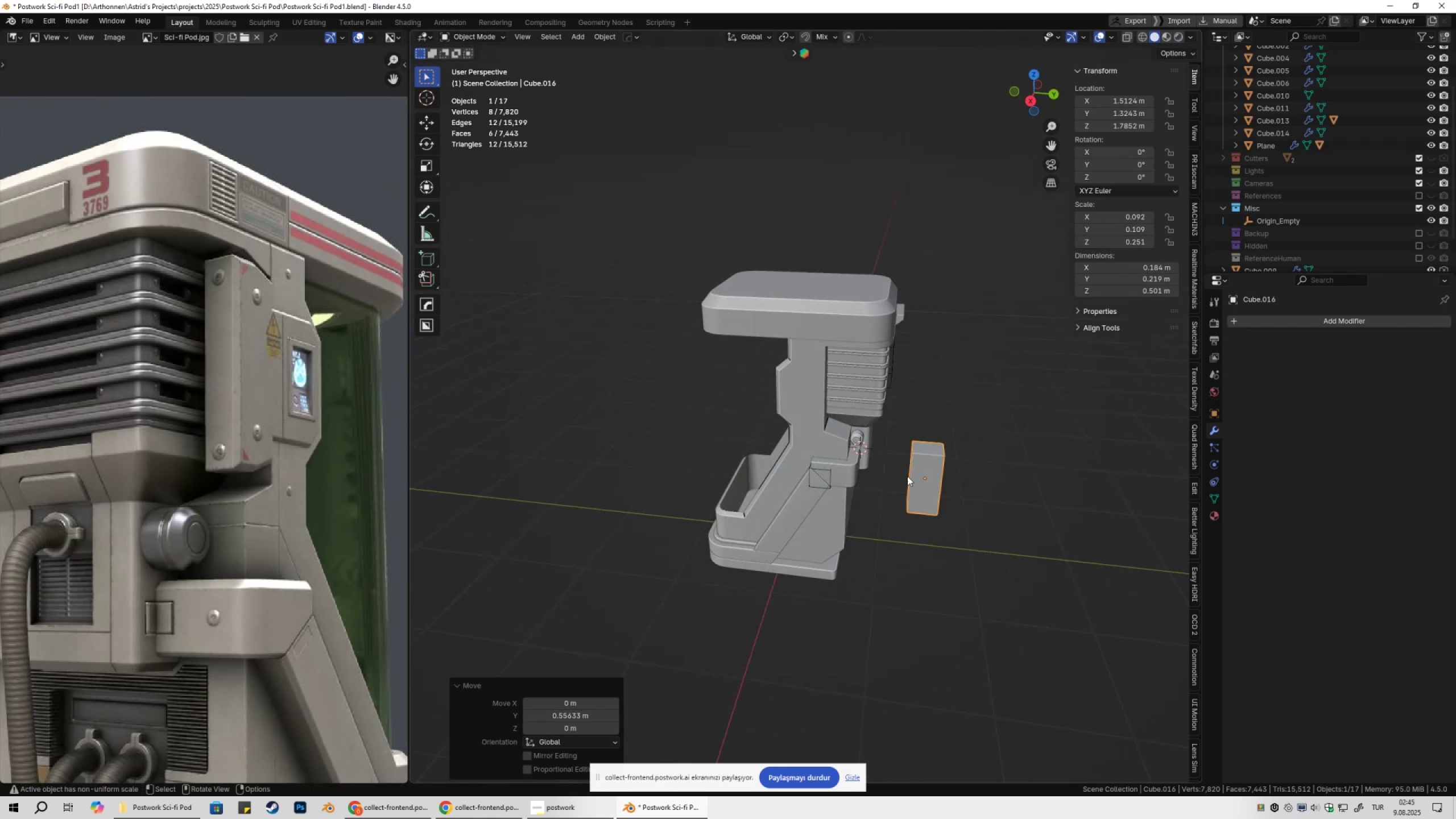 
scroll: coordinate [850, 464], scroll_direction: up, amount: 4.0
 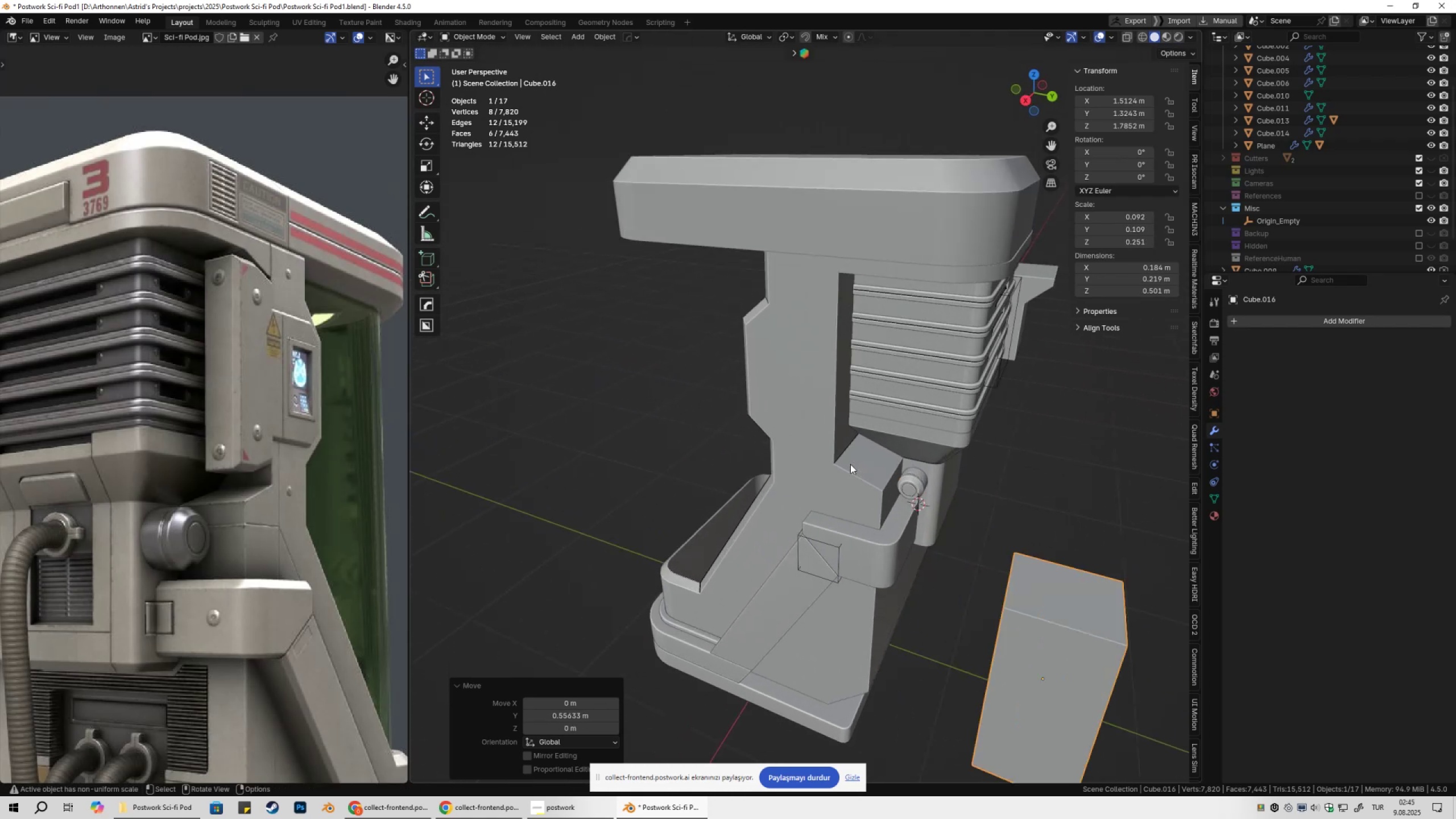 
type(gy)
 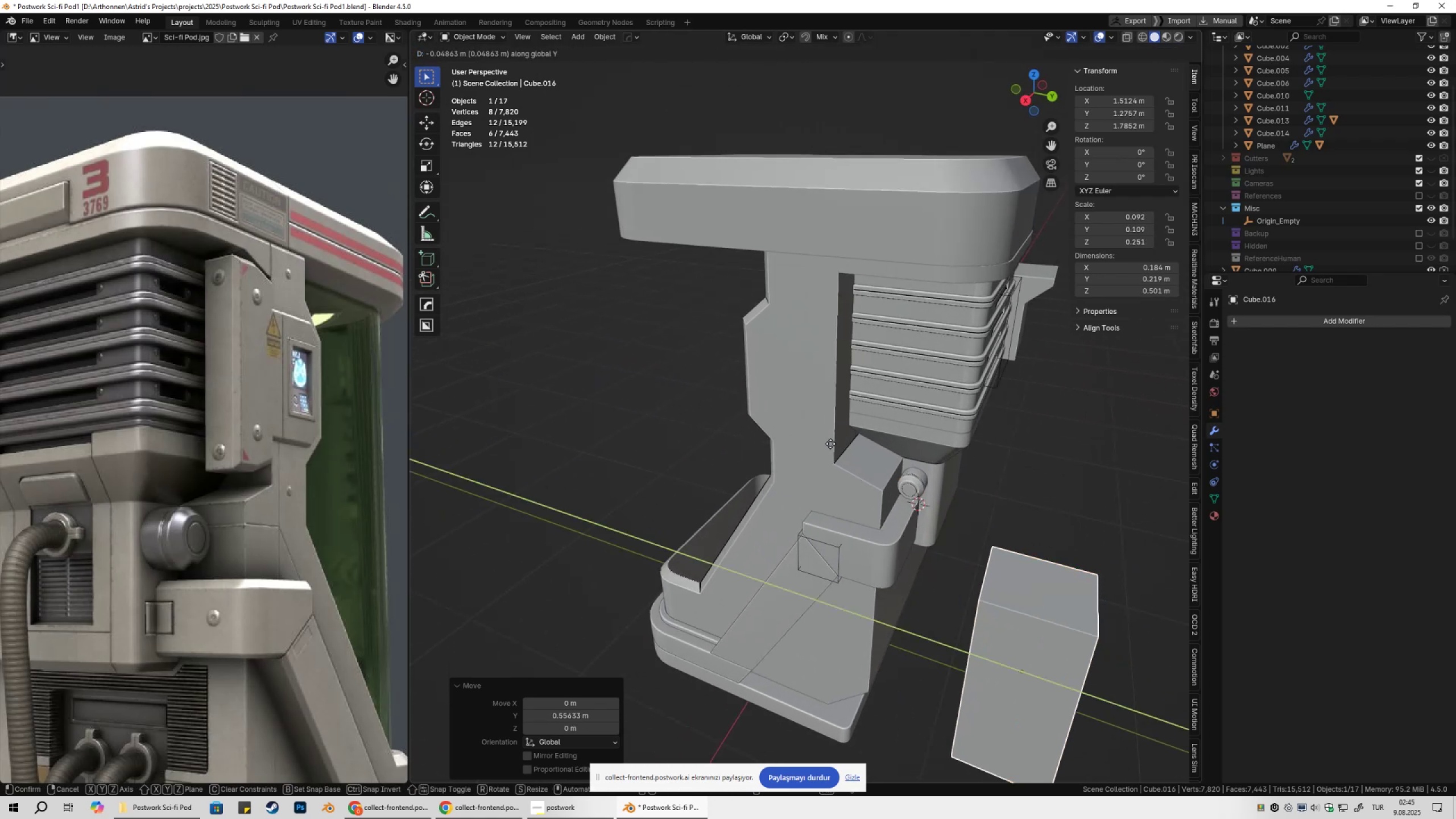 
hold_key(key=ControlLeft, duration=0.44)
left_click([842, 425])
 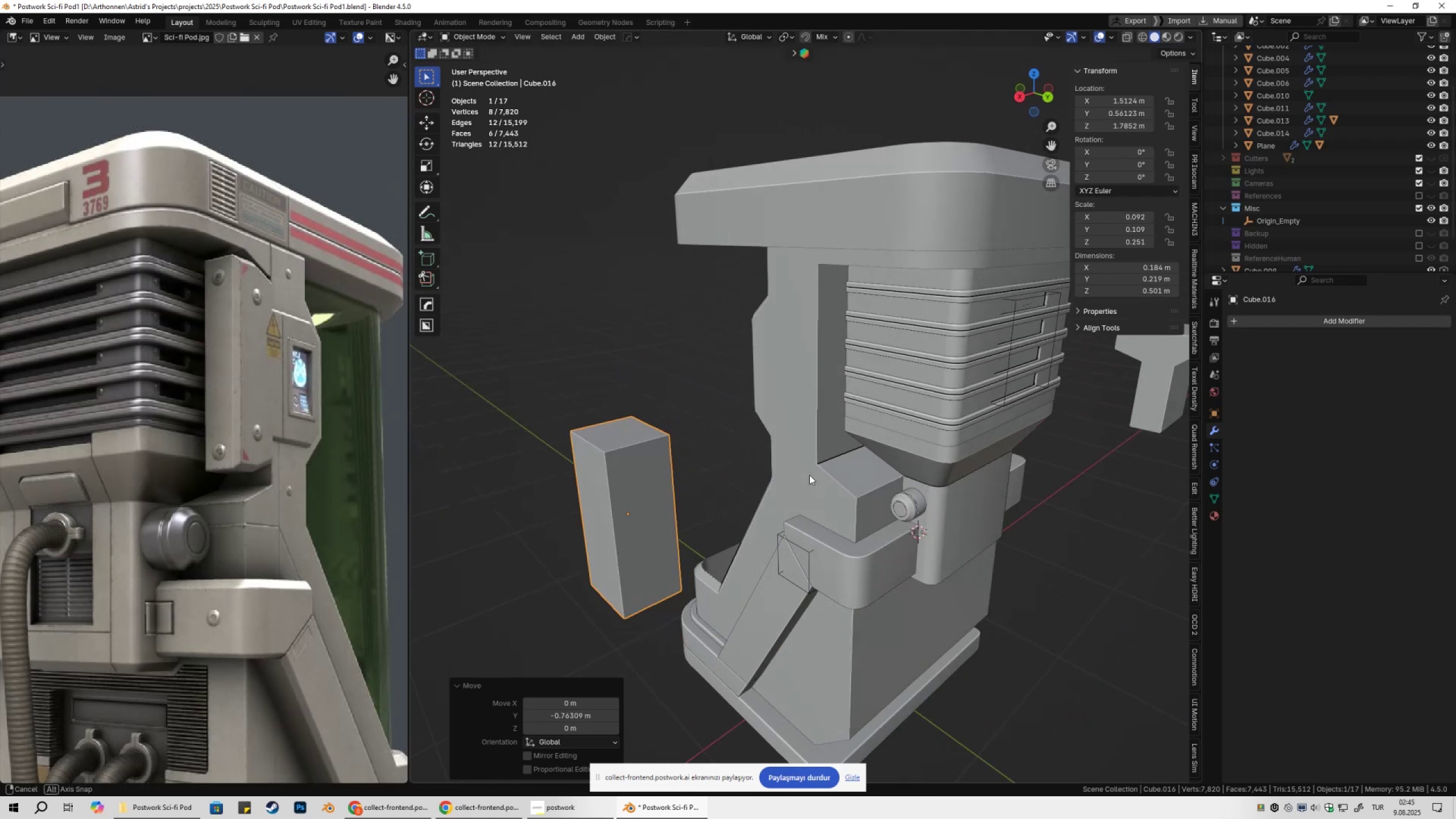 
type(gx)
 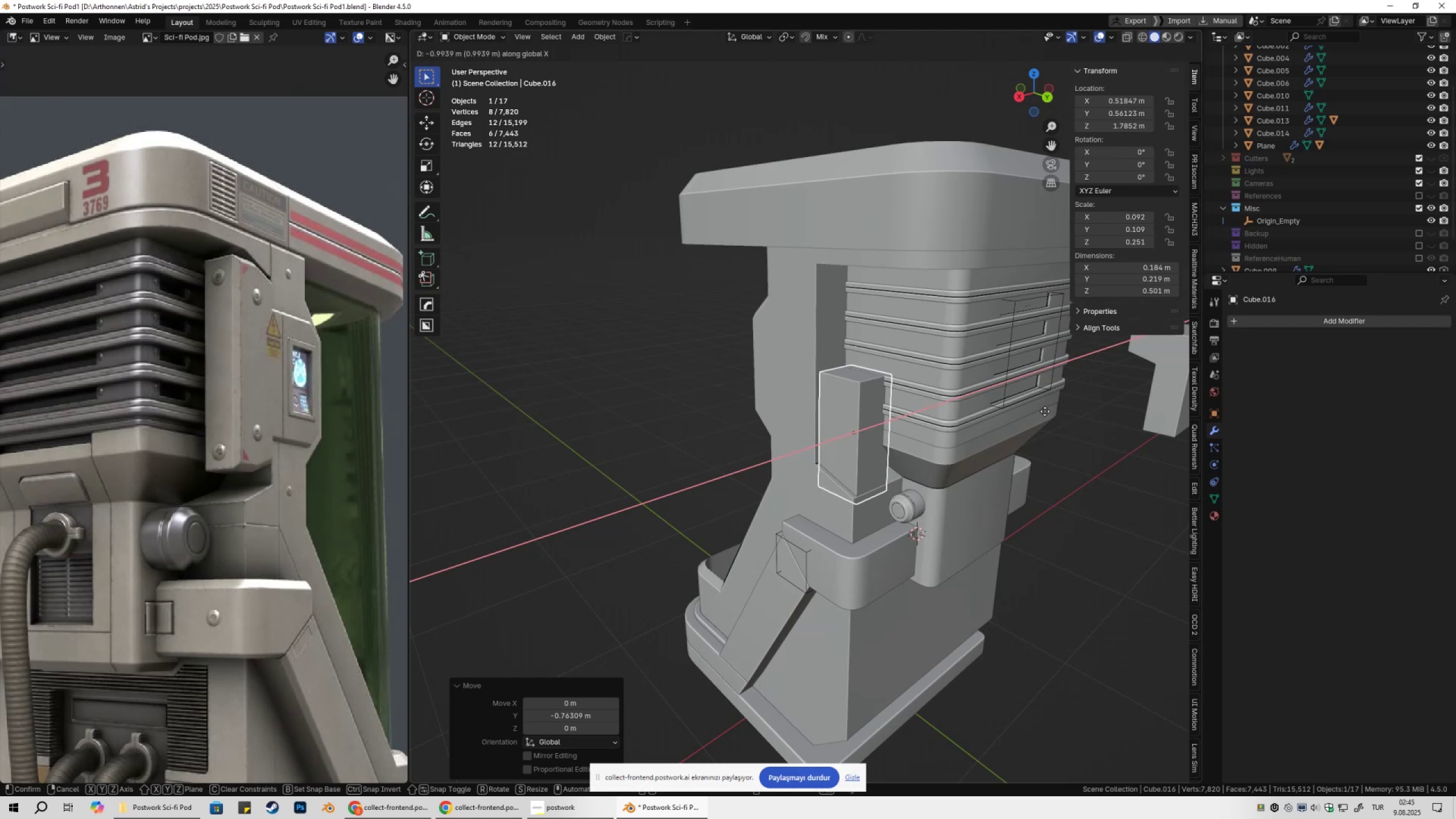 
left_click([1044, 411])
 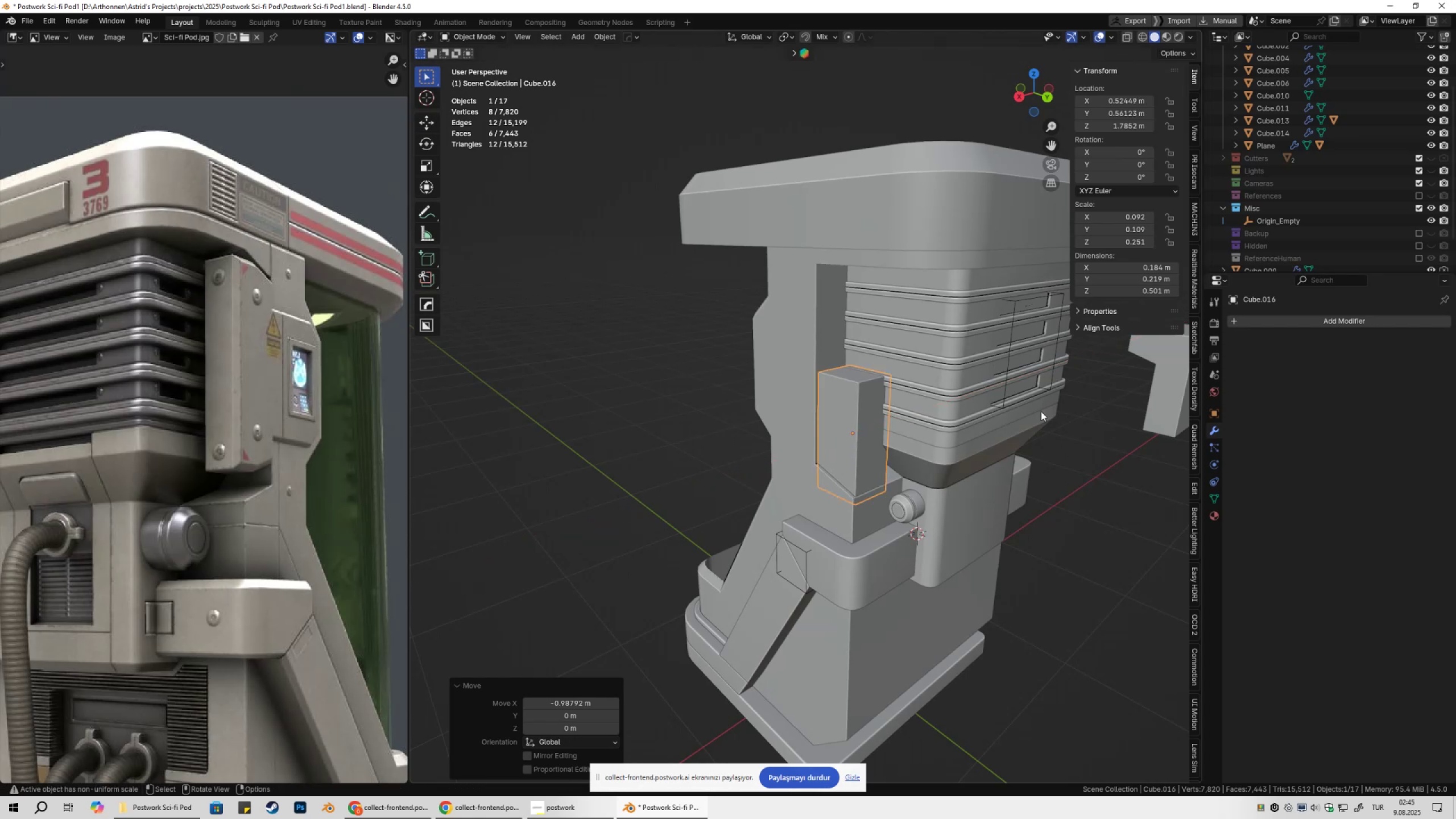 
hold_key(key=ShiftLeft, duration=0.5)
 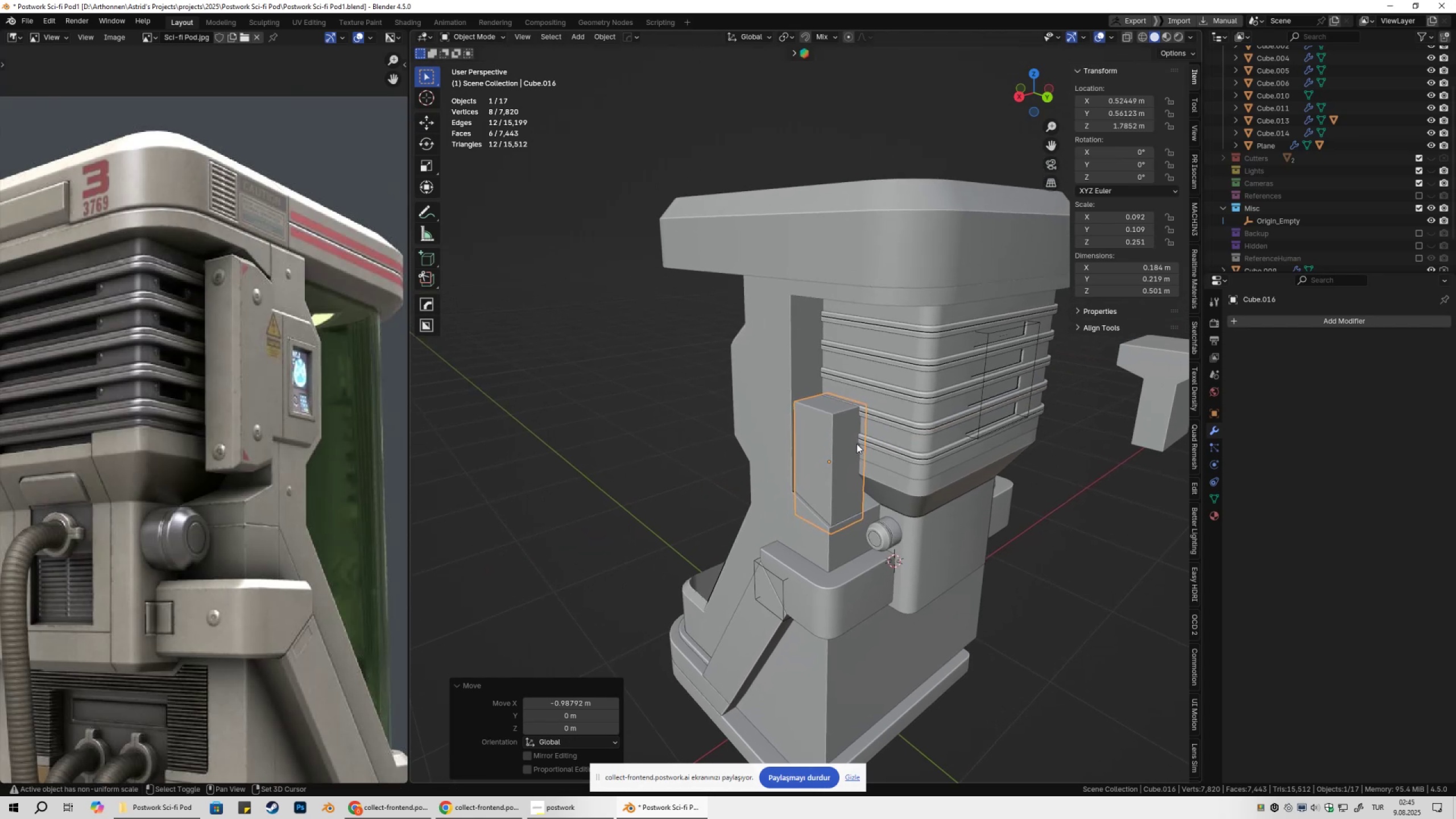 
scroll: coordinate [847, 446], scroll_direction: up, amount: 2.0
 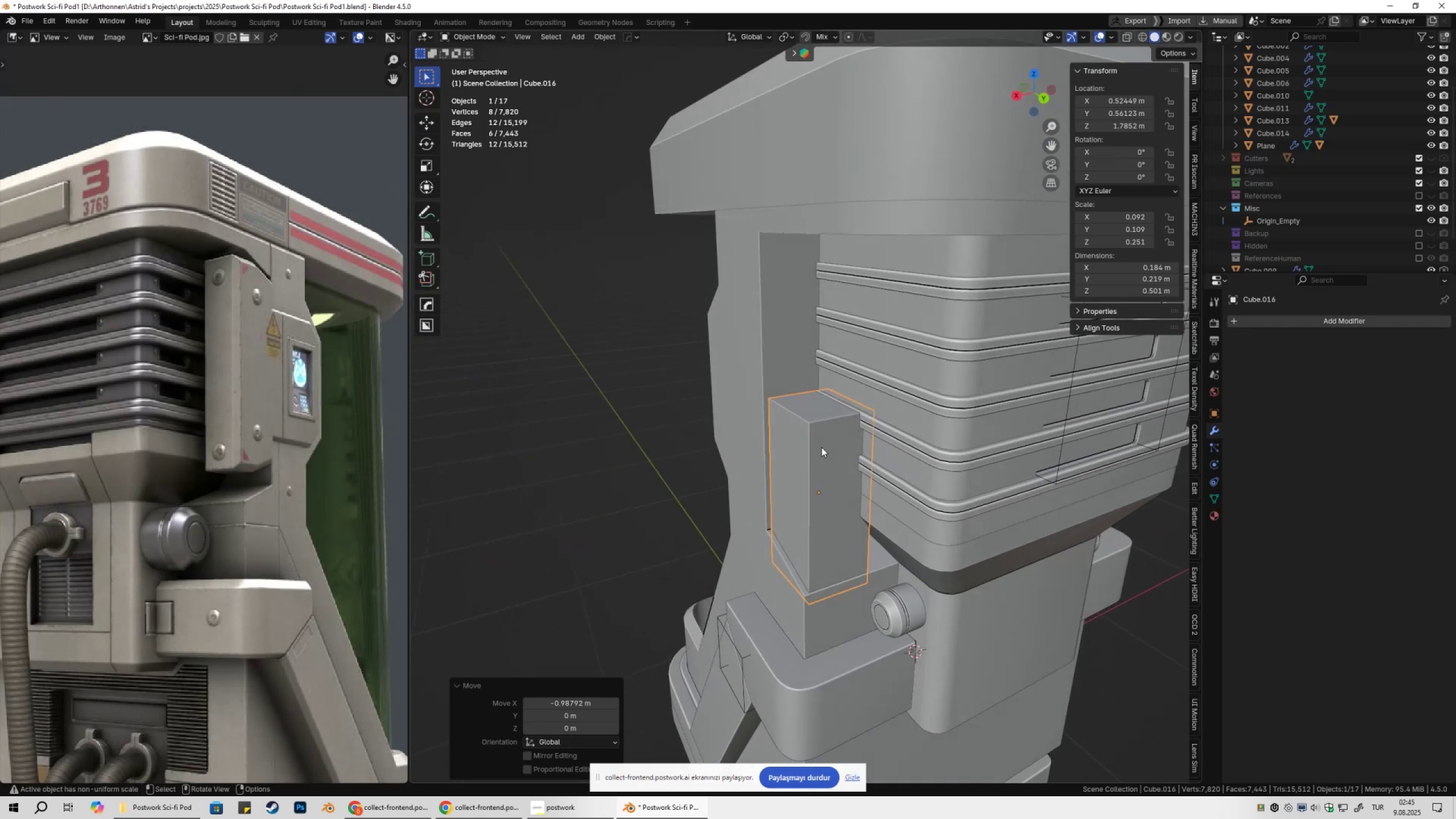 
type(gx)
 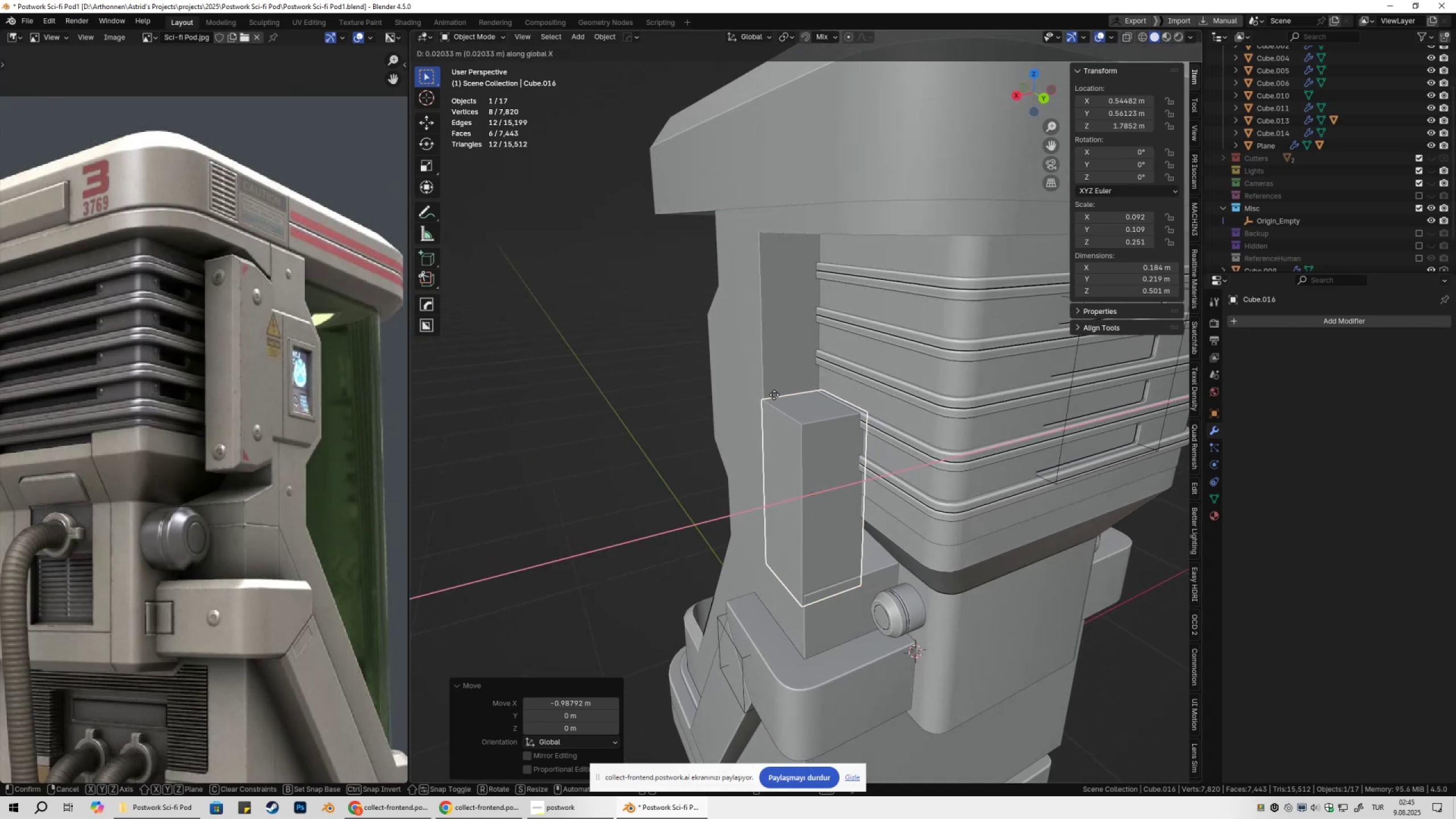 
hold_key(key=ControlLeft, duration=1.54)
 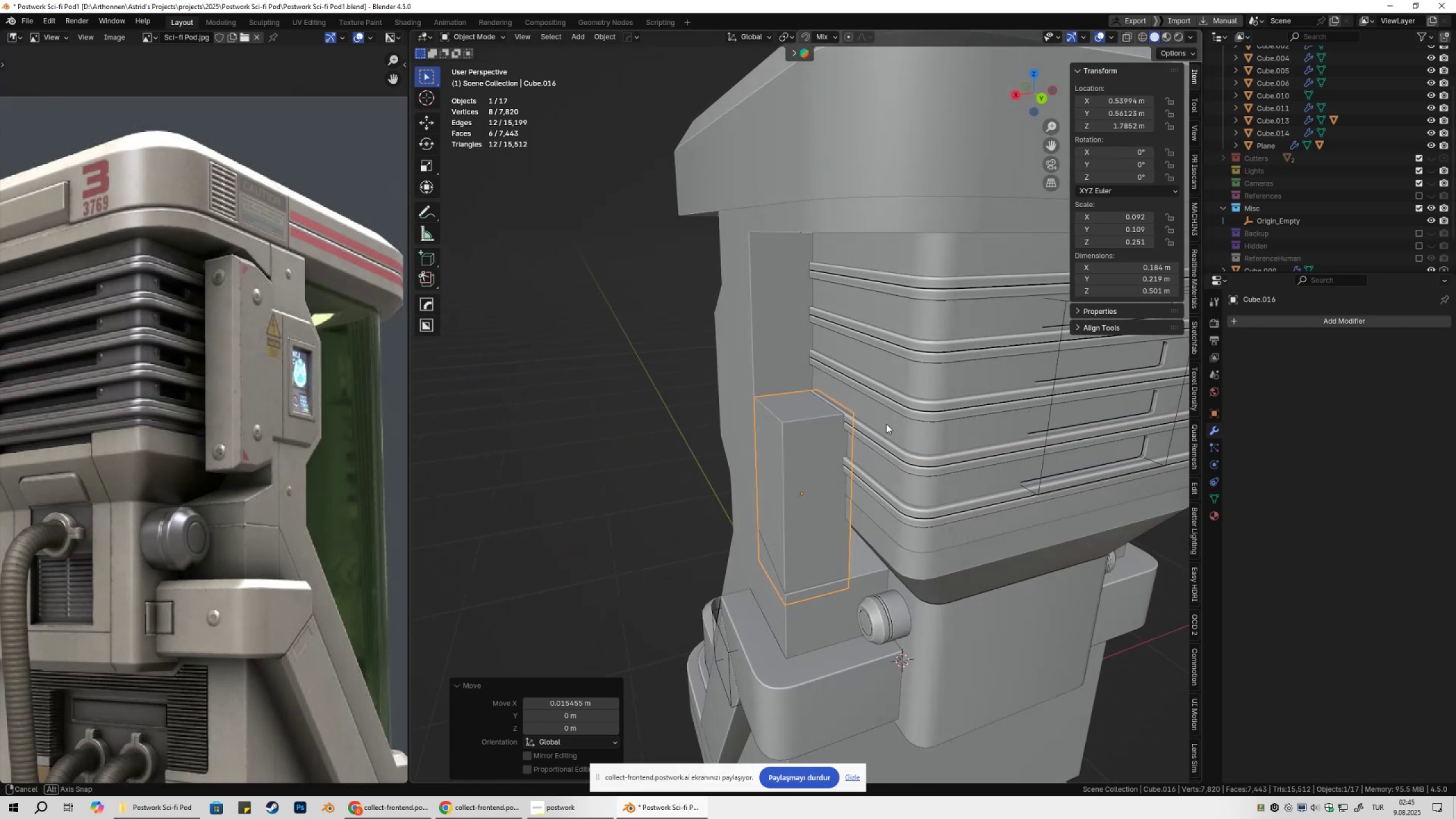 
hold_key(key=ControlLeft, duration=0.31)
left_click([763, 397])
 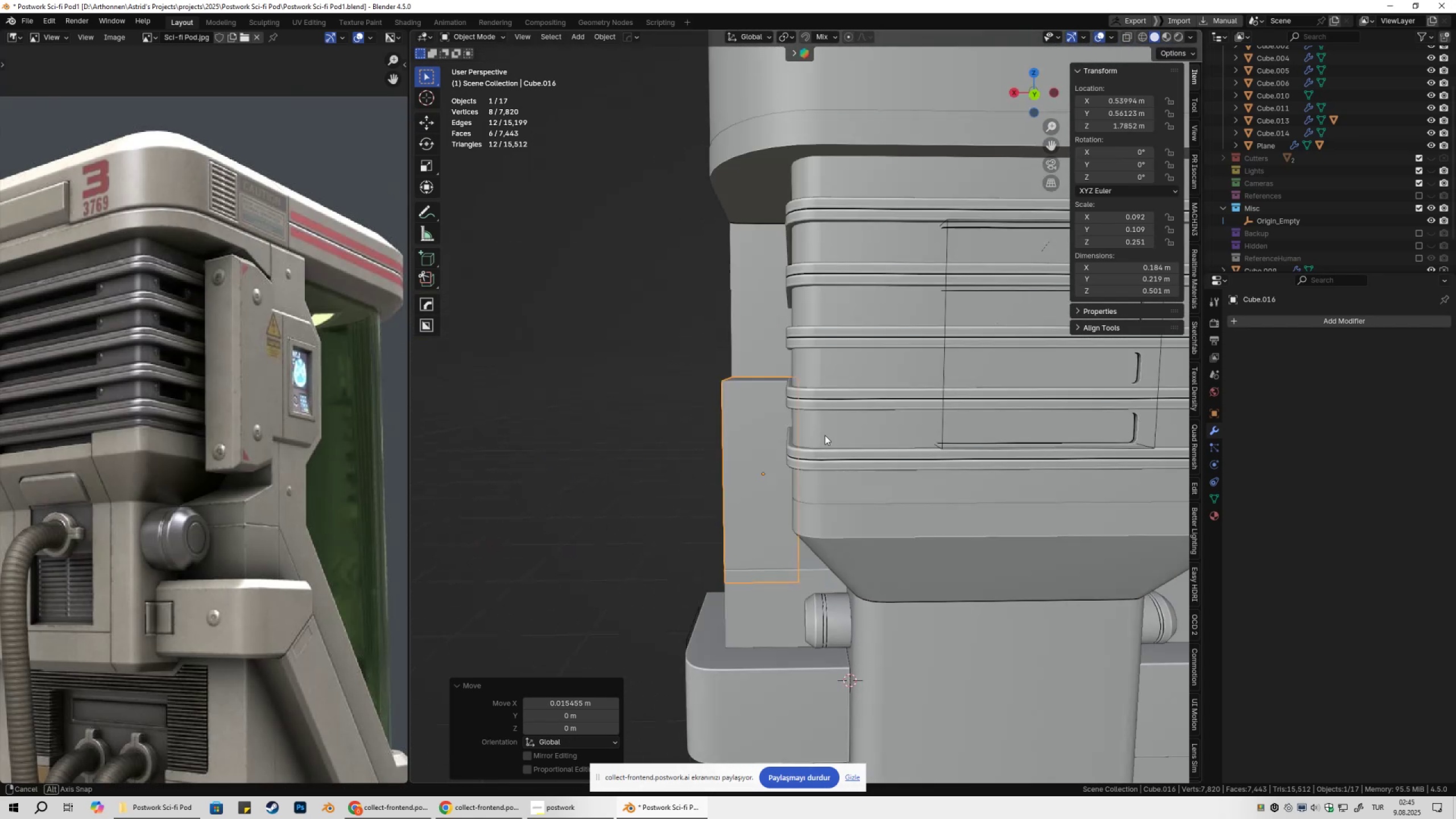 
key(Tab)
type(3gyx)
 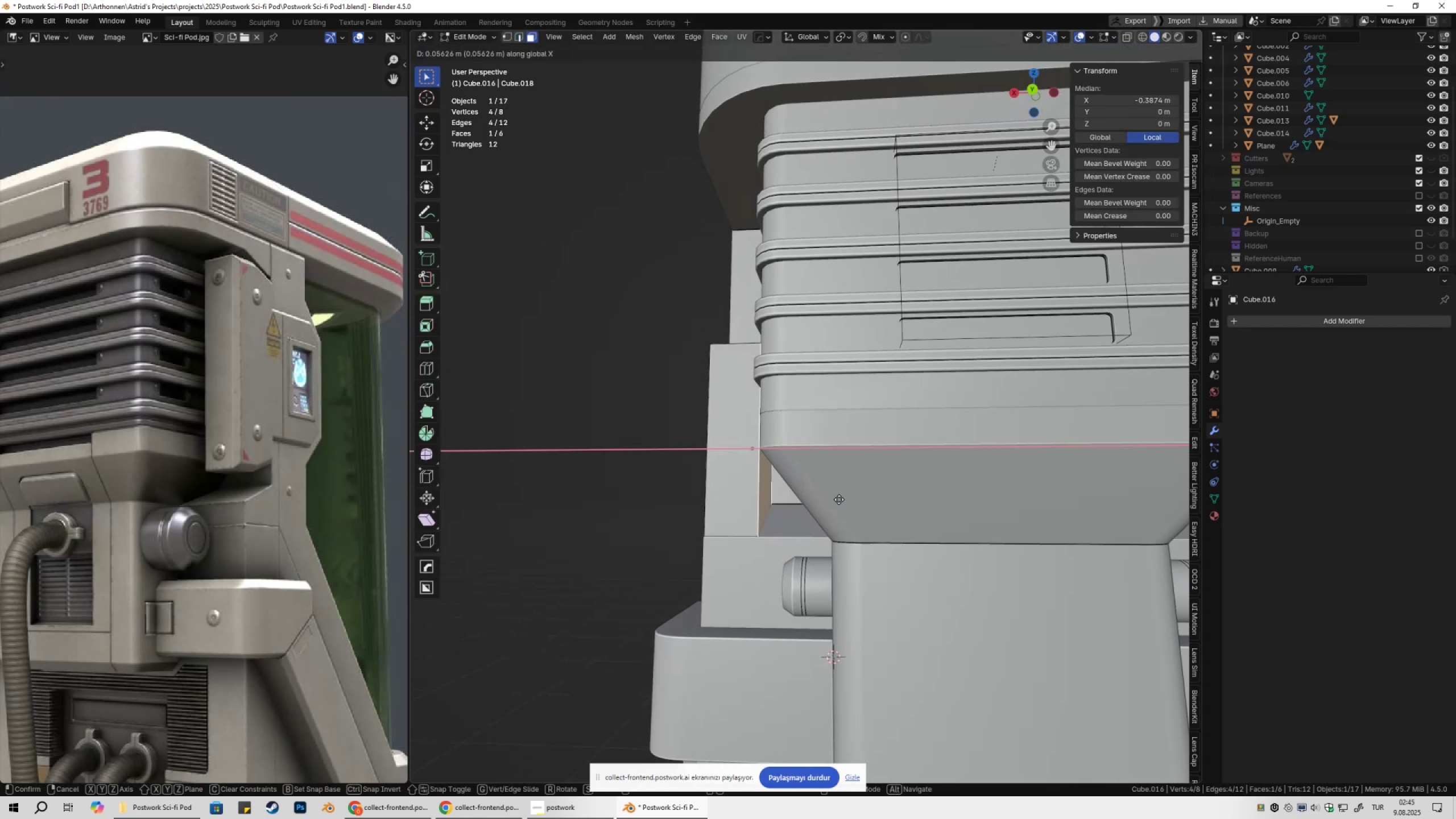 
left_click([839, 499])
 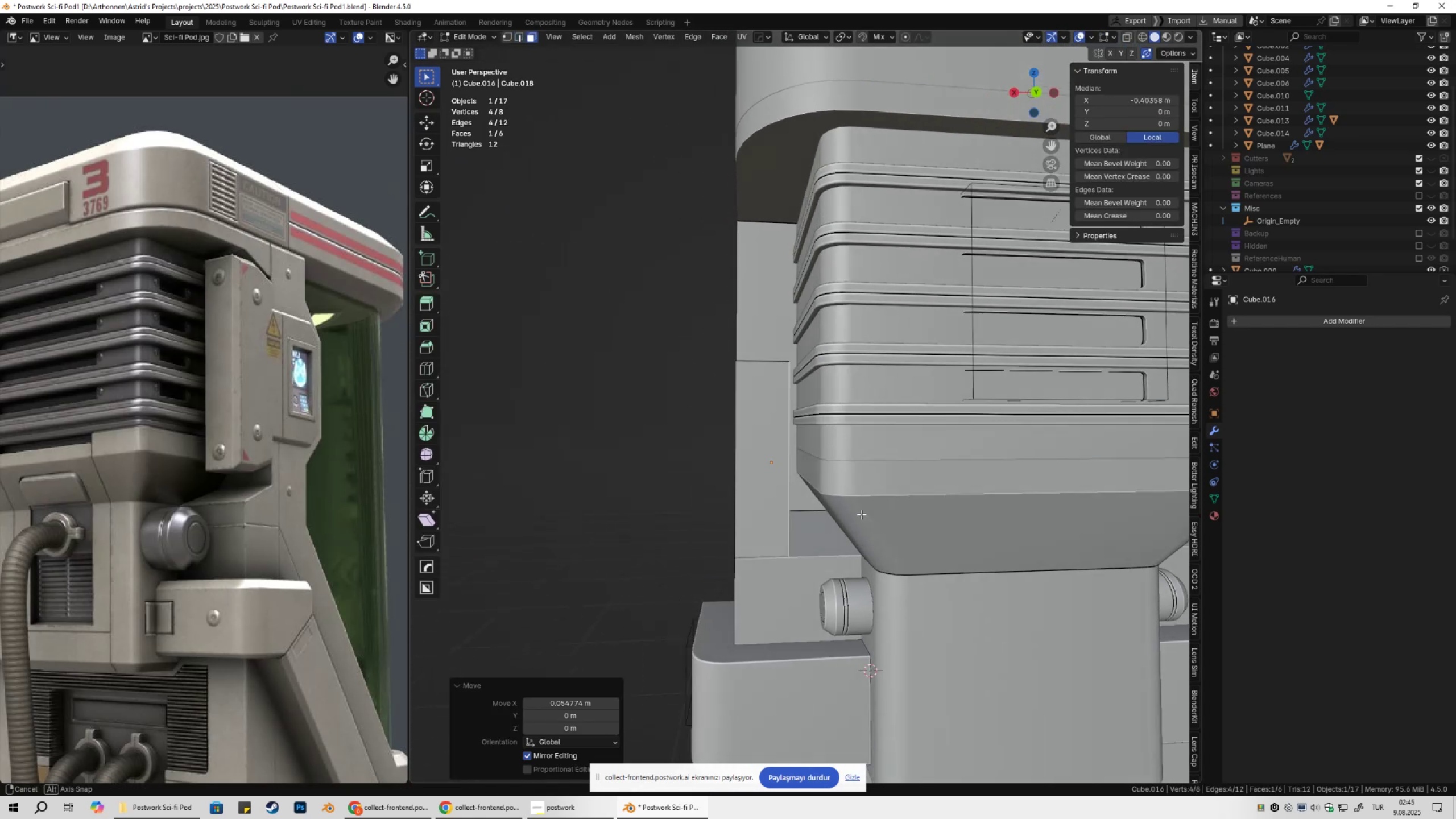 
type(gx)
 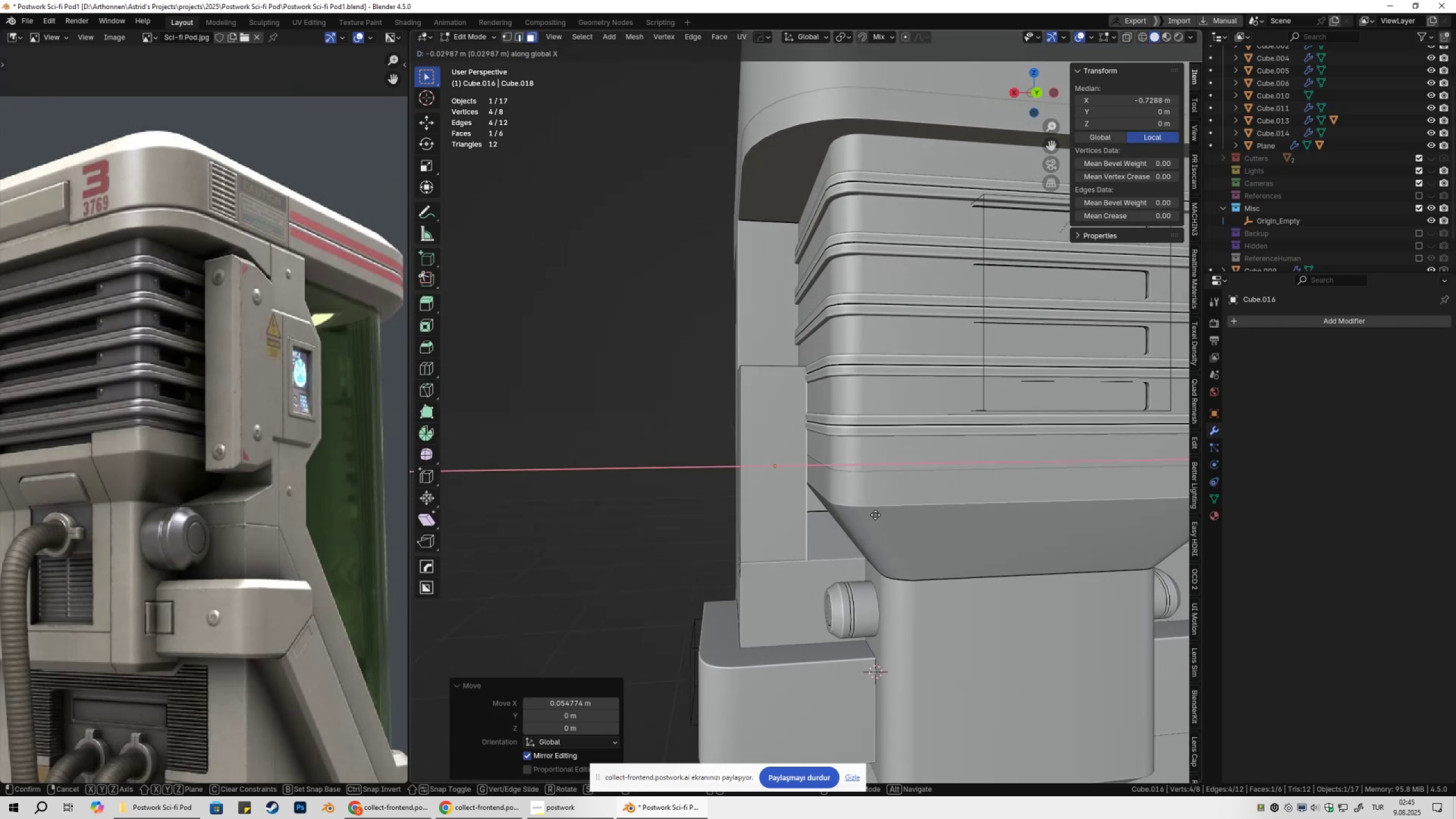 
hold_key(key=ShiftLeft, duration=0.98)
left_click([806, 516])
 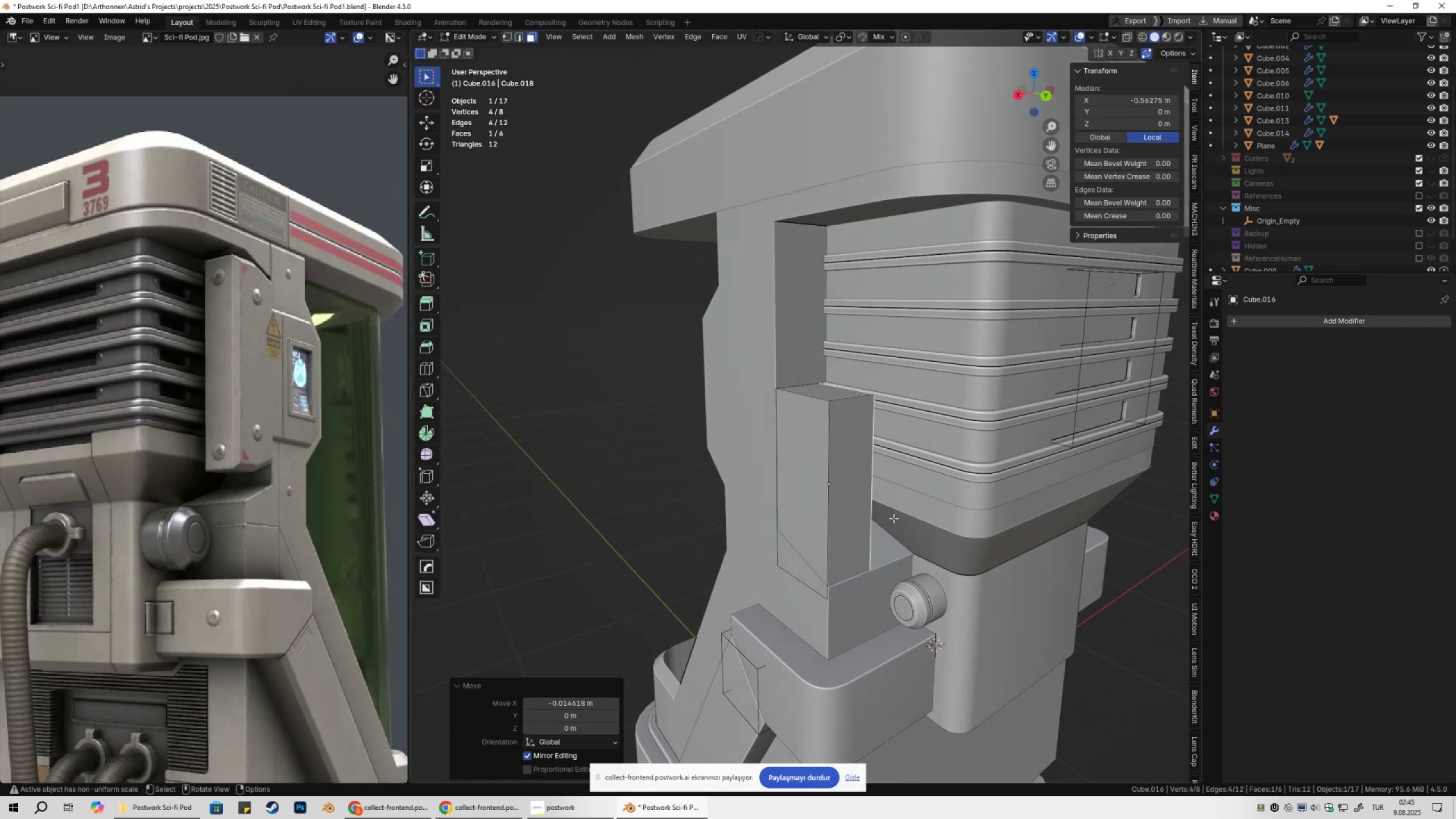 
key(Tab)
type(gz)
key(Tab)
type(3)
 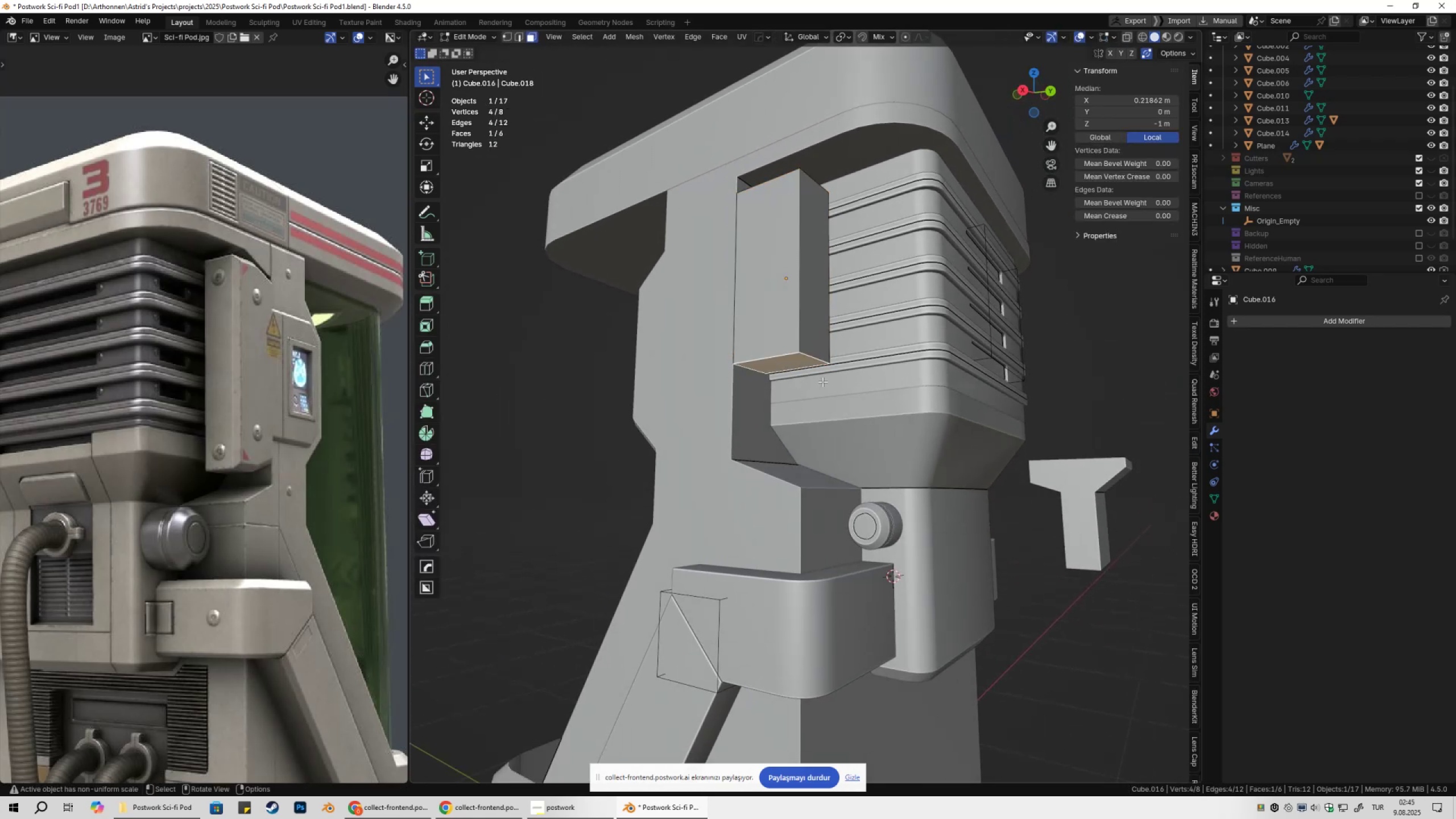 
 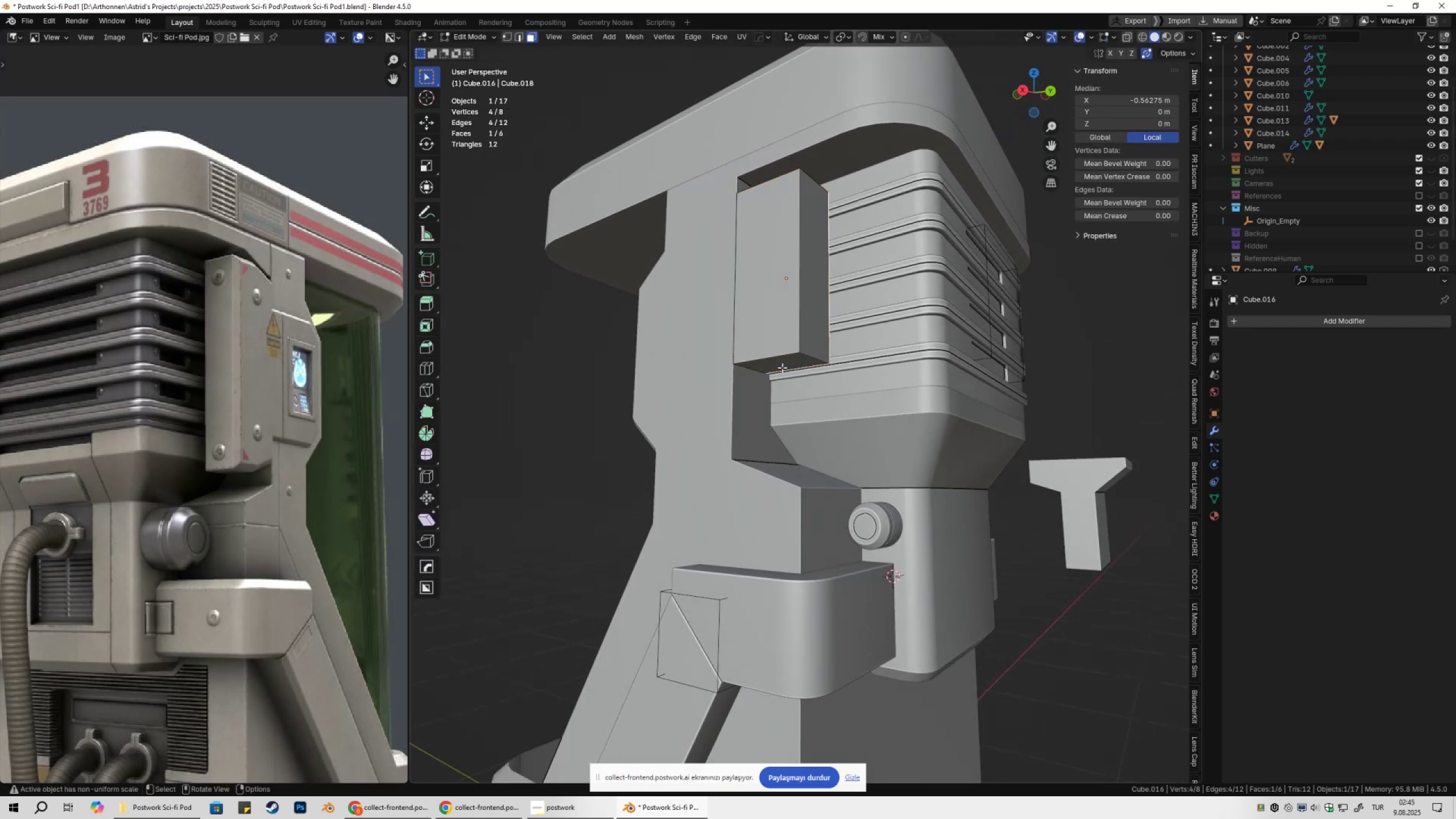 
left_click([781, 364])
 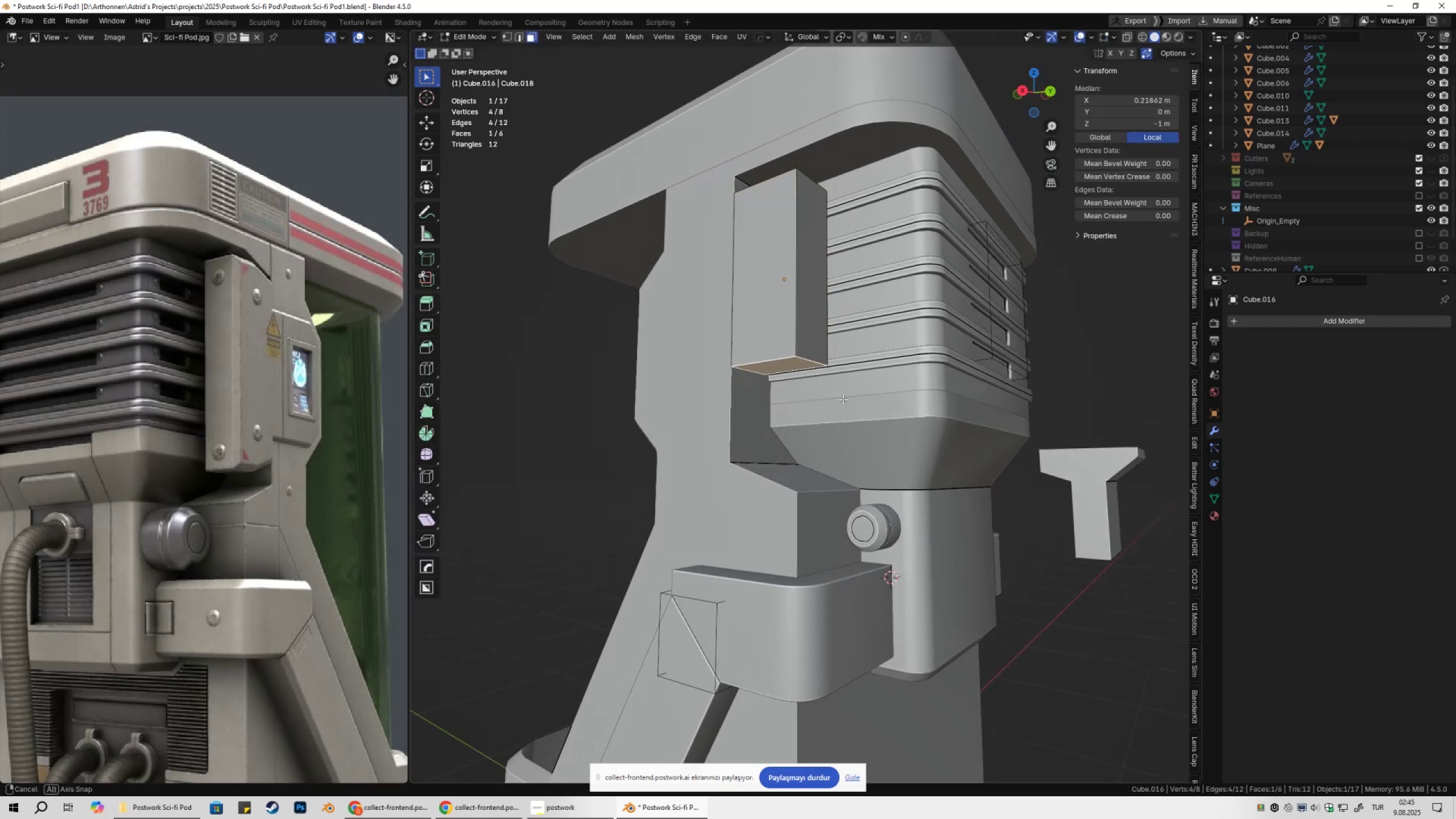 
type(gz)
 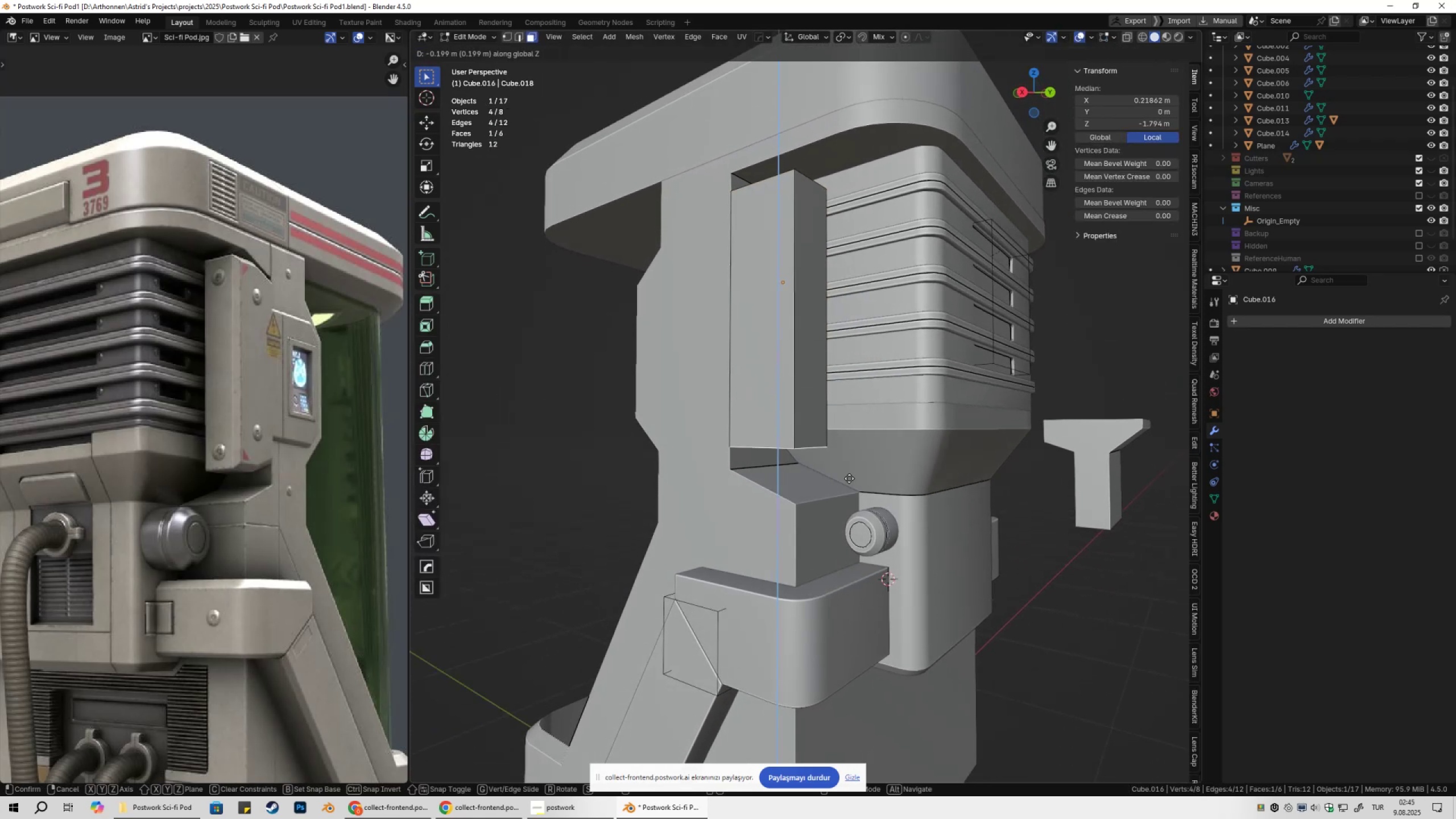 
hold_key(key=ShiftLeft, duration=1.53)
 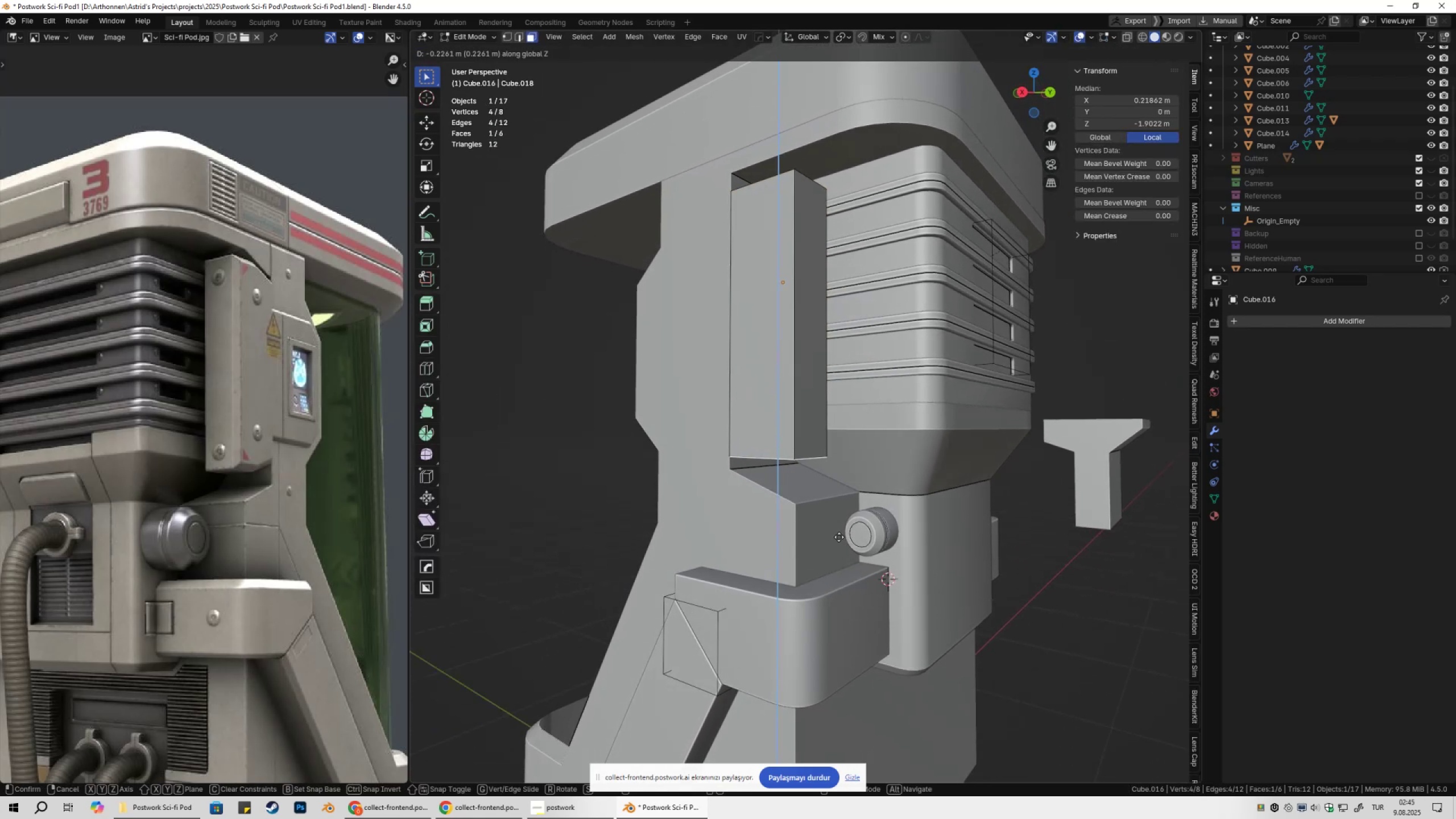 
hold_key(key=ShiftLeft, duration=1.52)
 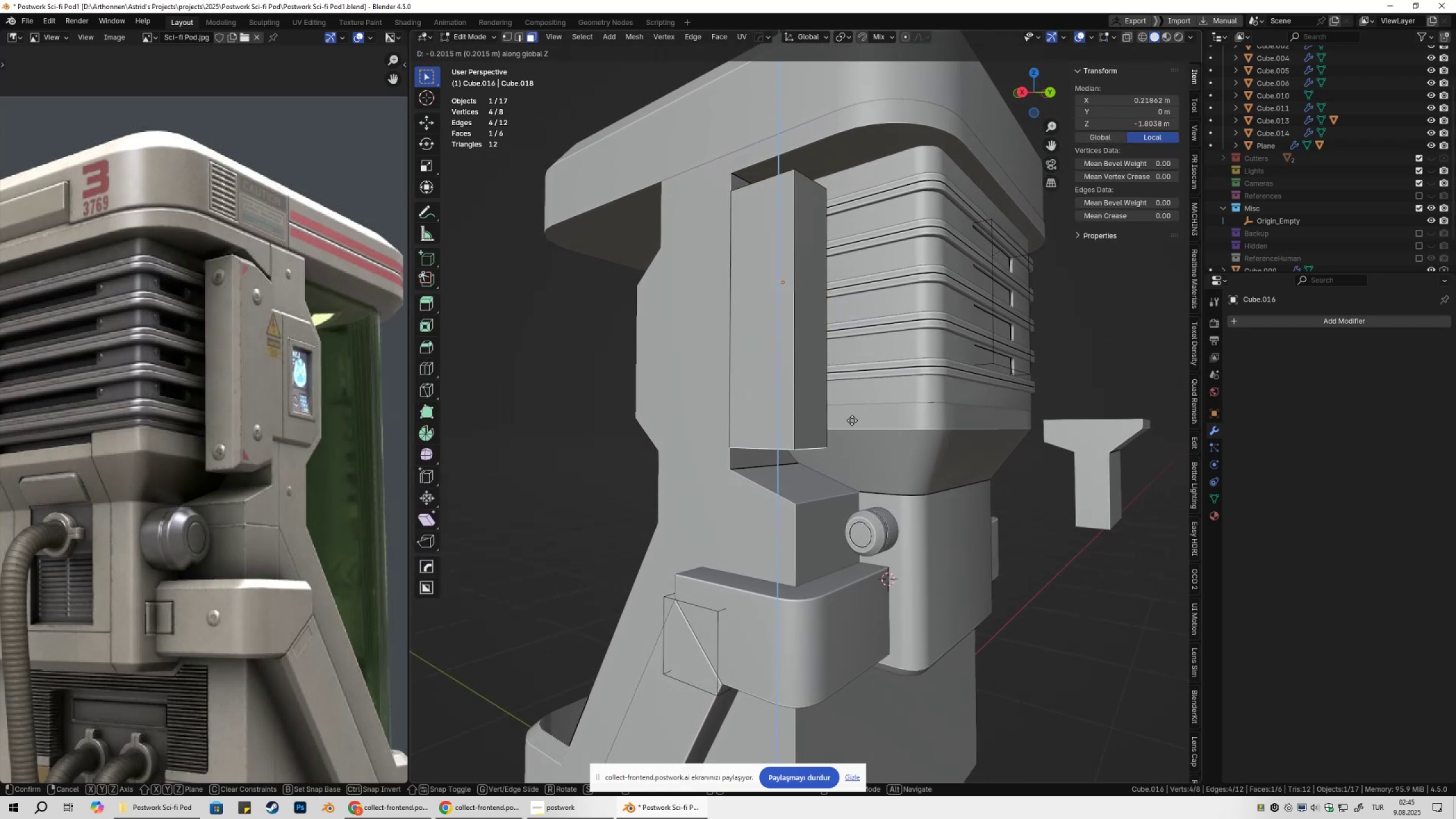 
hold_key(key=ShiftLeft, duration=1.22)
left_click([855, 460])
 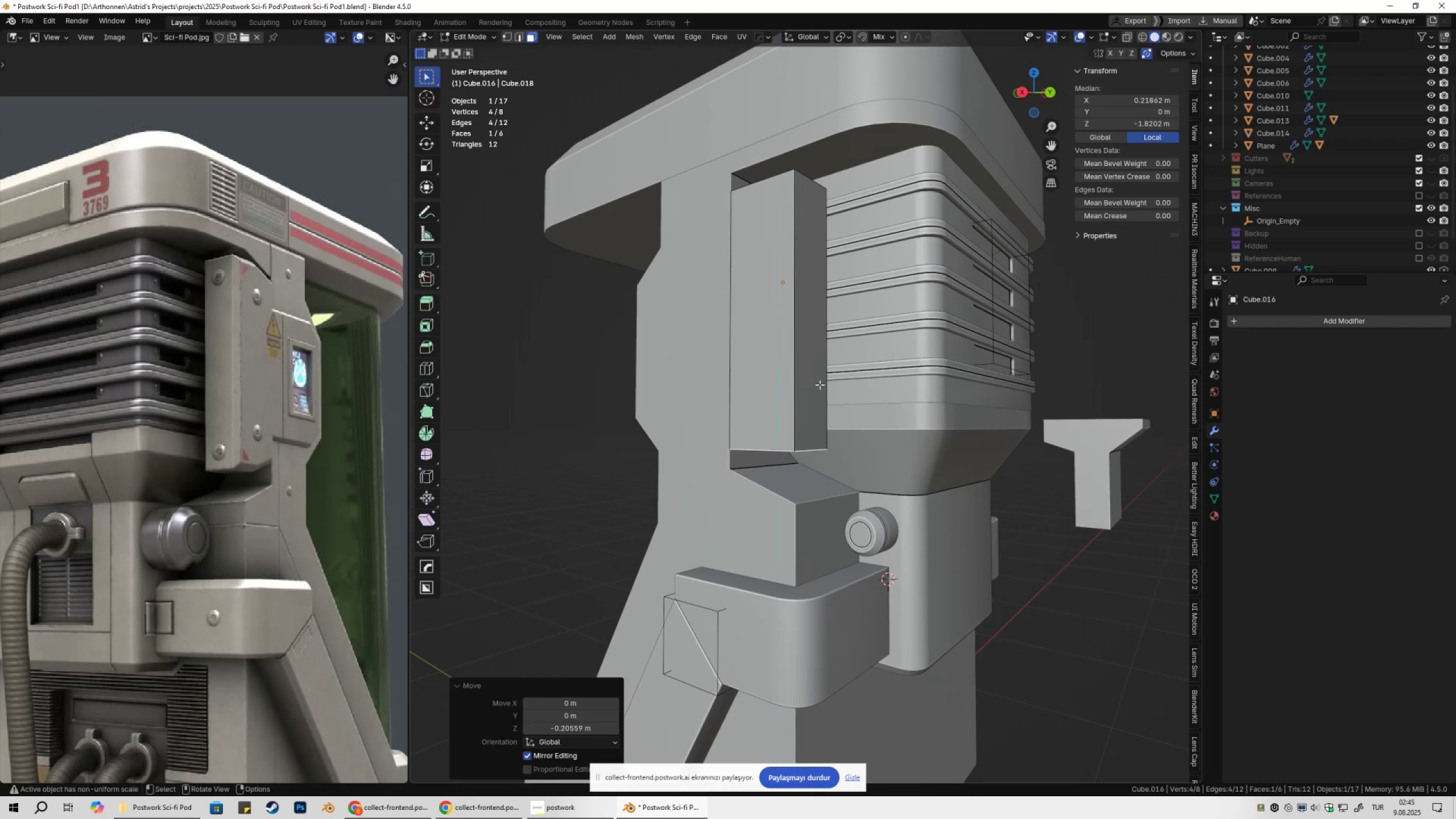 
key(Tab)
type(gz3gz)
 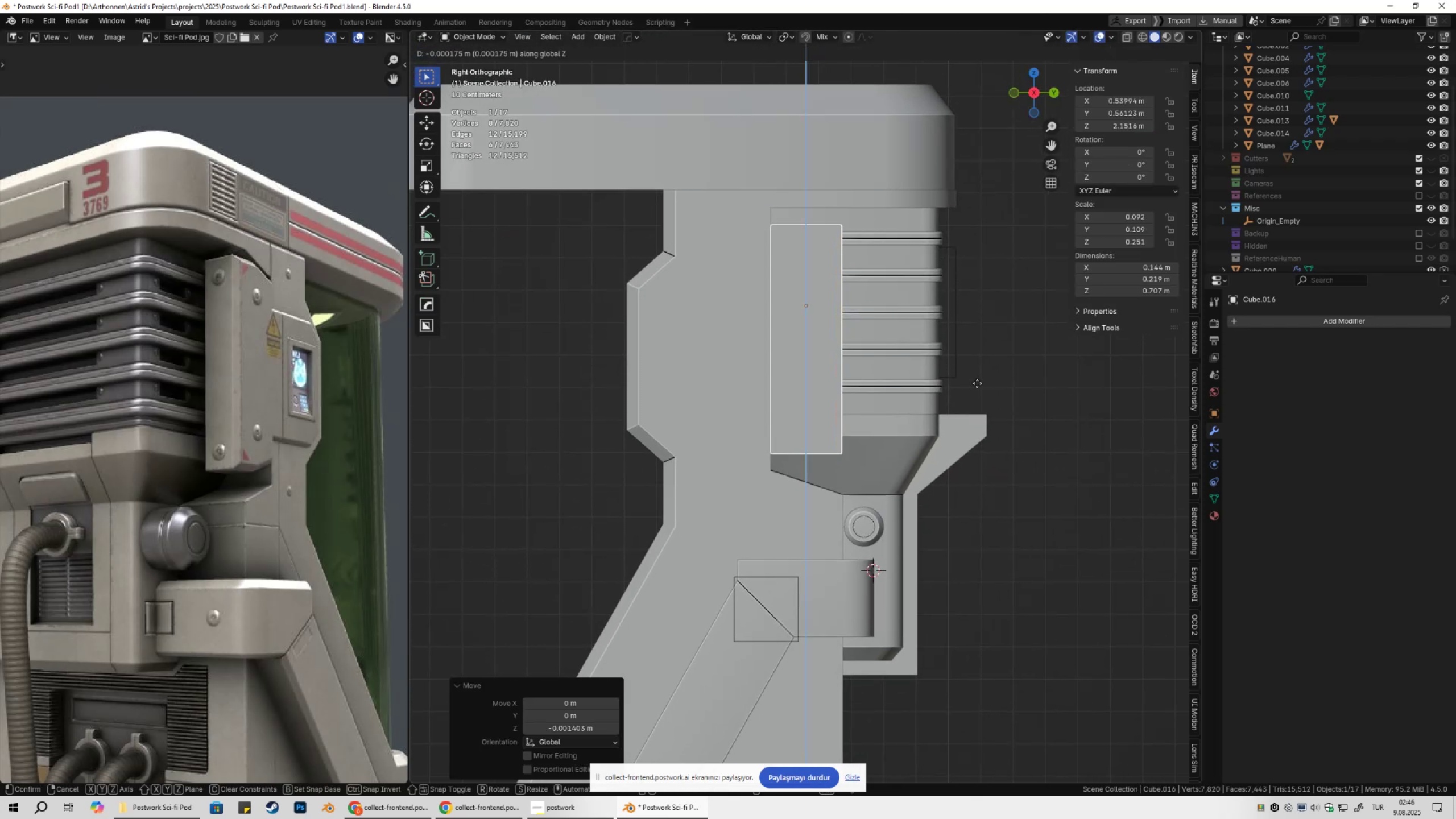 
 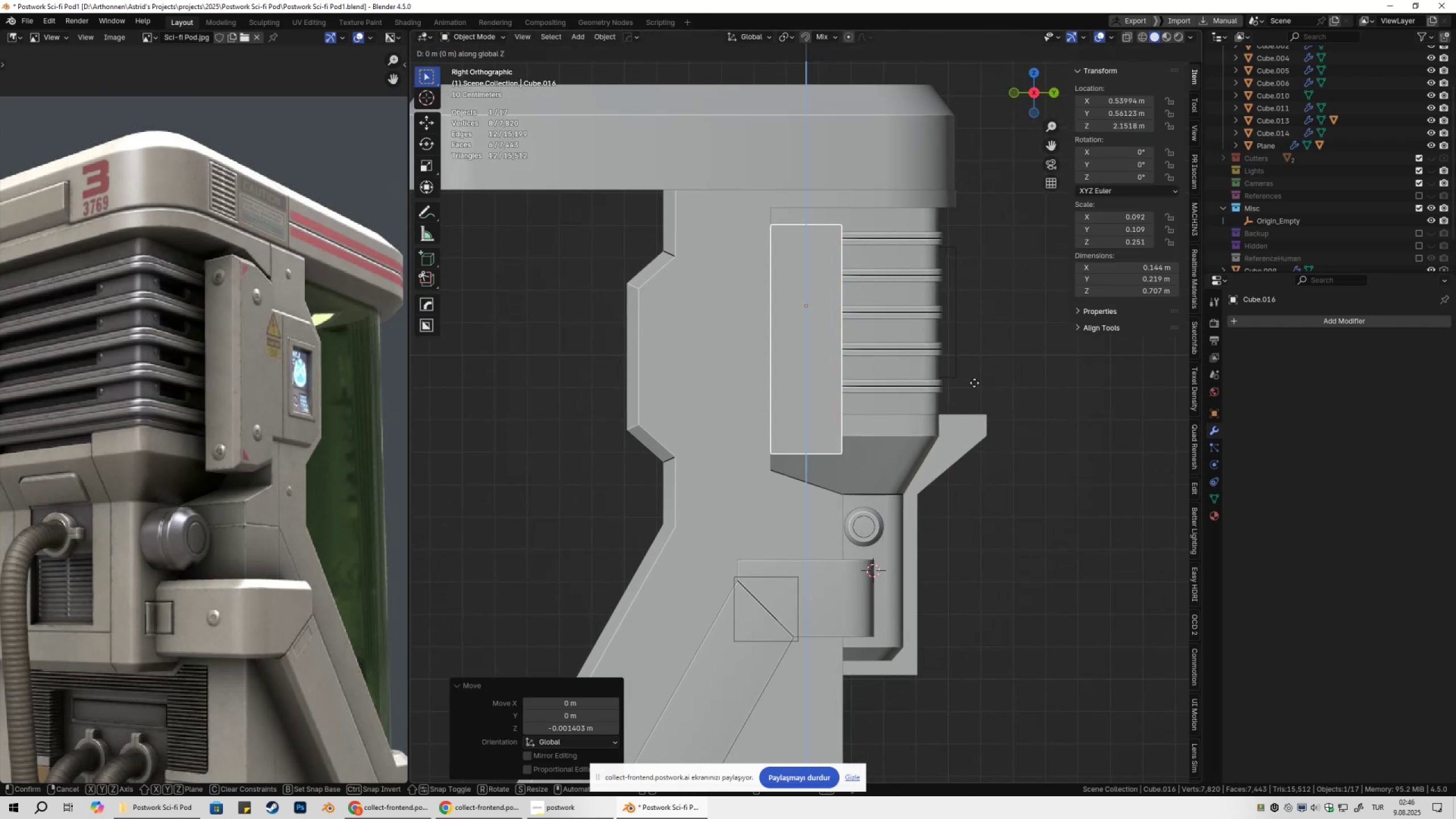 
hold_key(key=ShiftLeft, duration=0.99)
left_click([976, 383])
 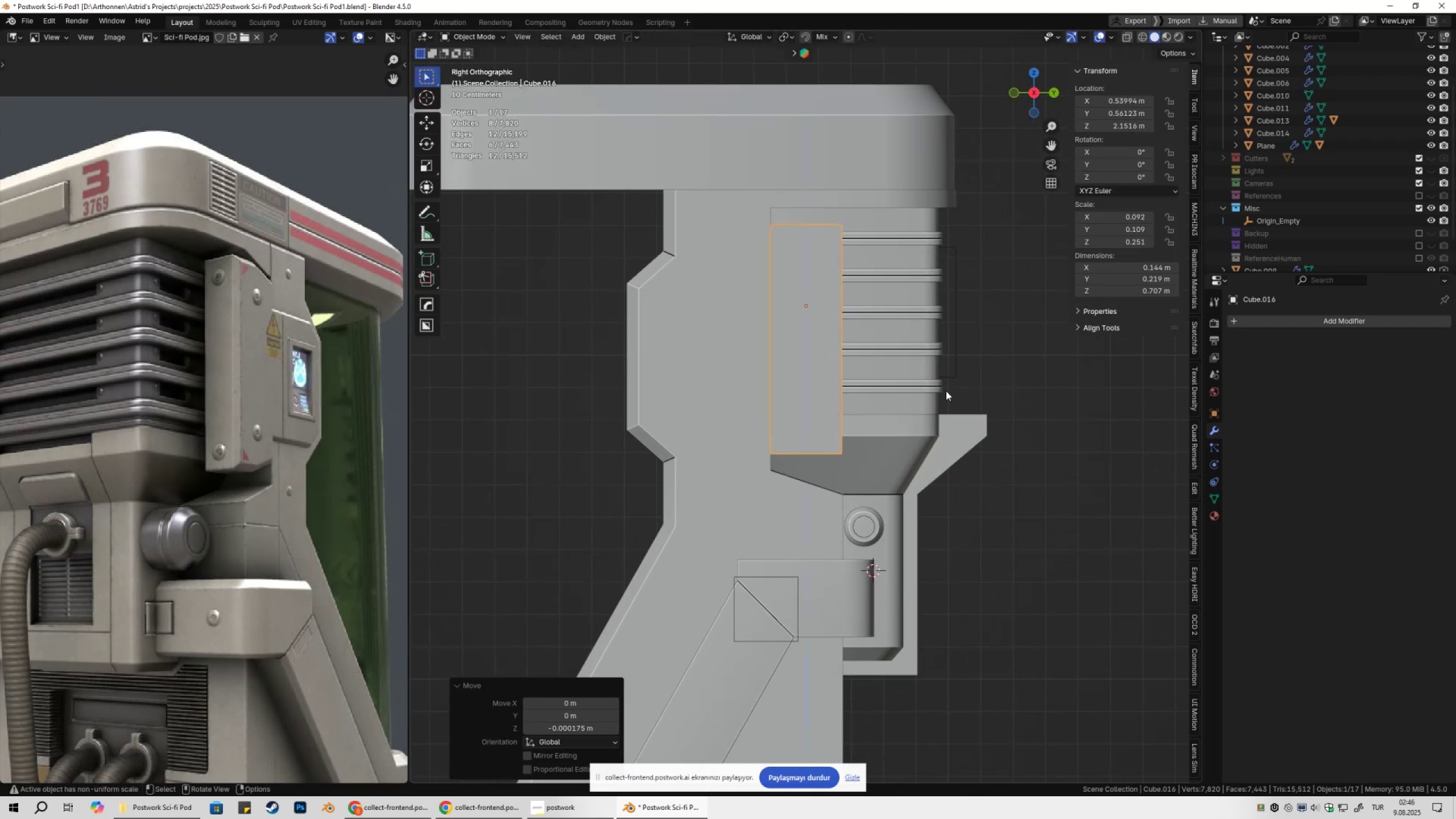 
key(Control+ControlLeft)
 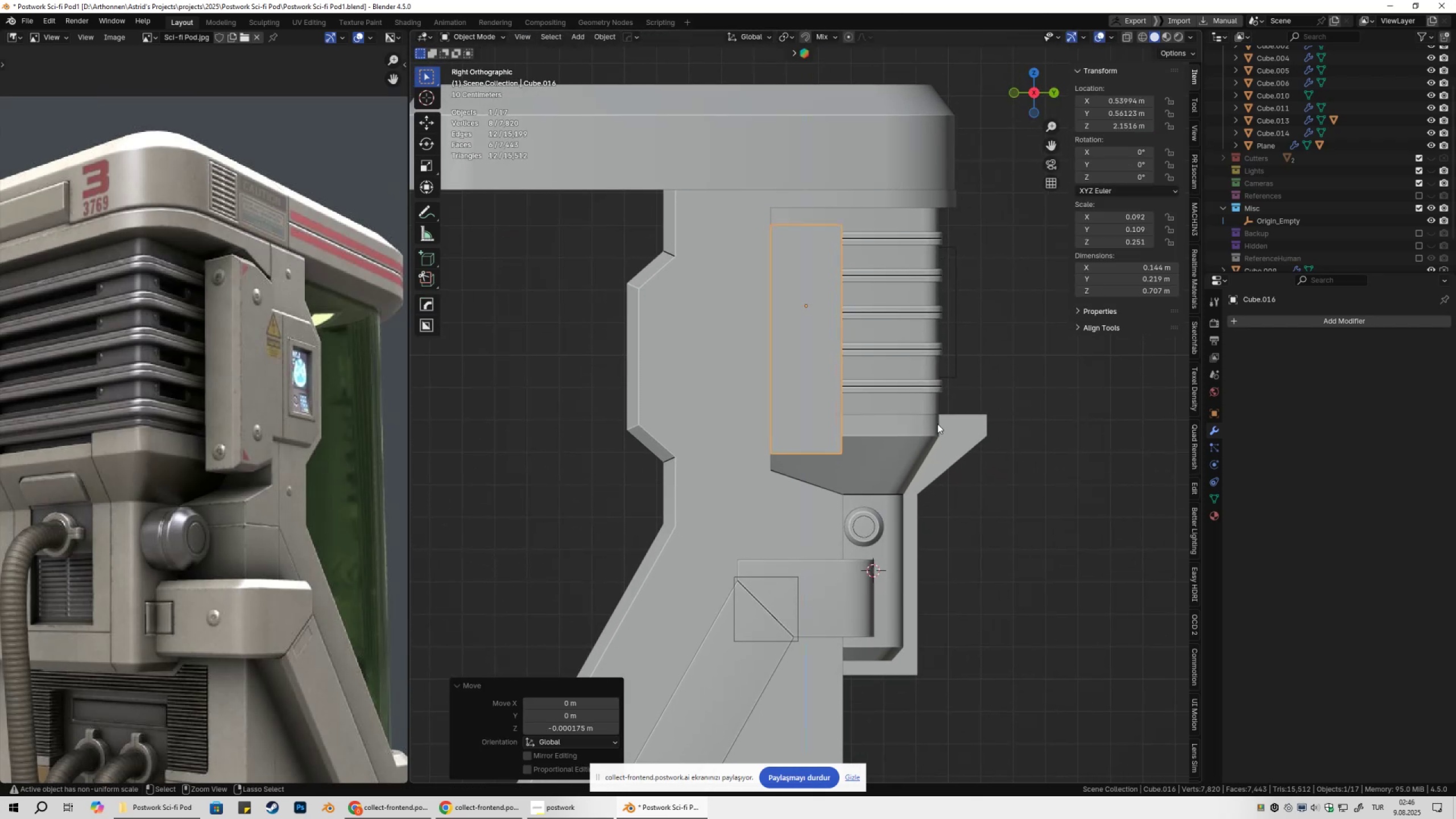 
key(Control+S)
 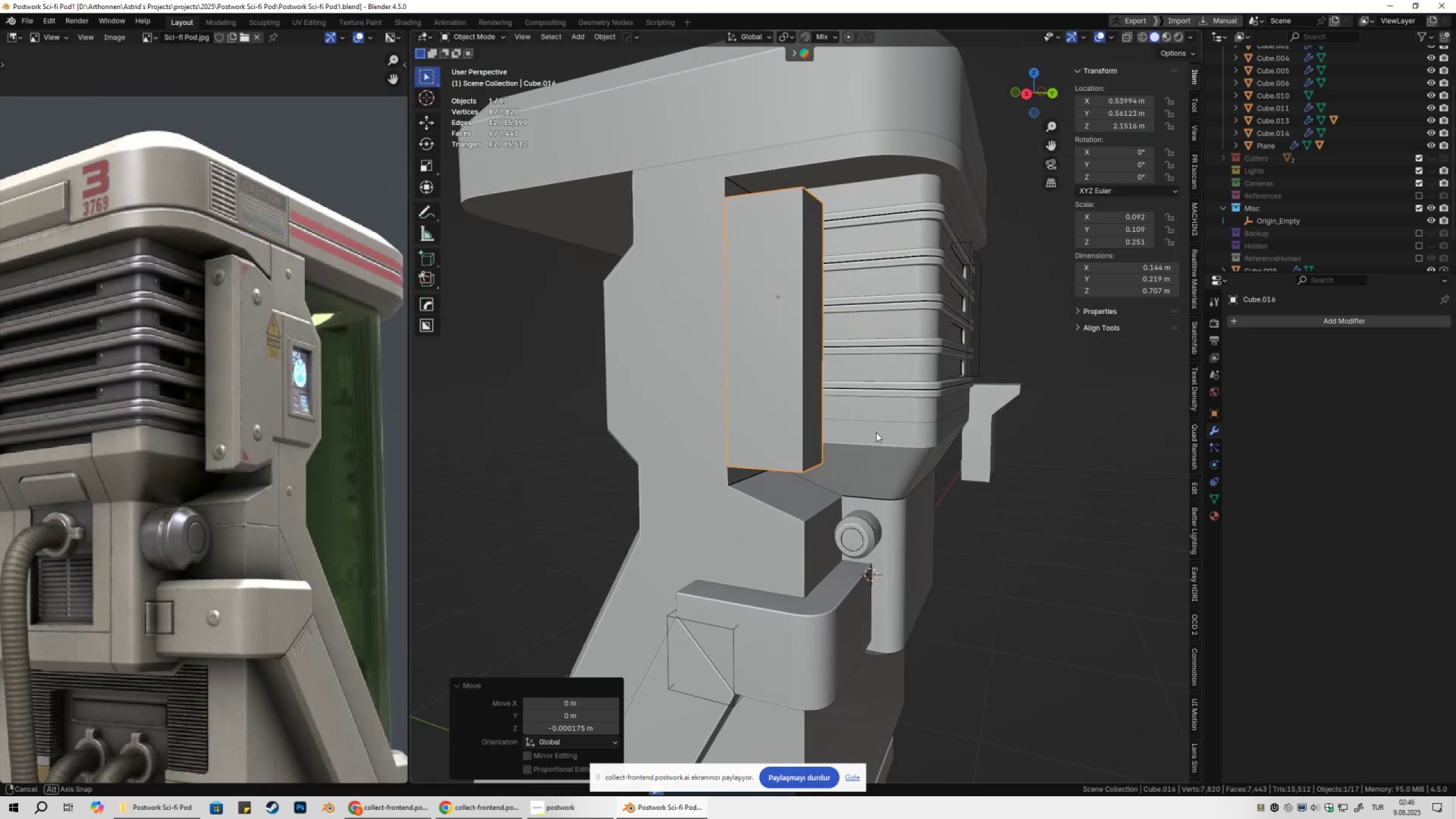 
key(Tab)
 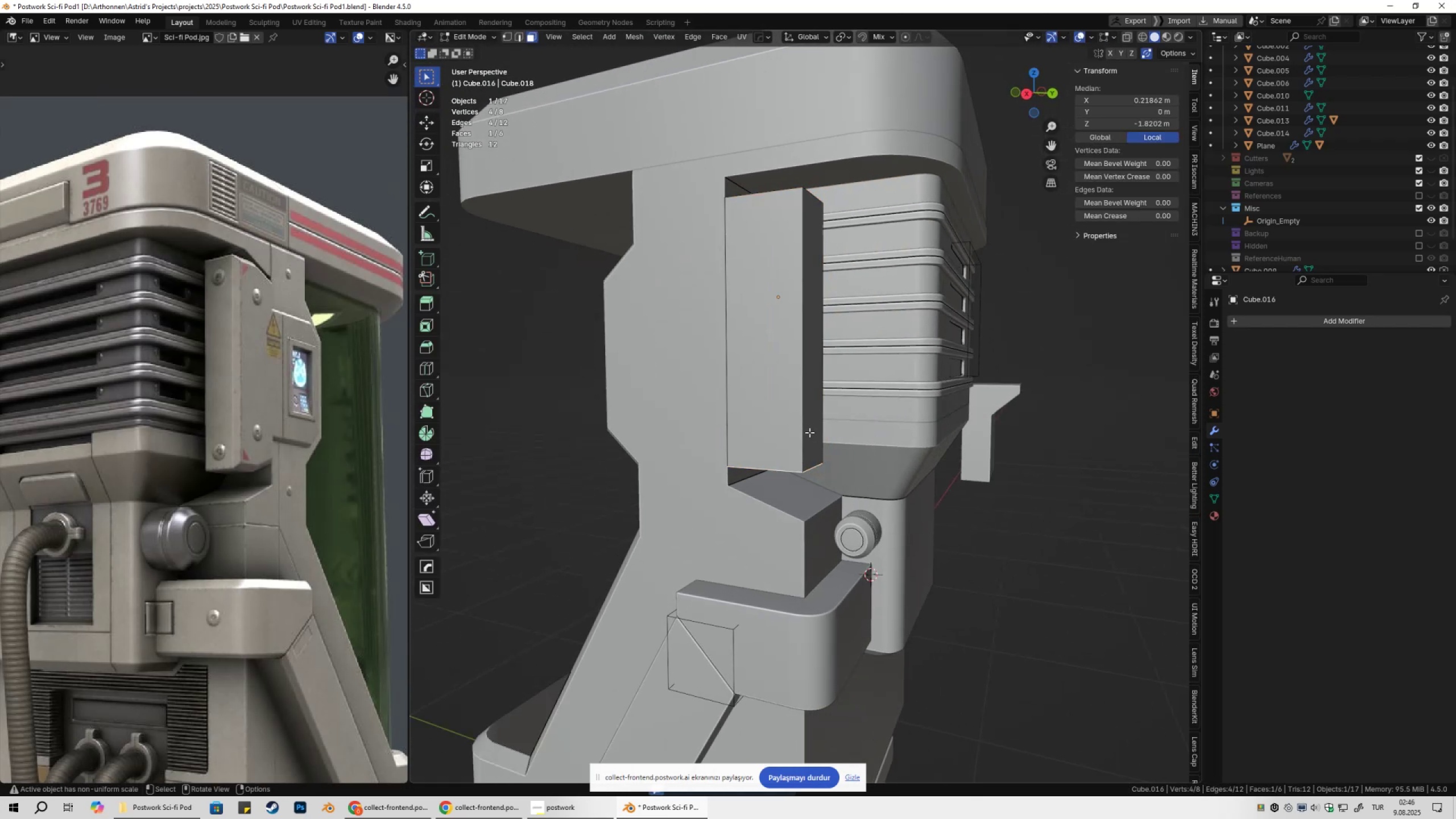 
key(3)
 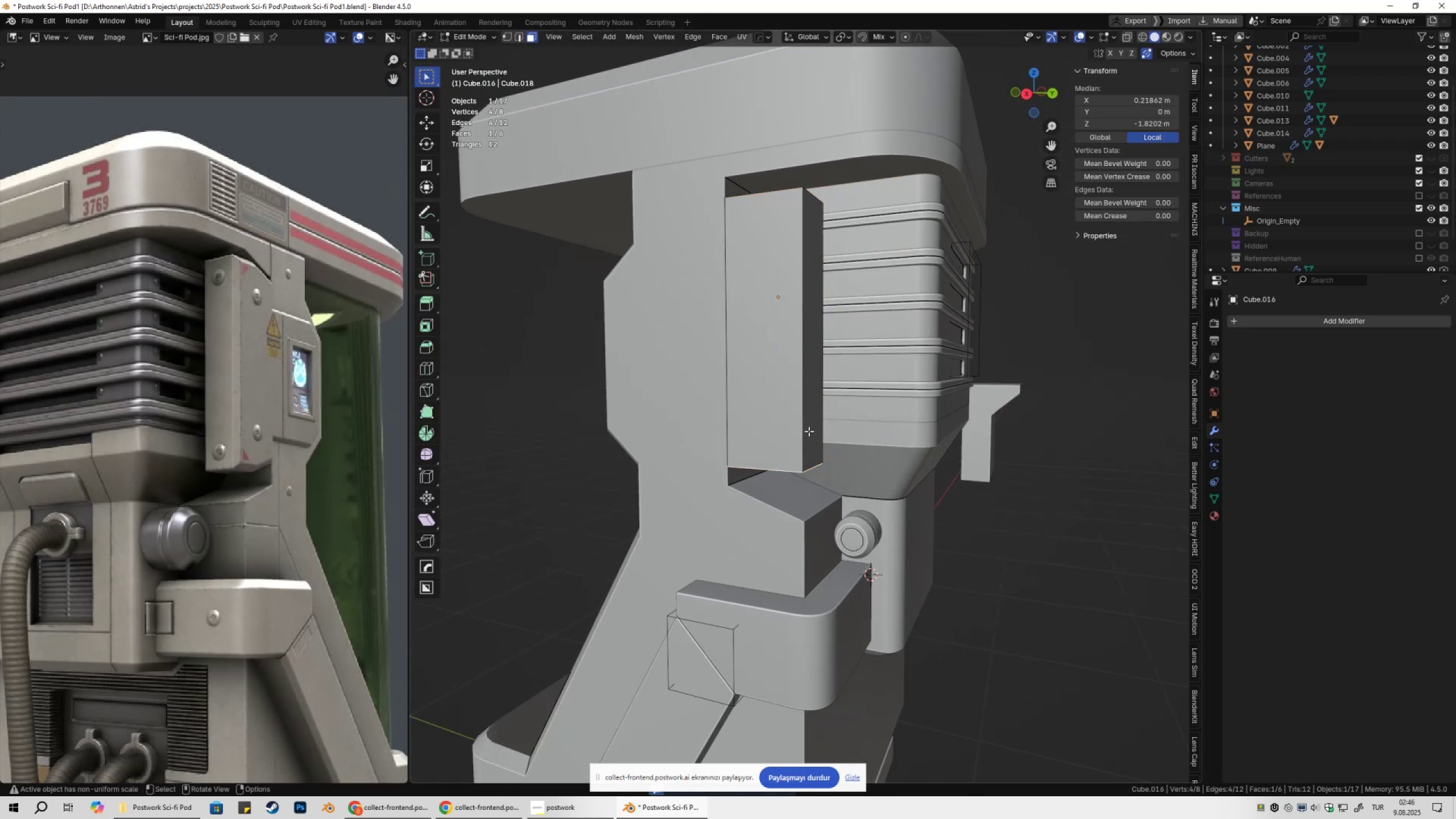 
left_click([809, 431])
 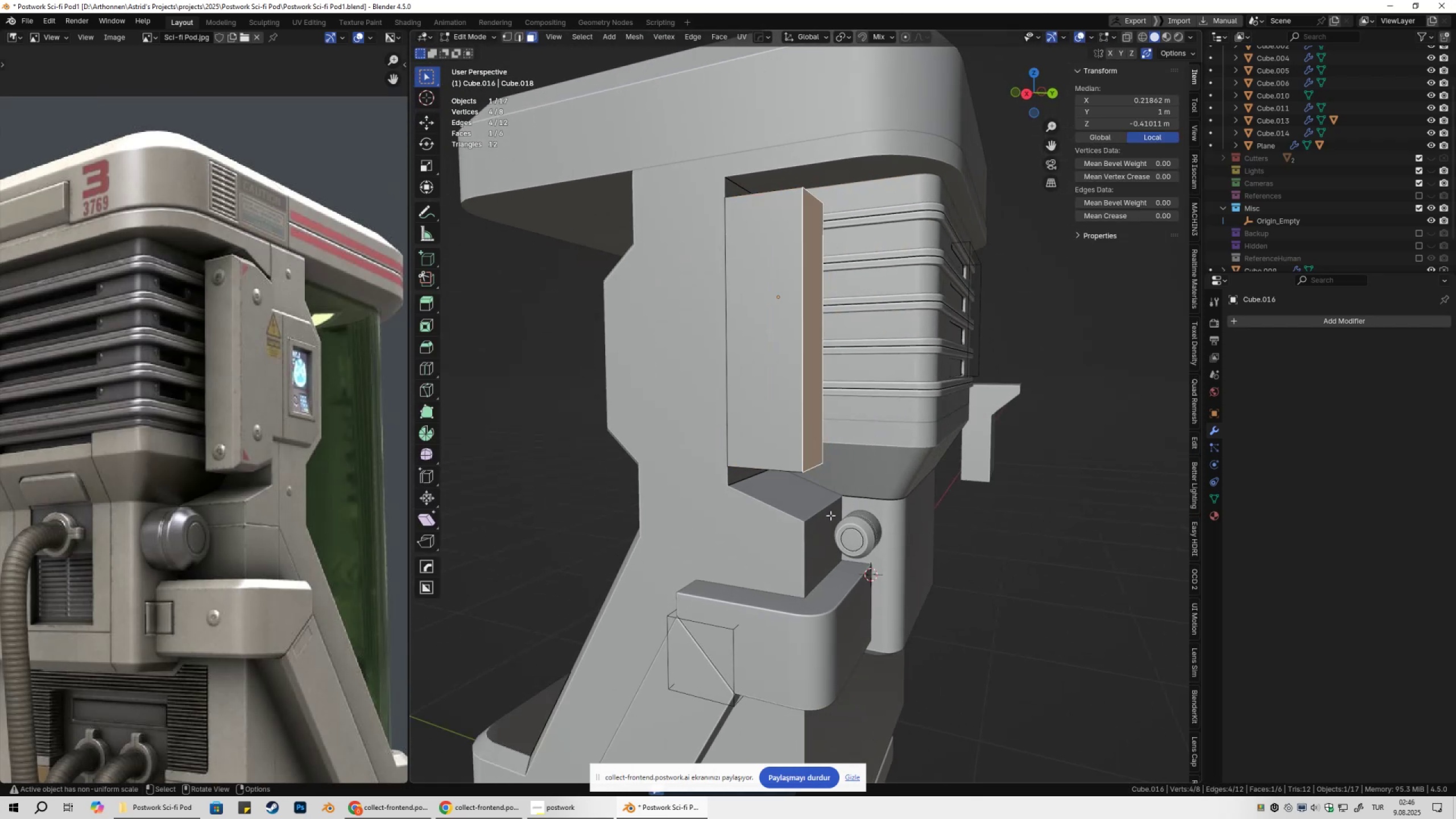 
type(gy)
 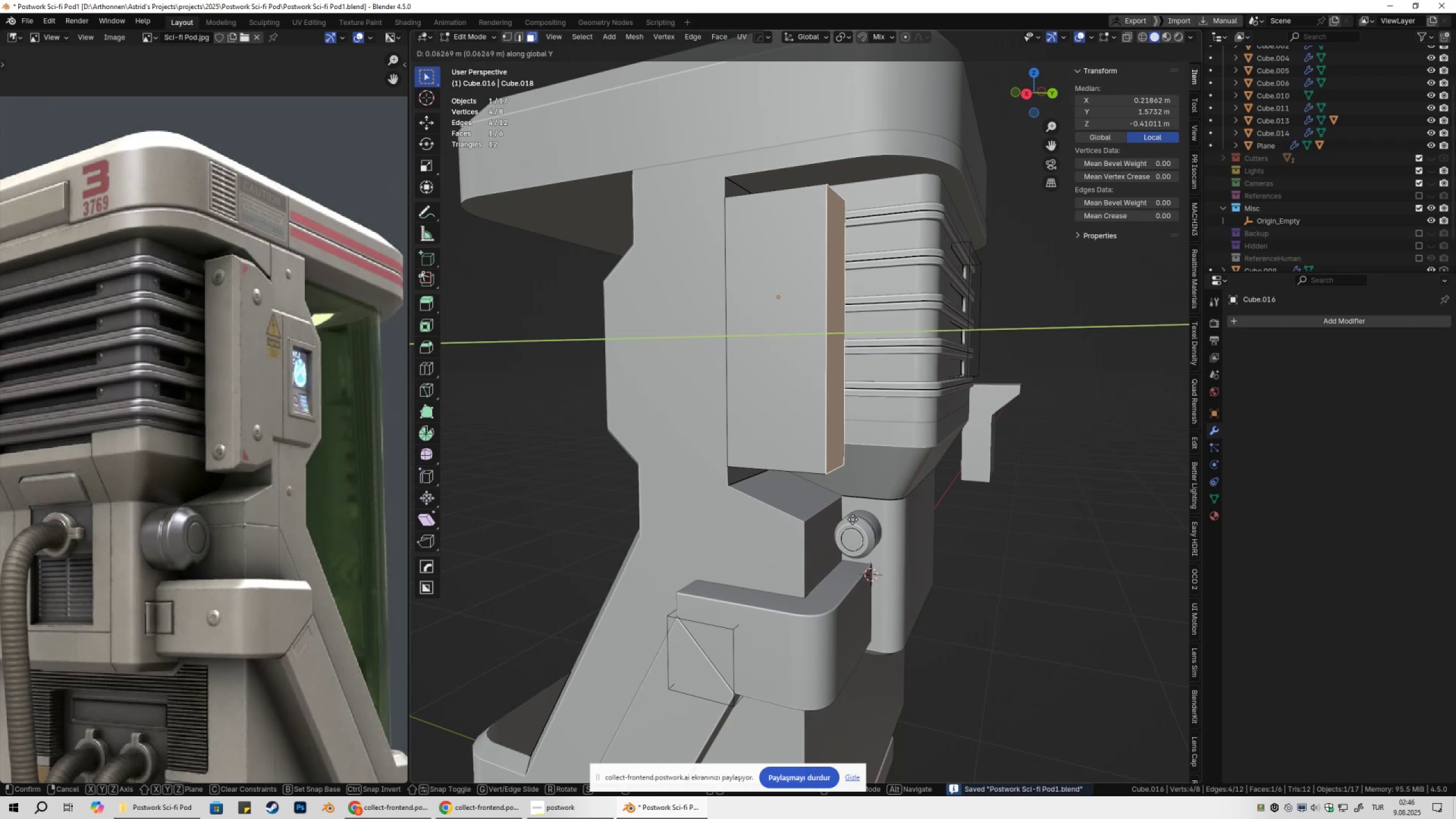 
hold_key(key=ControlLeft, duration=0.47)
left_click([804, 518])
 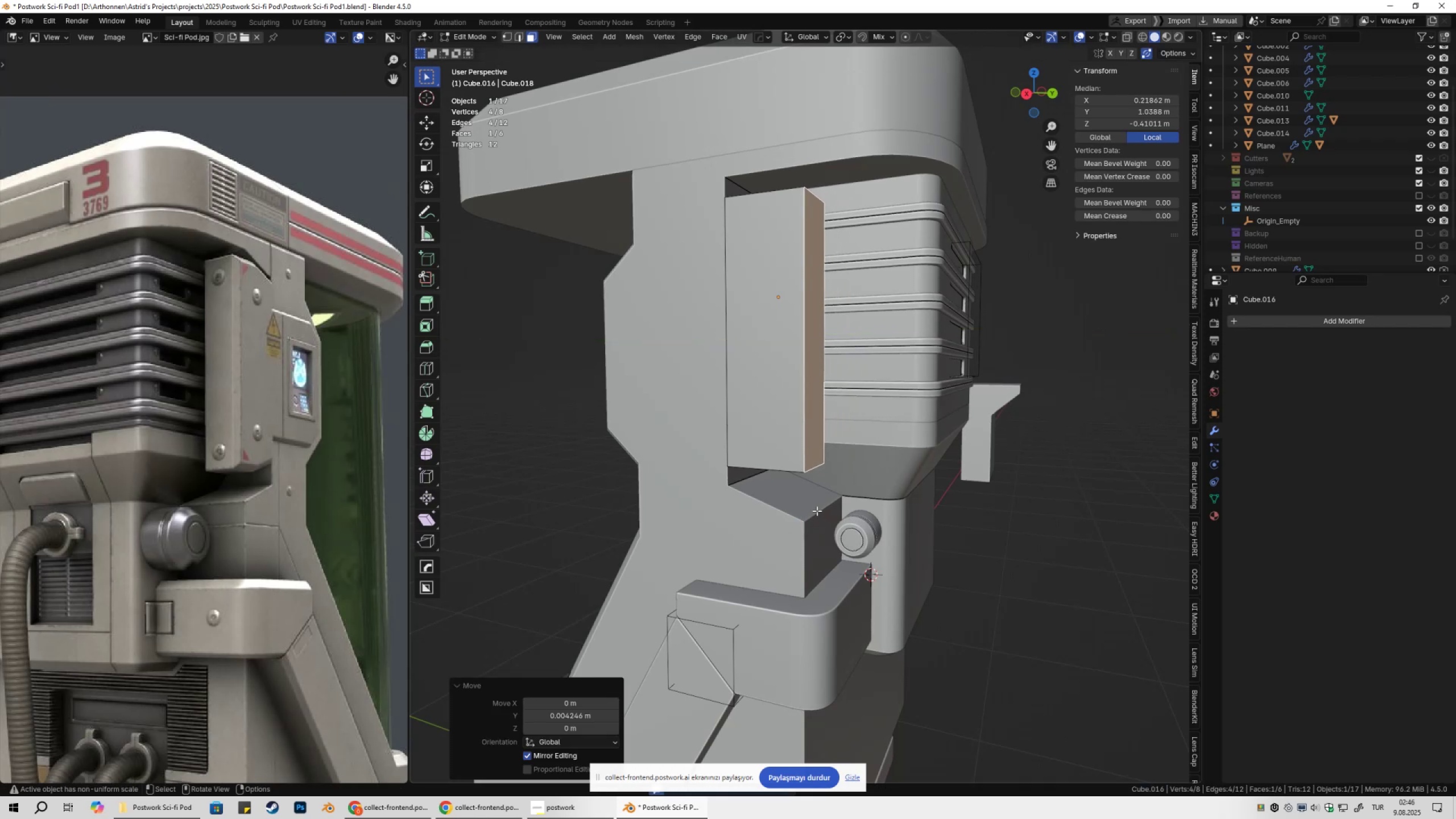 
key(Tab)
 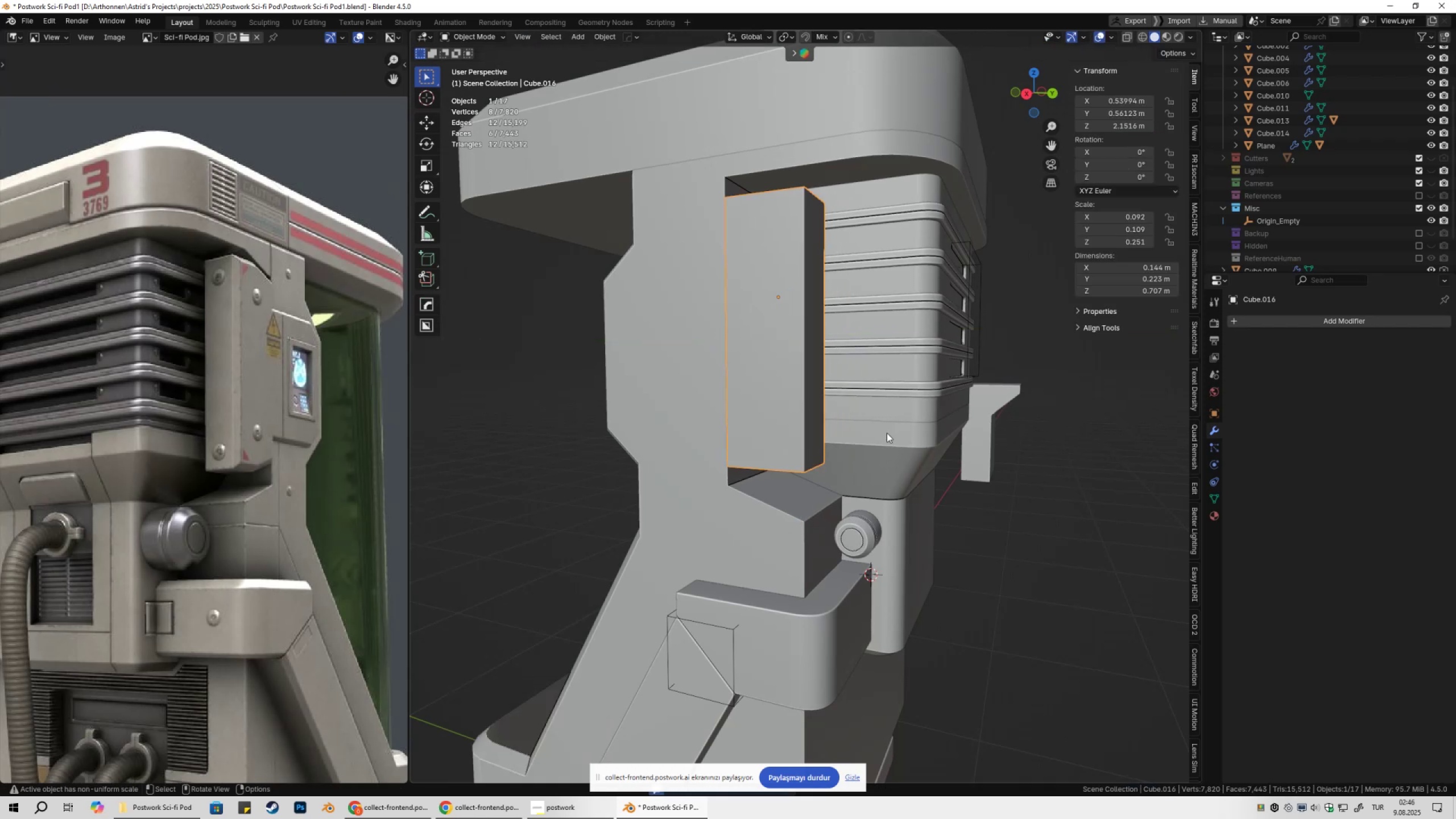 
key(Shift+ShiftLeft)
 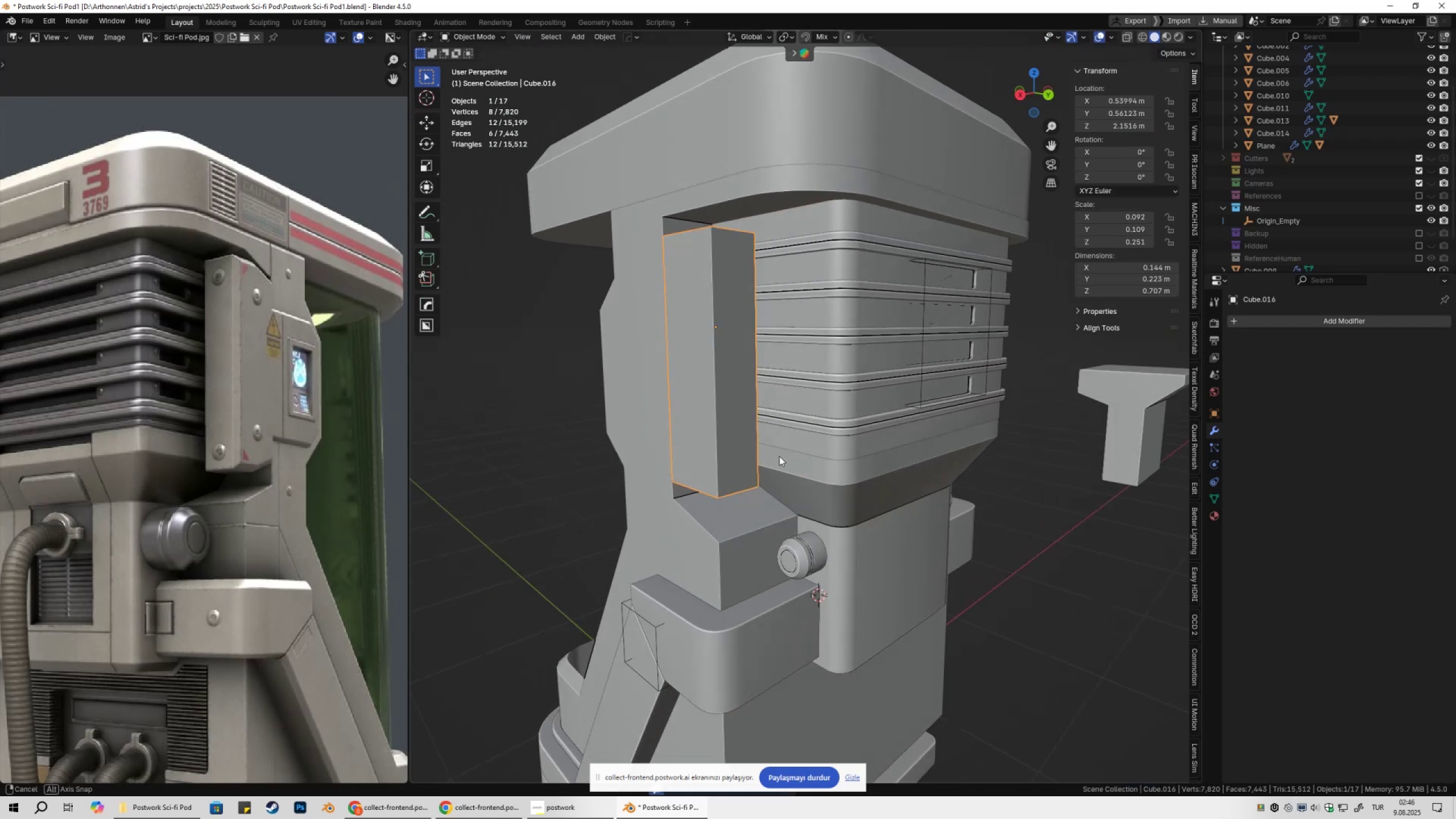 
key(Control+ControlLeft)
 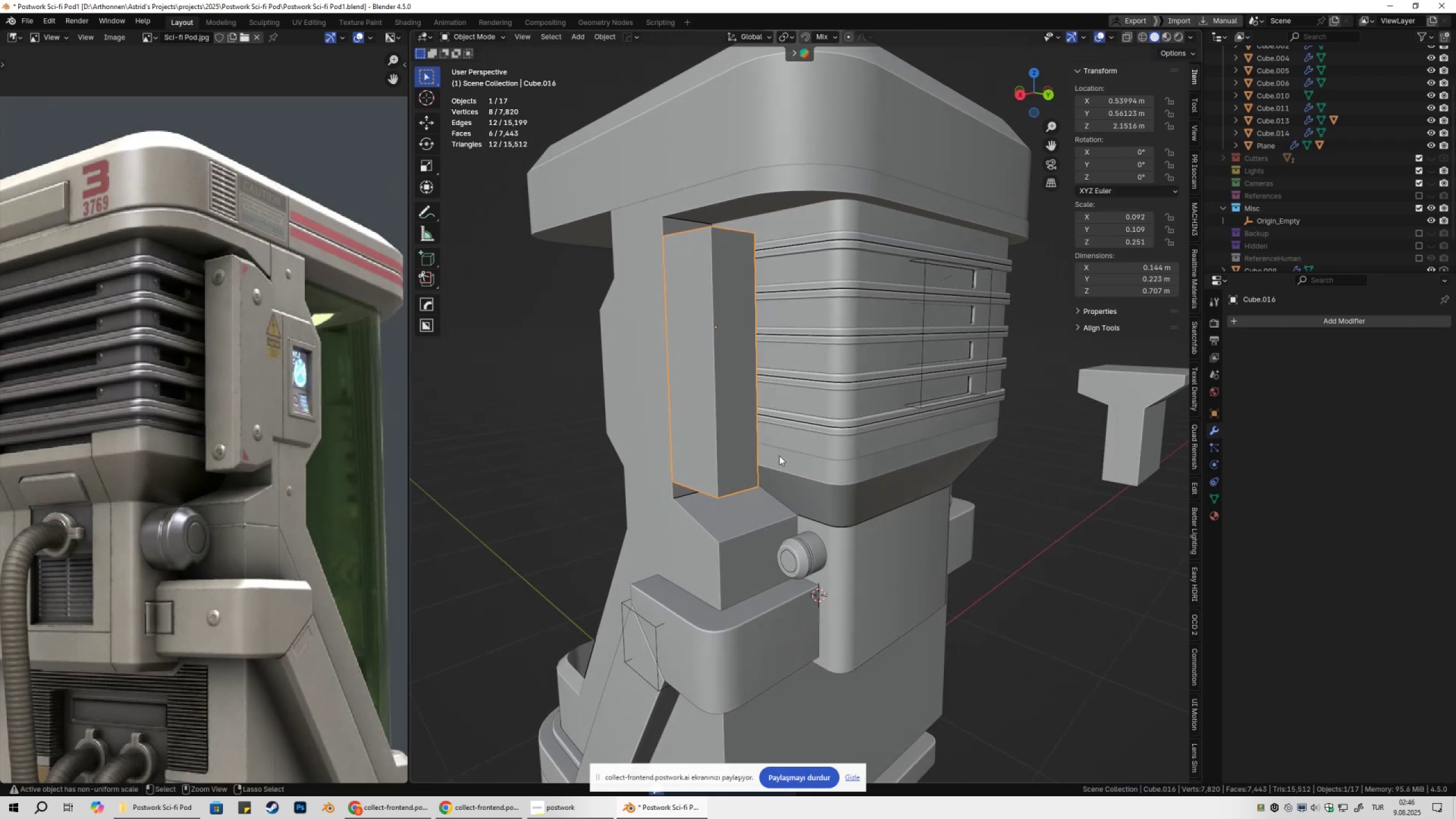 
key(Control+S)
 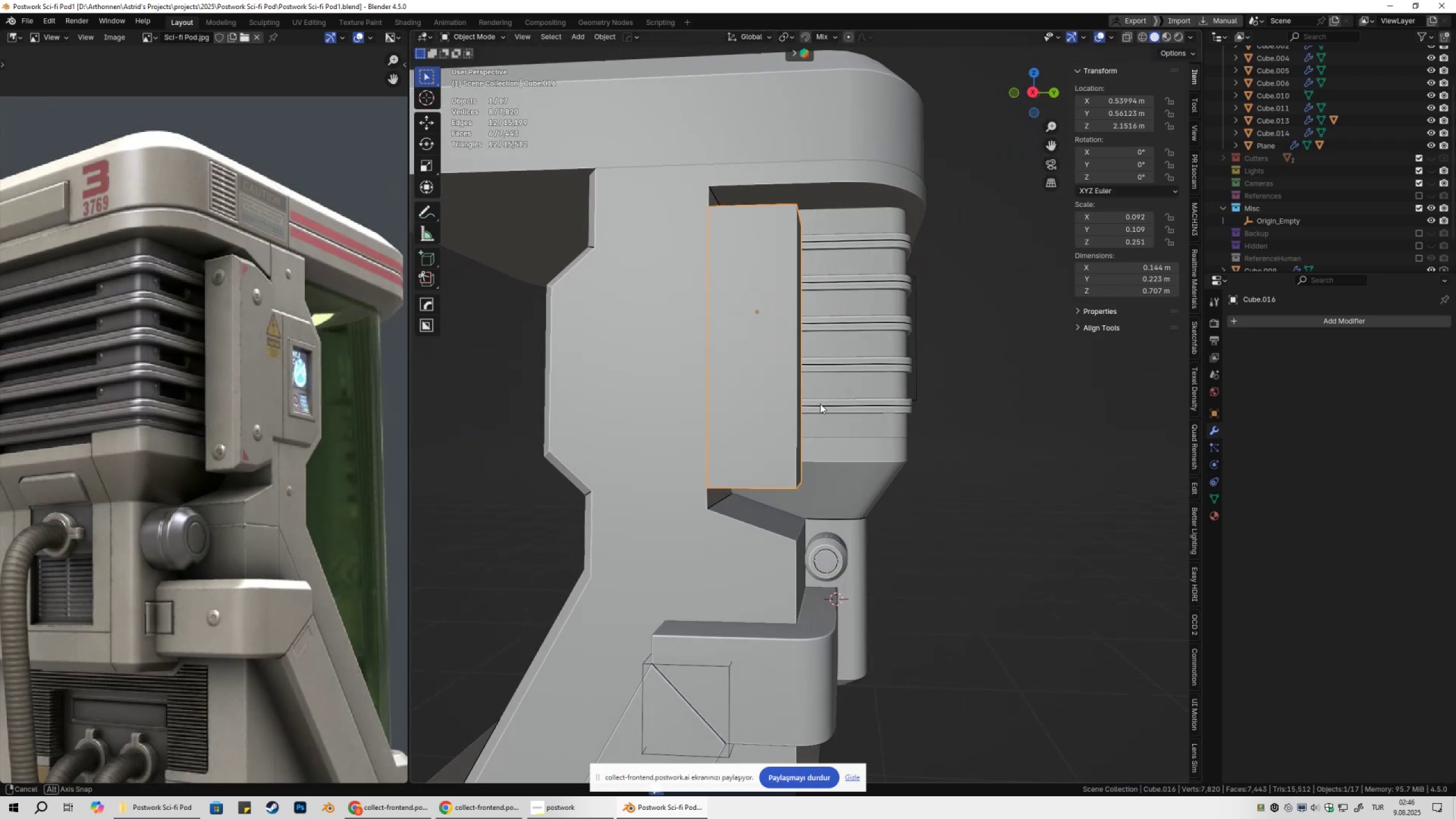 
wait(5.9)
 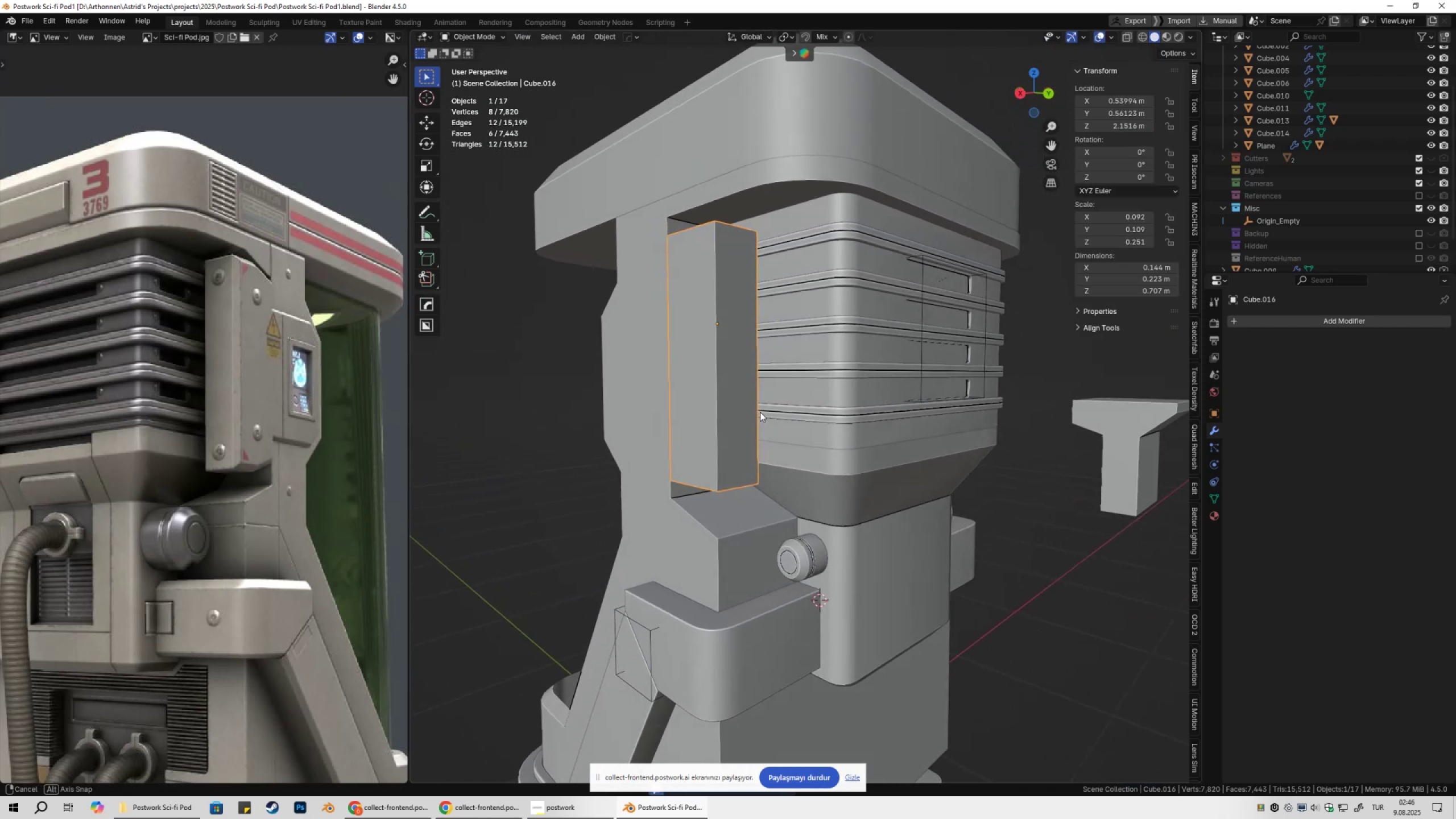 
key(Tab)
 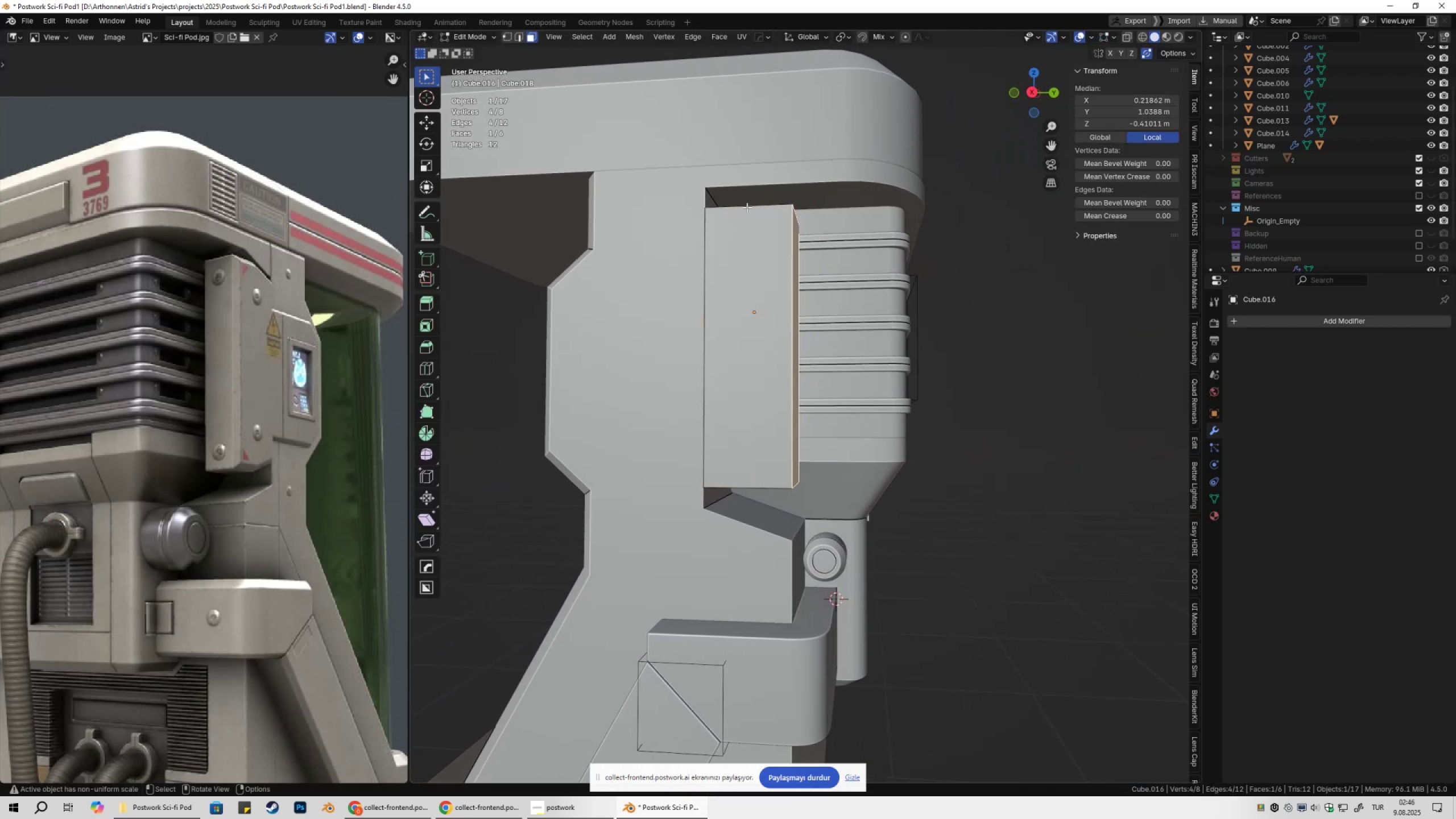 
key(Control+ControlLeft)
 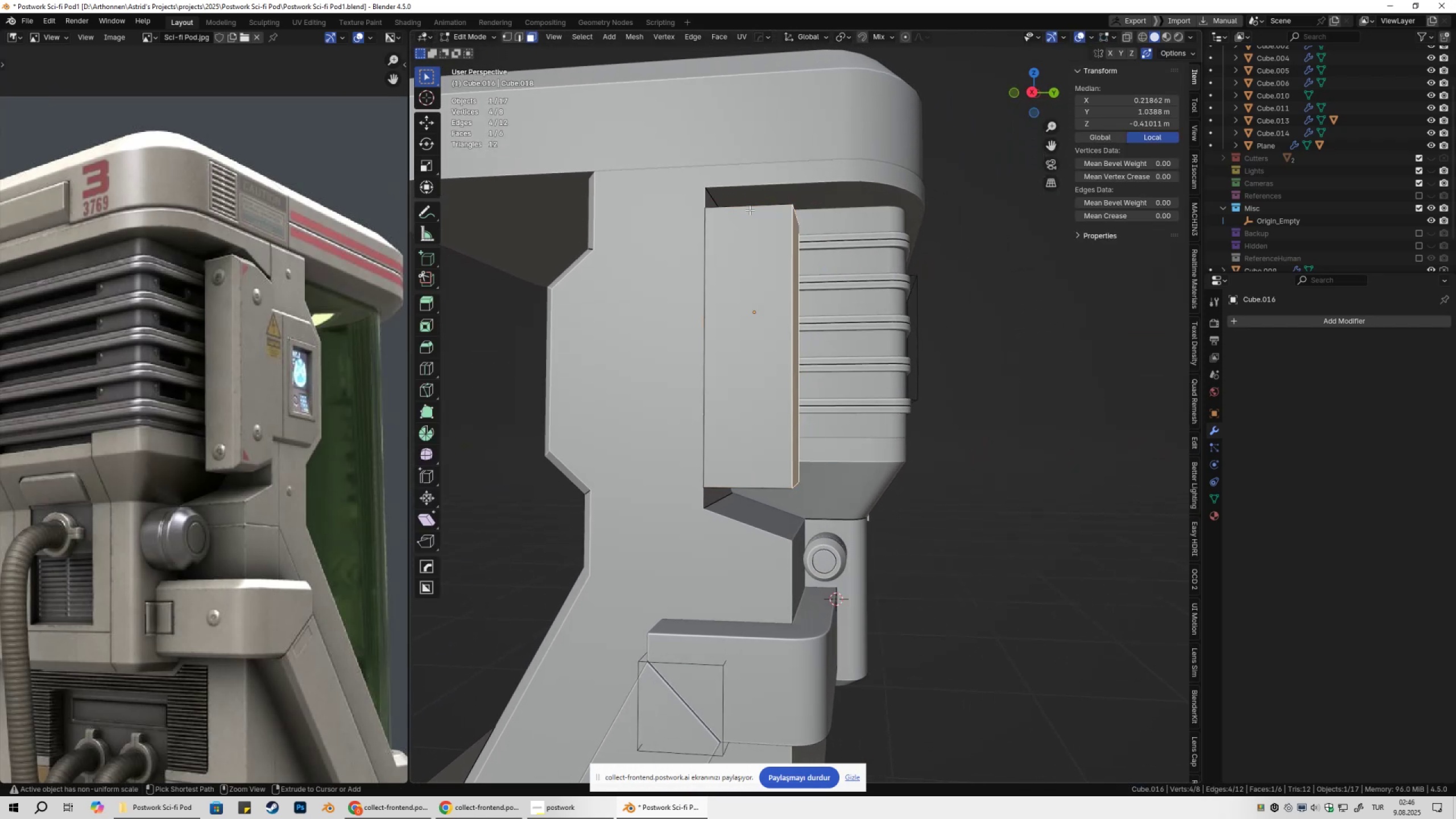 
key(Control+R)
 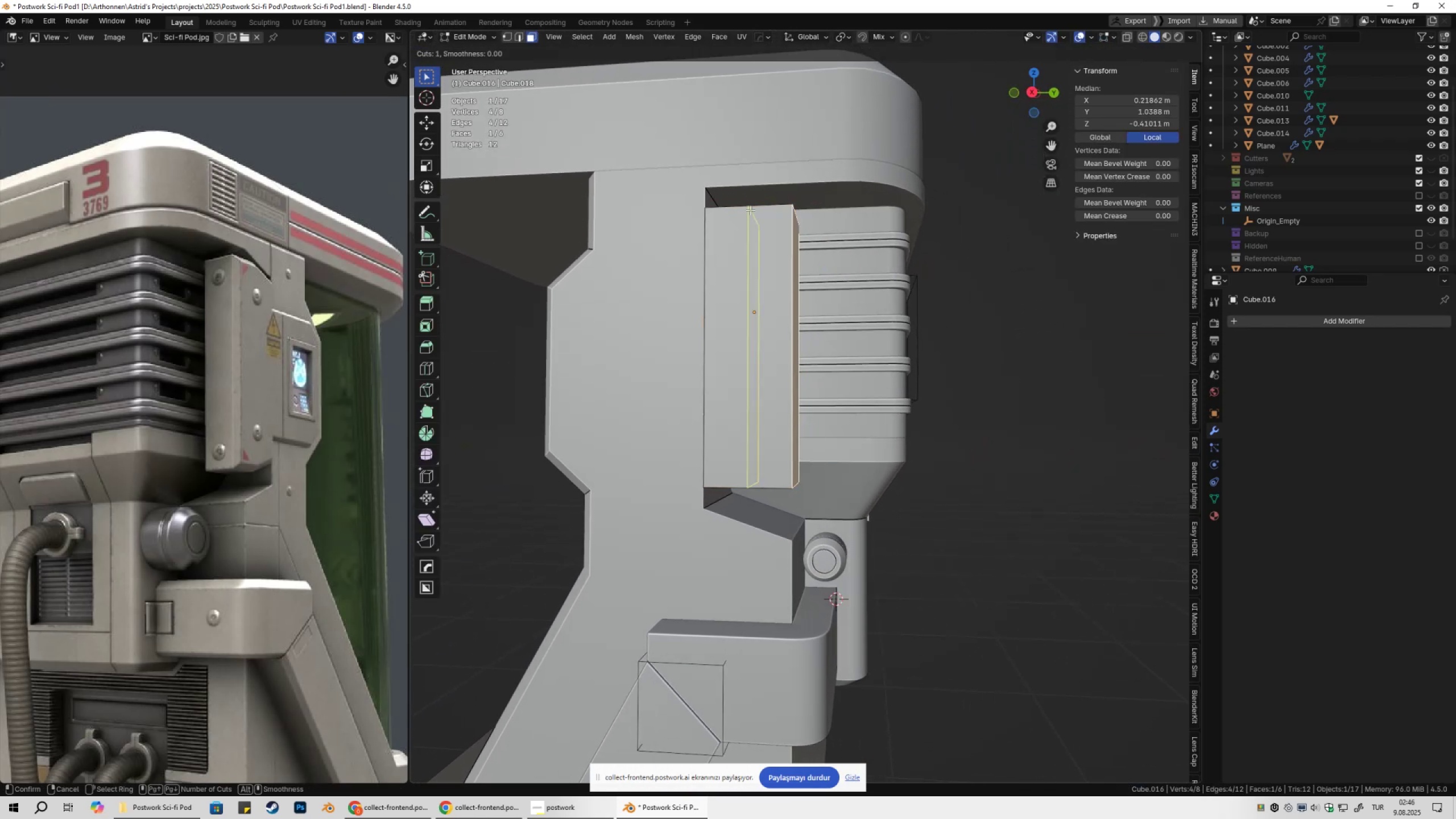 
left_click([750, 210])
 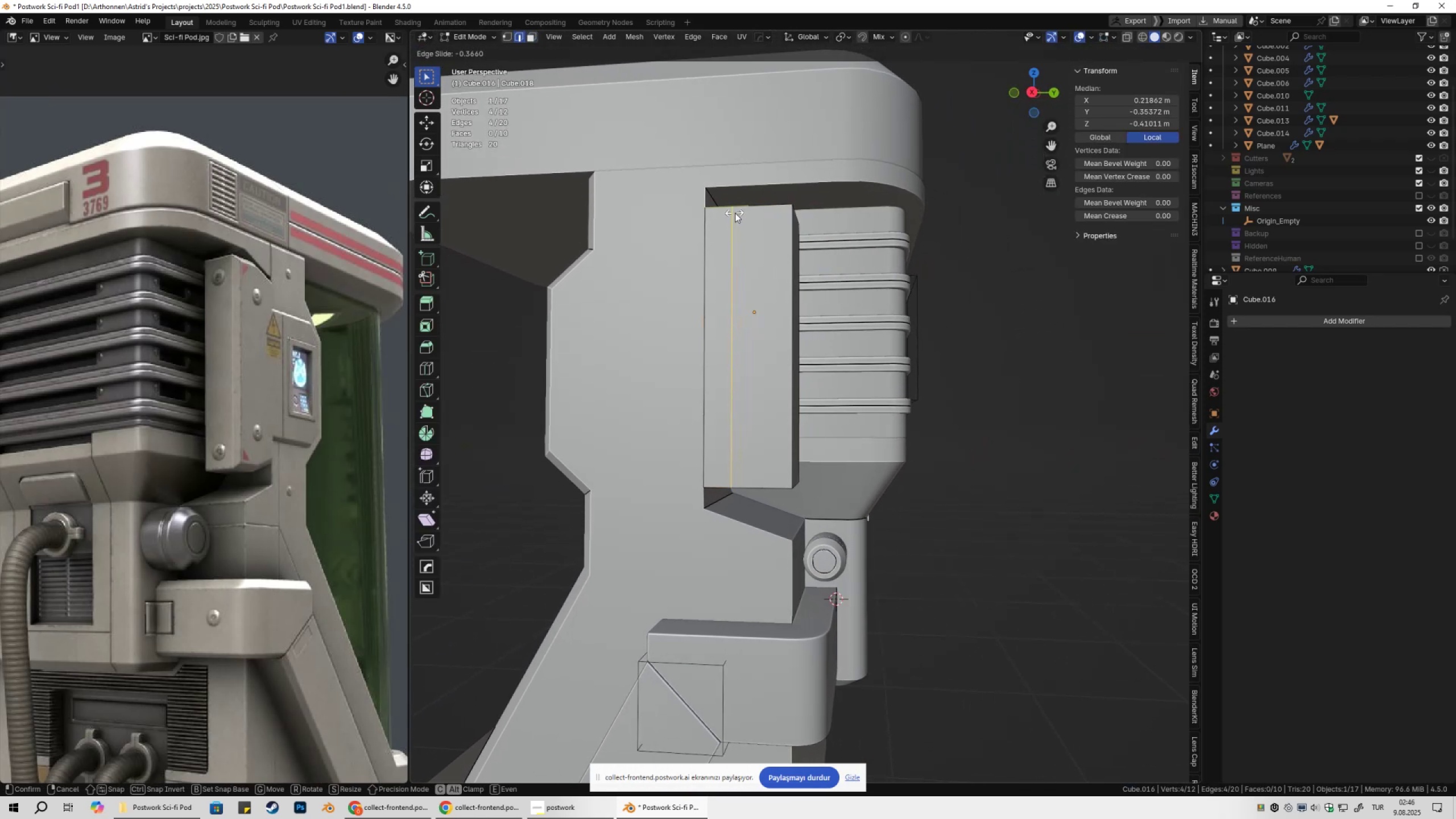 
hold_key(key=ShiftLeft, duration=1.11)
left_click([780, 214])
 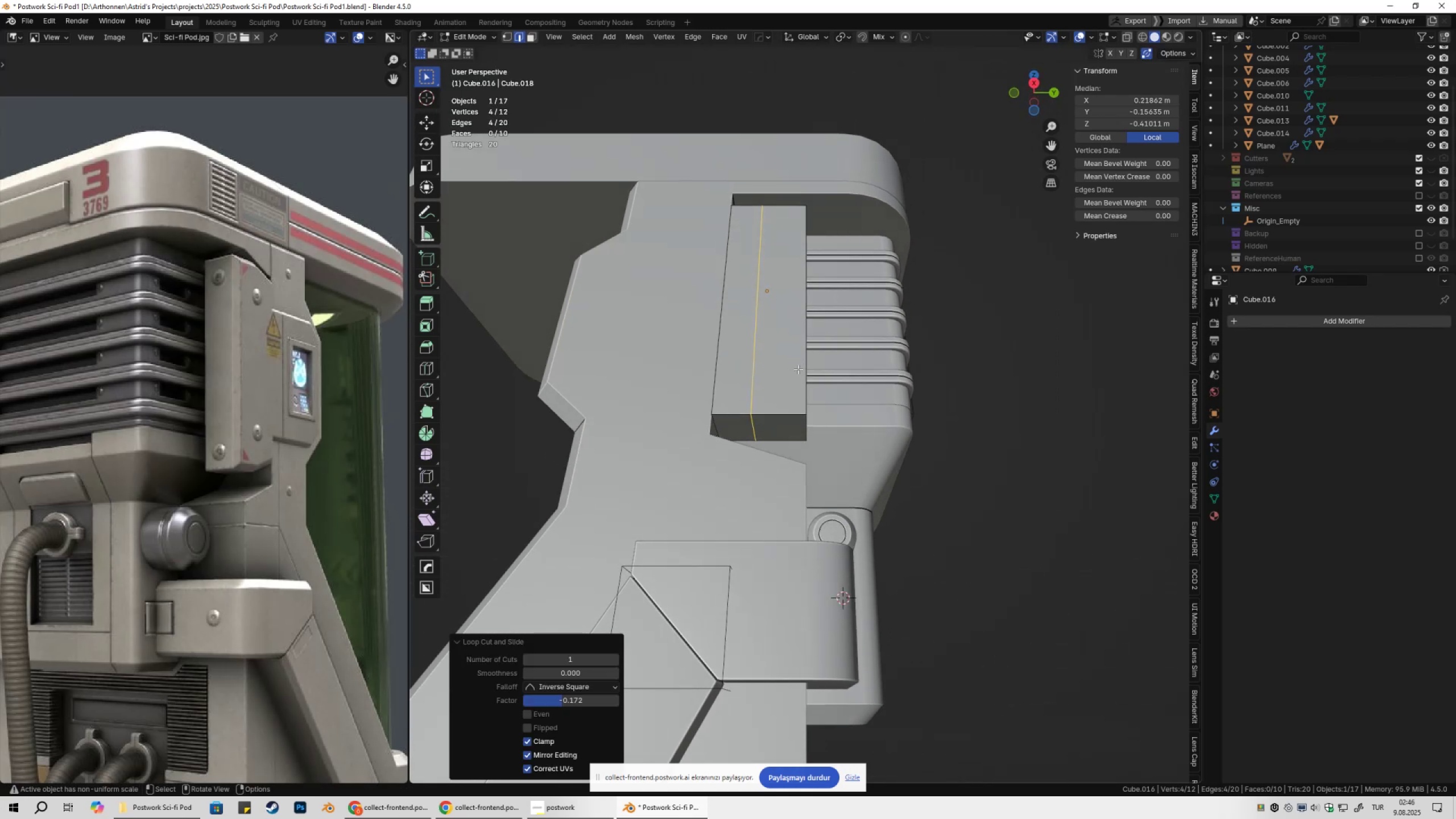 
key(3)
 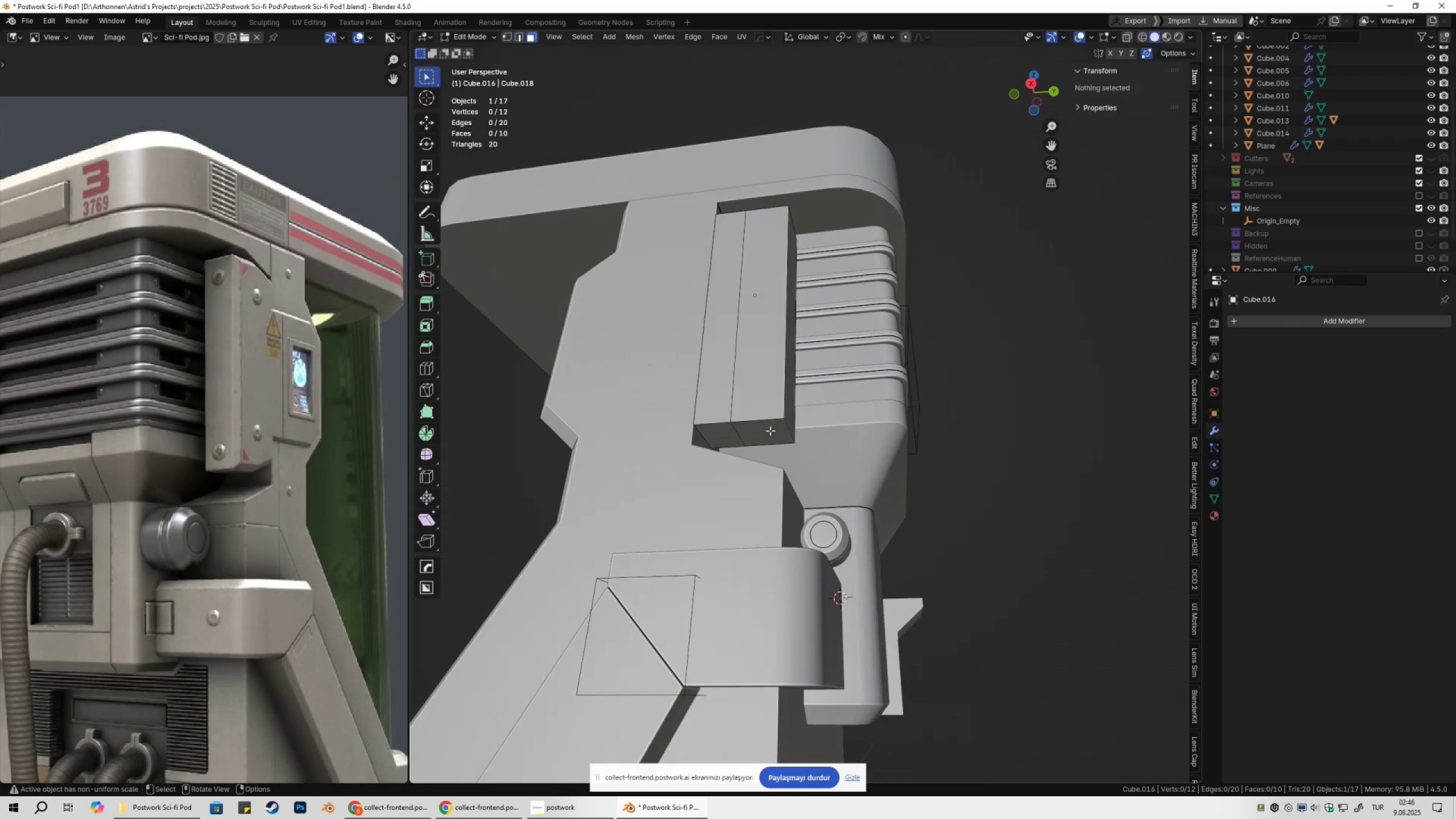 
left_click([770, 431])
 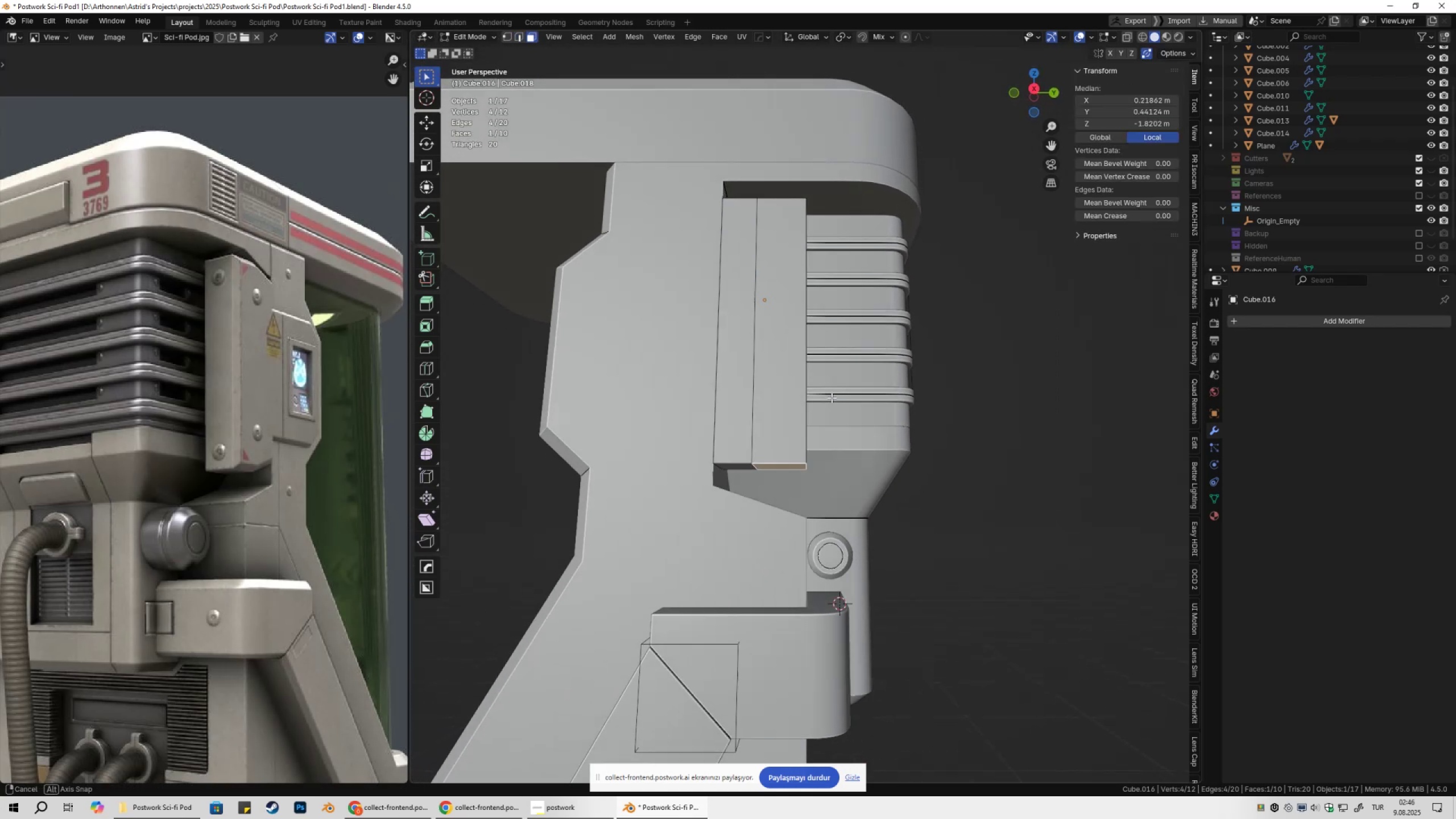 
type(gz)
key(Escape)
type(e)
key(Tab)
 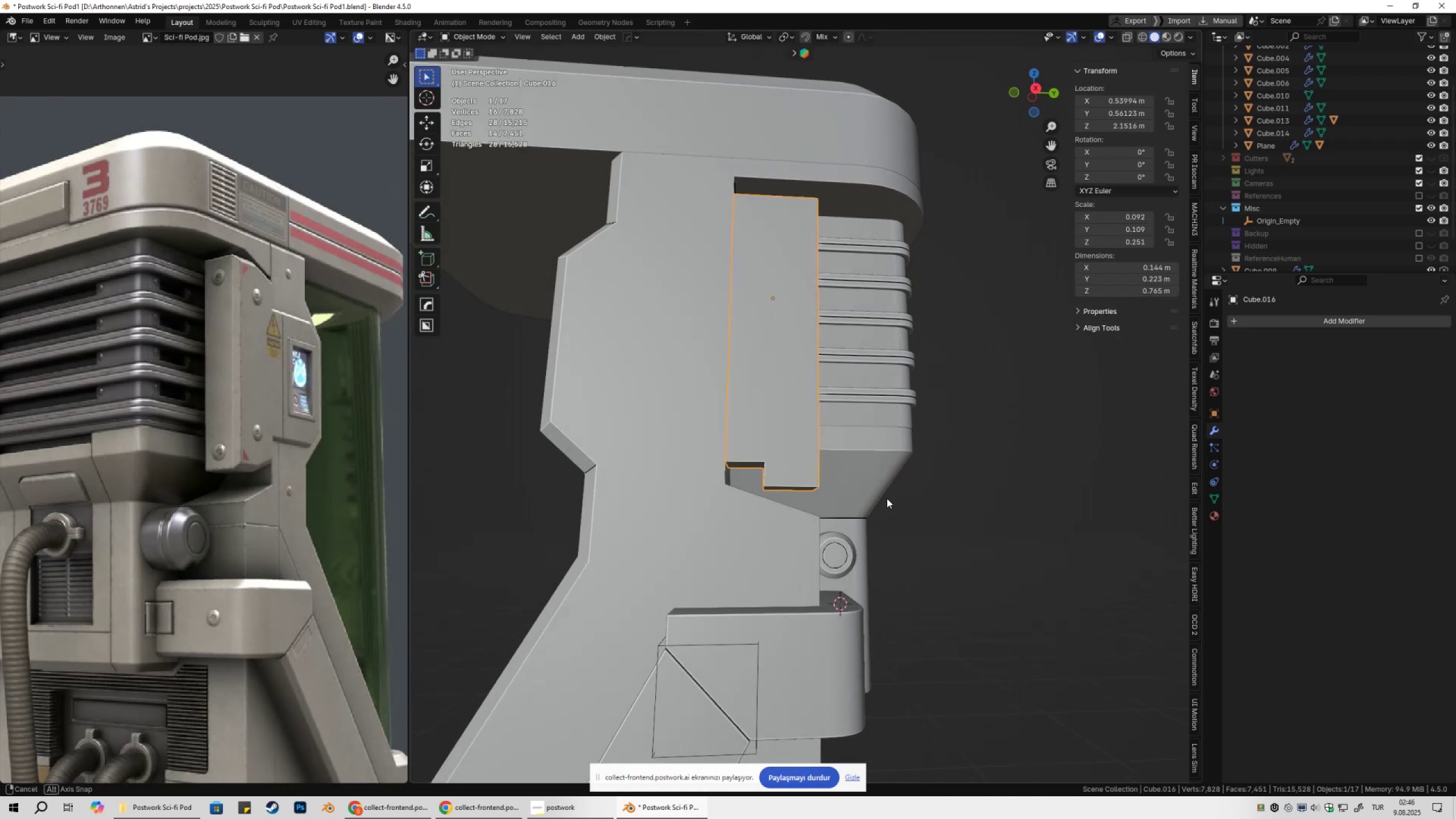 
key(Control+Z)
 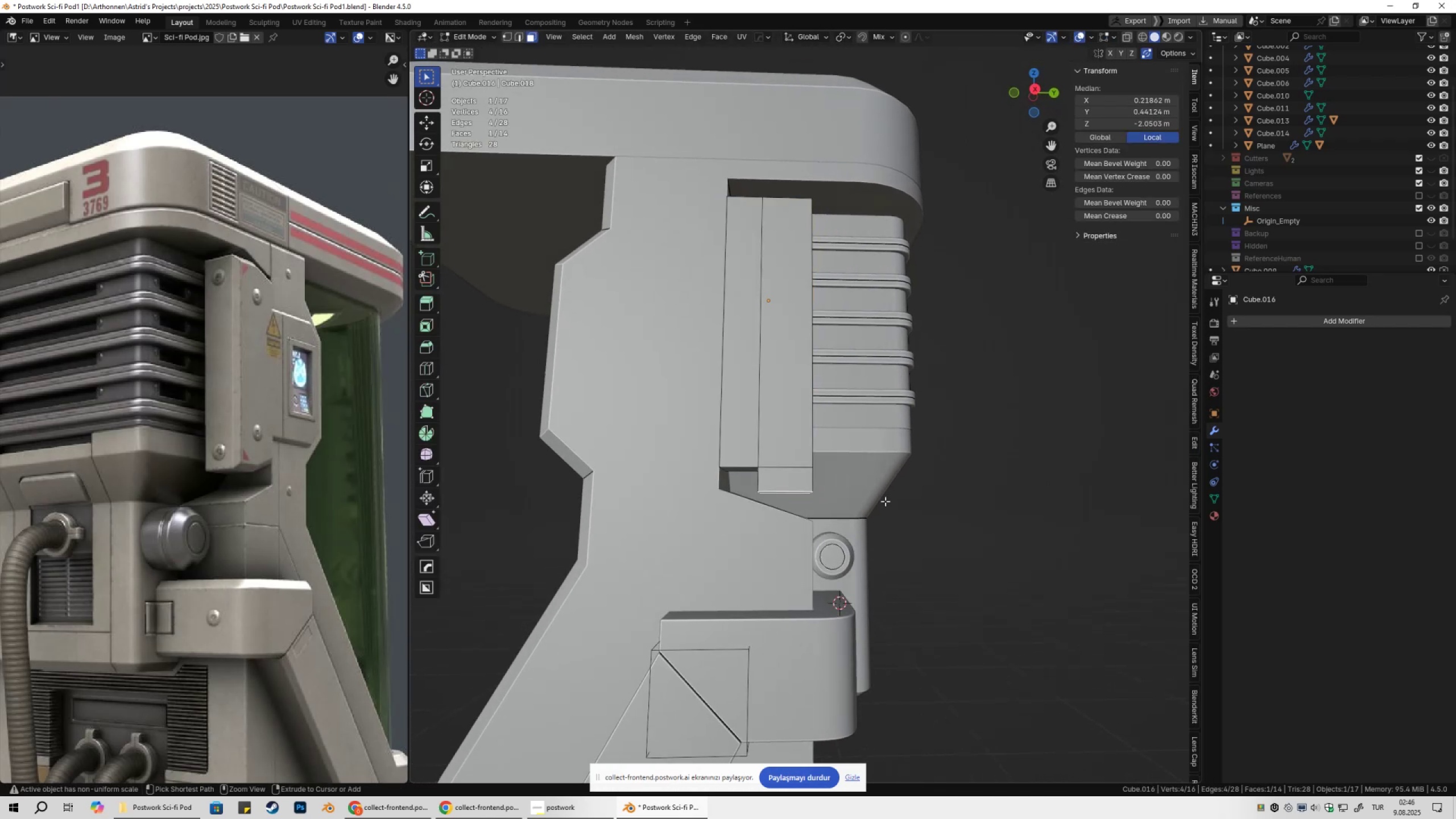 
key(Control+Z)
 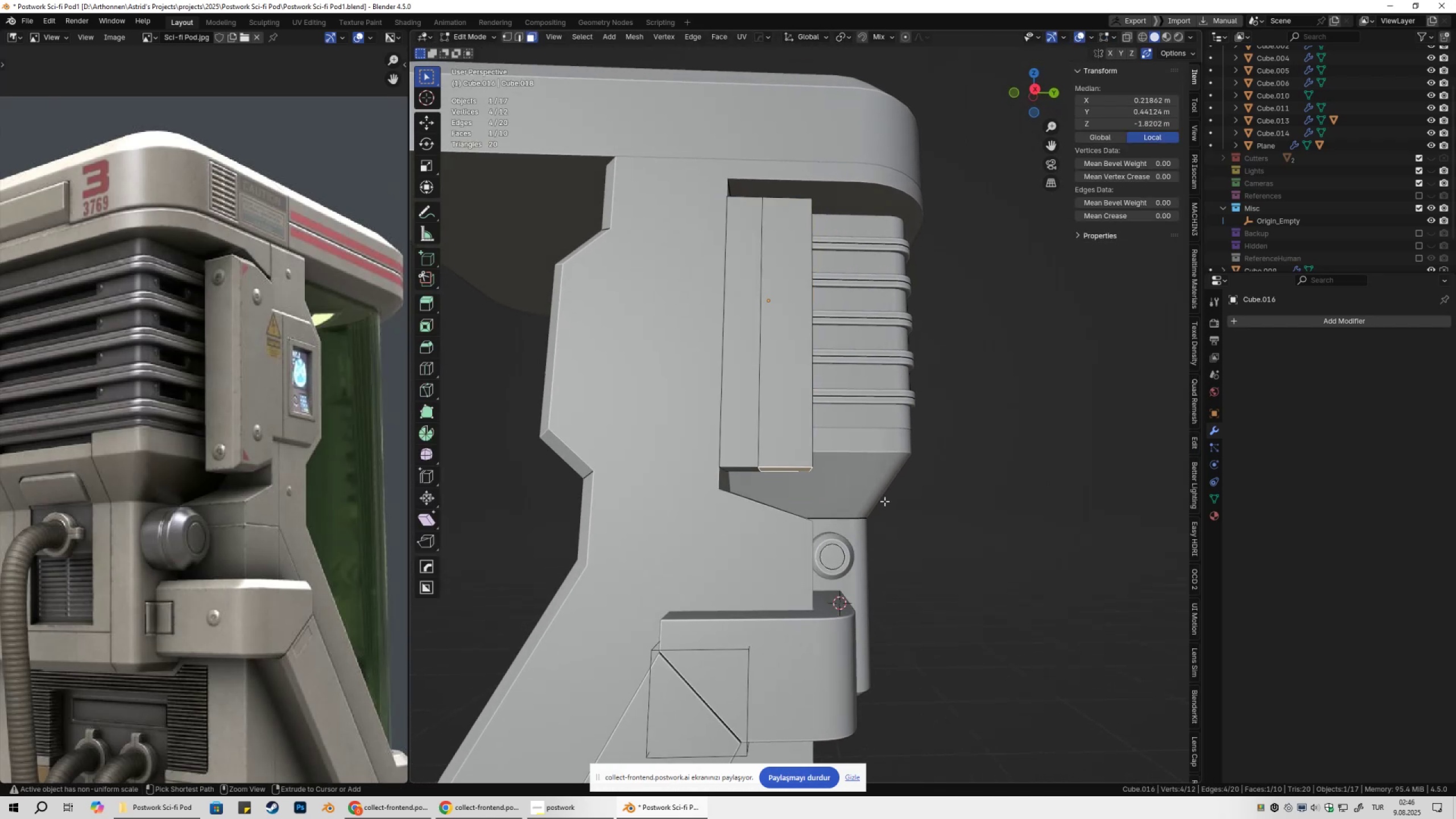 
key(Control+Z)
 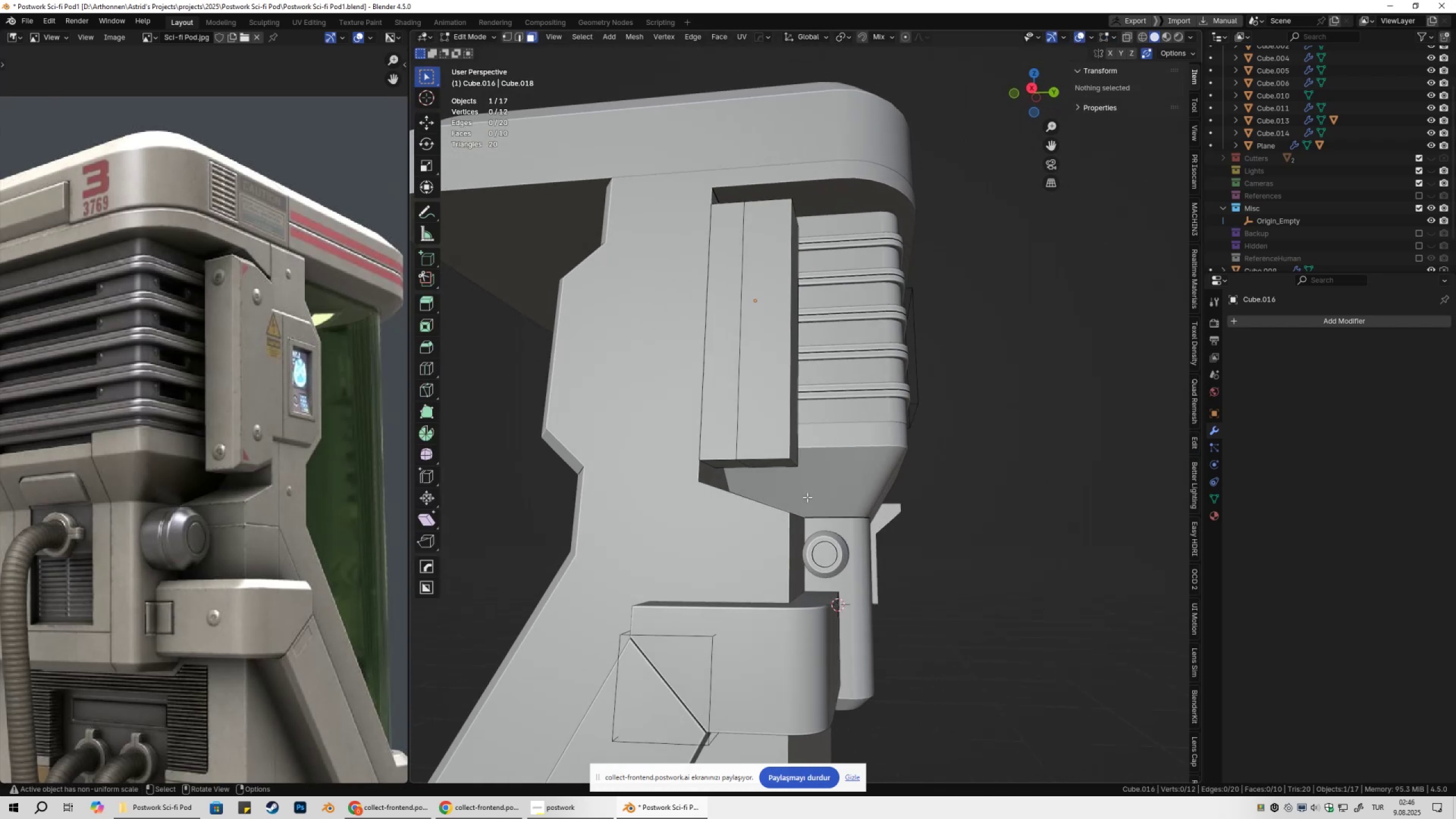 
type(32)
 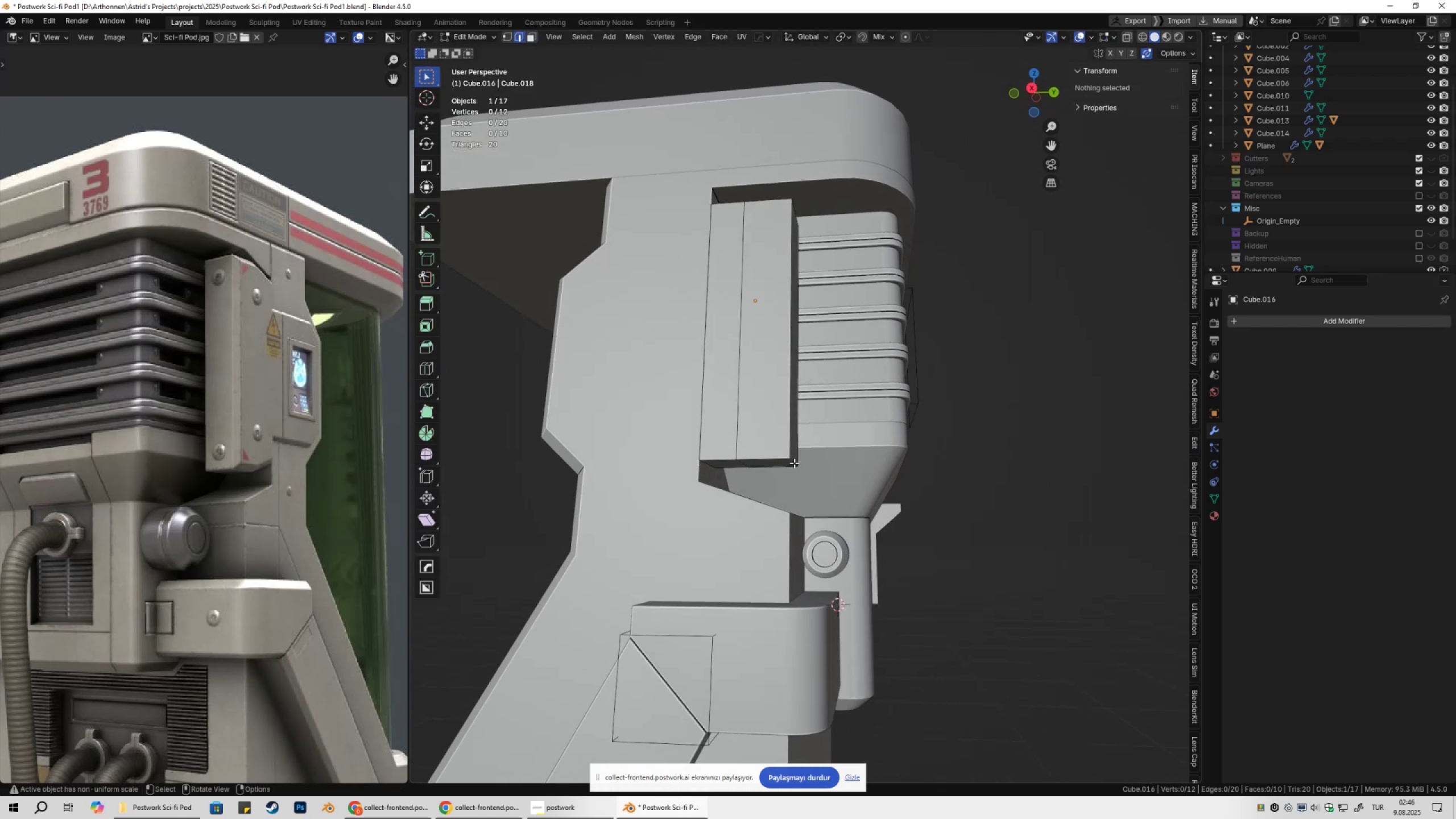 
left_click([794, 463])
 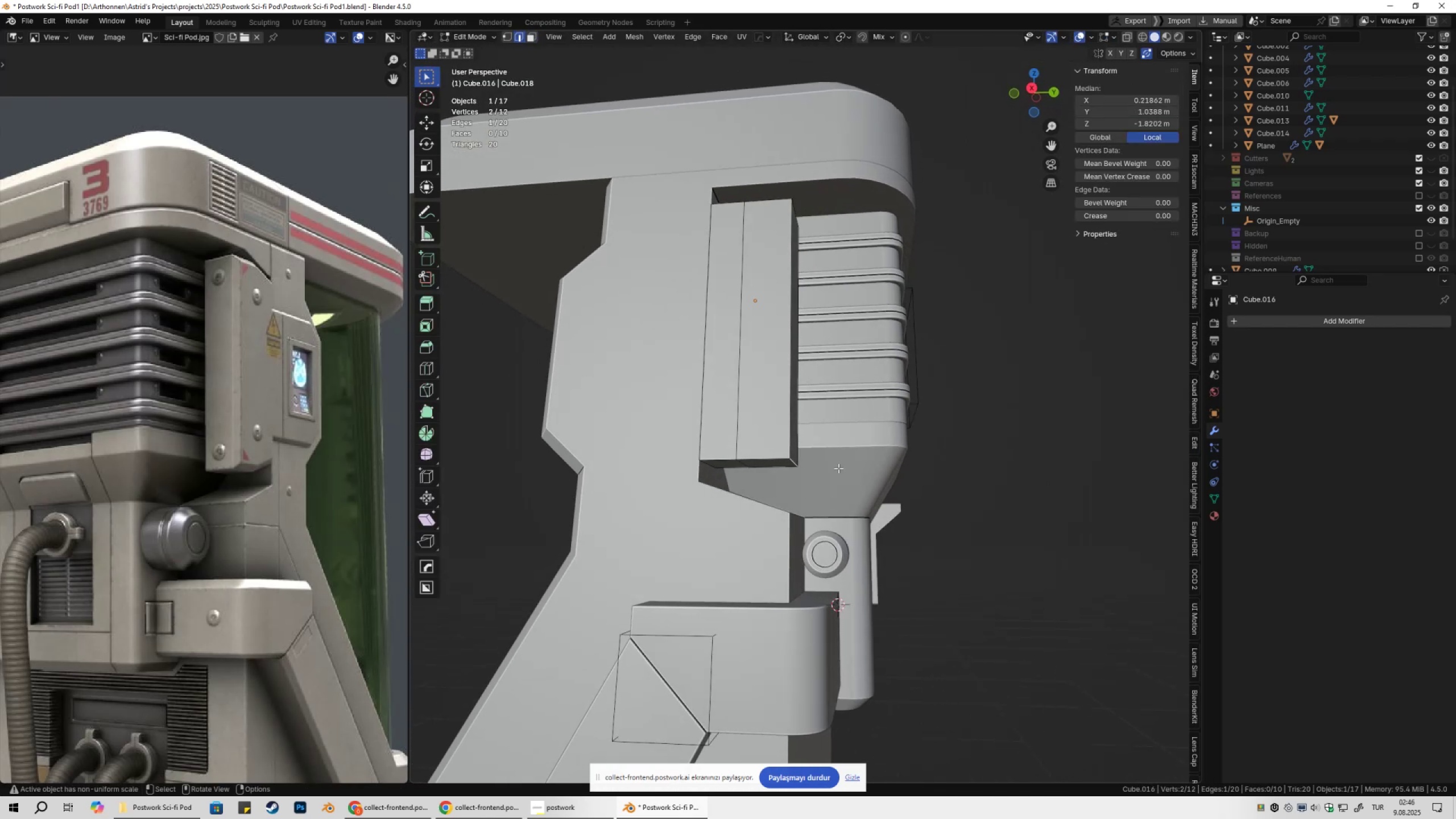 
type(gz)
 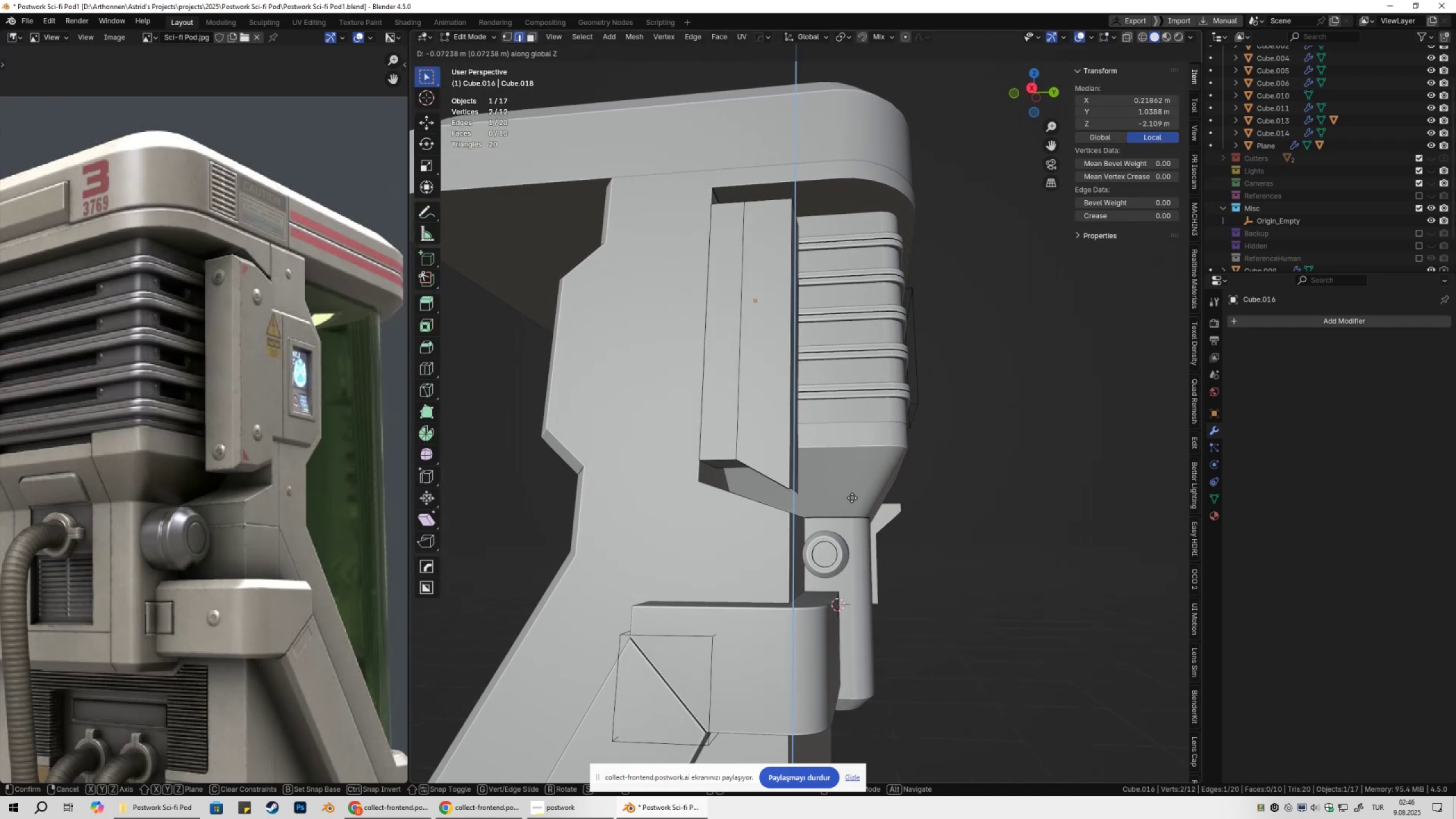 
hold_key(key=ShiftLeft, duration=1.02)
 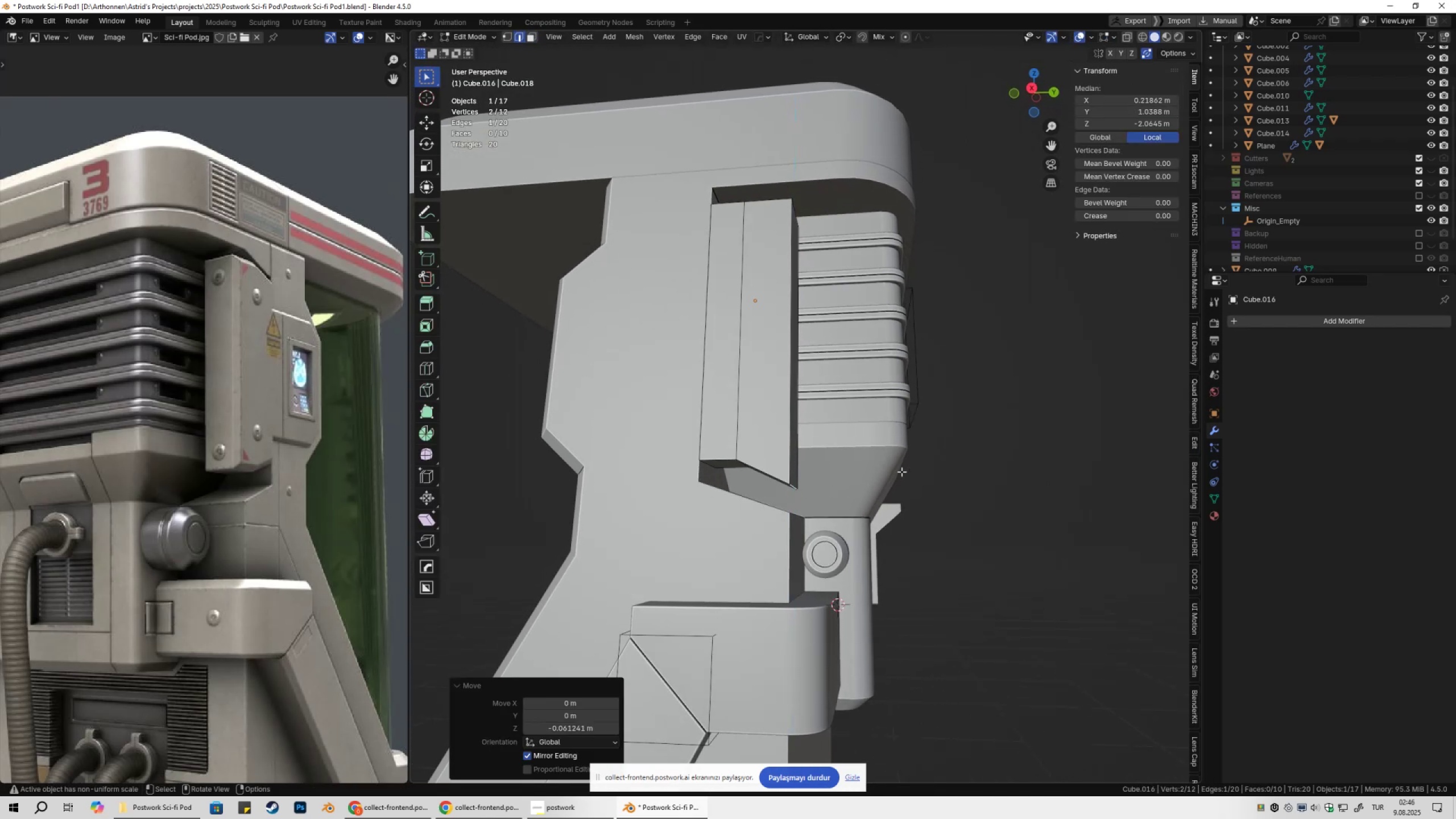 
type(3gz)
 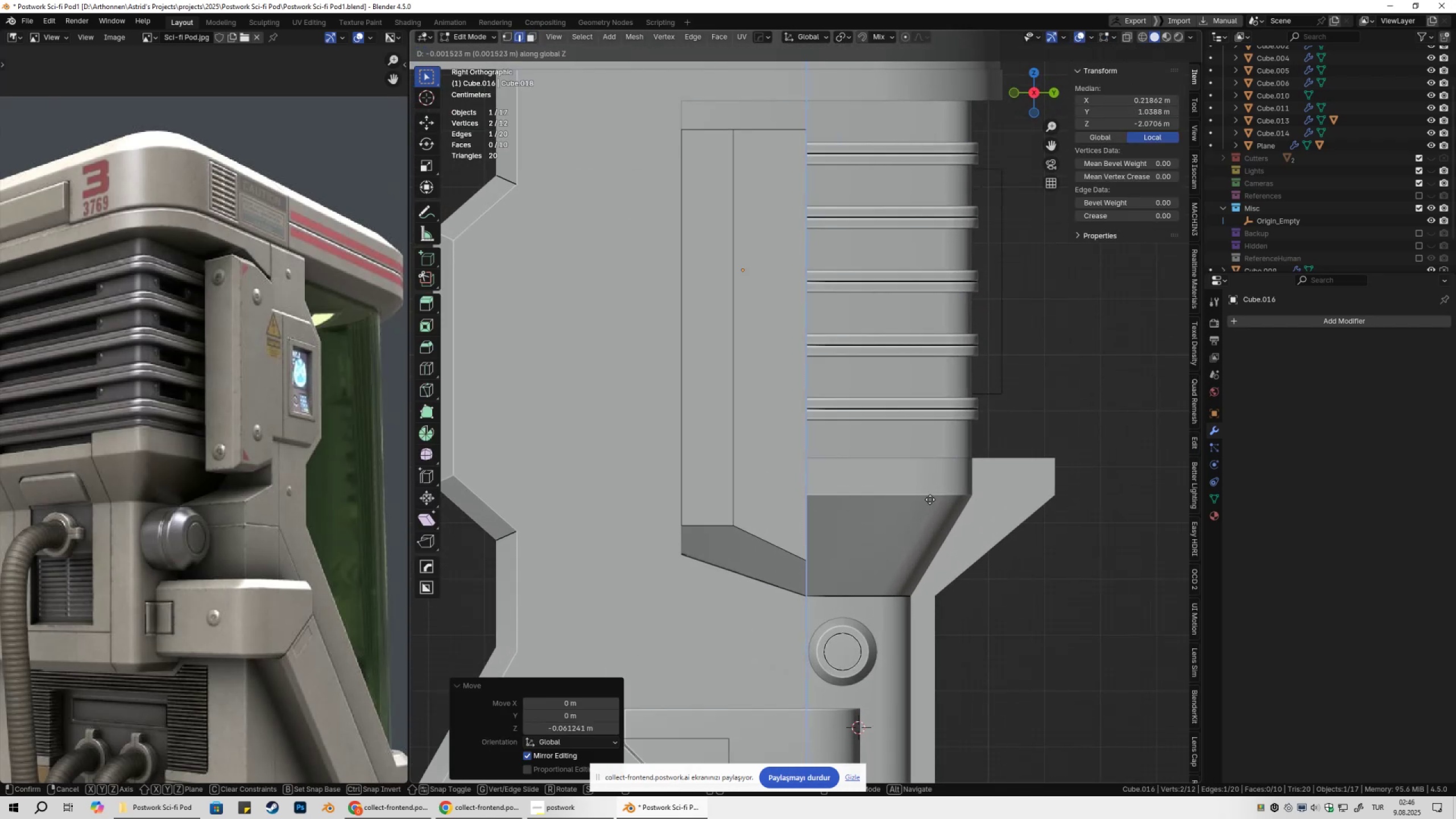 
scroll: coordinate [908, 471], scroll_direction: up, amount: 3.0
 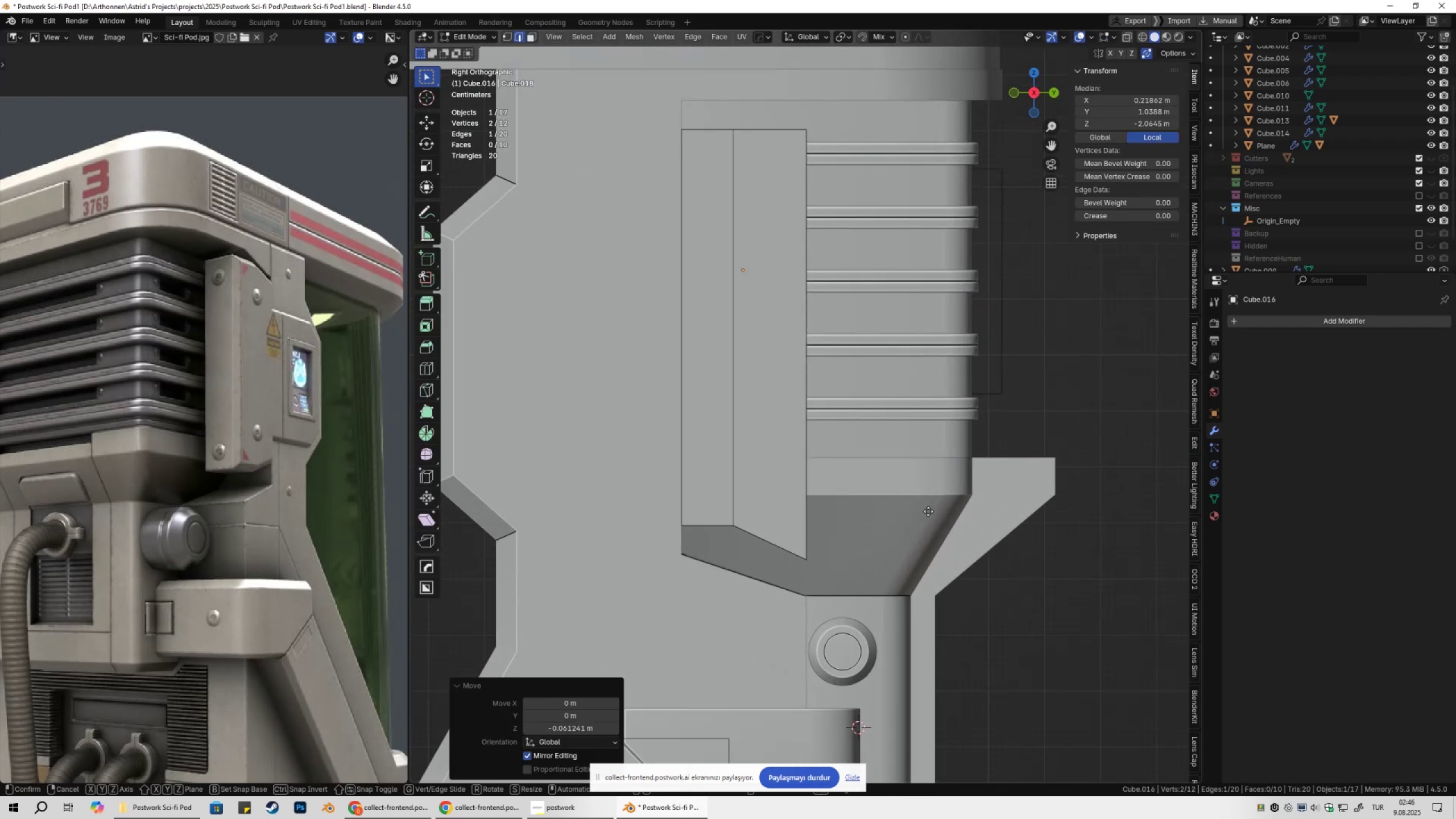 
hold_key(key=ShiftLeft, duration=1.5)
 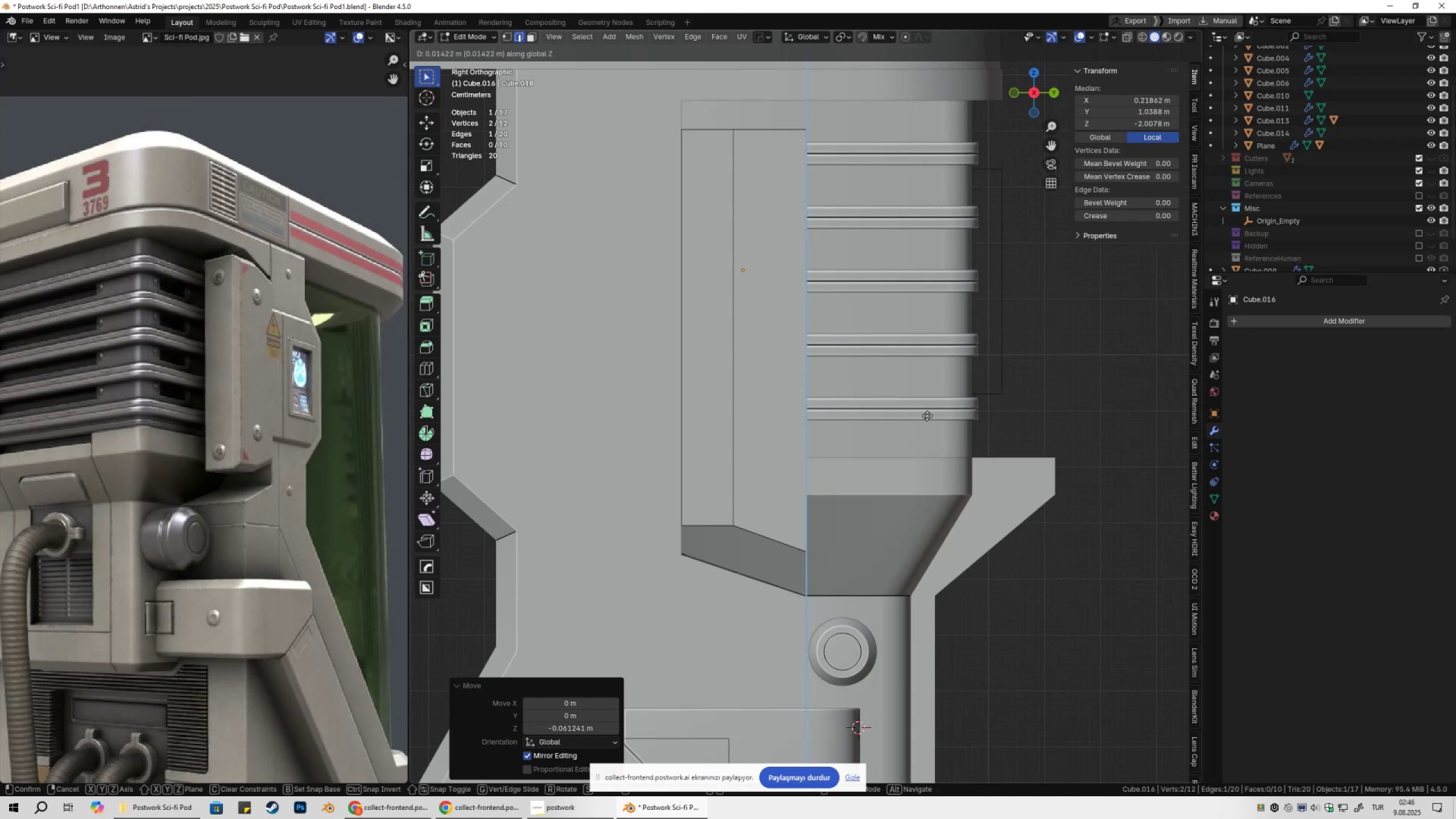 
hold_key(key=ShiftLeft, duration=1.51)
 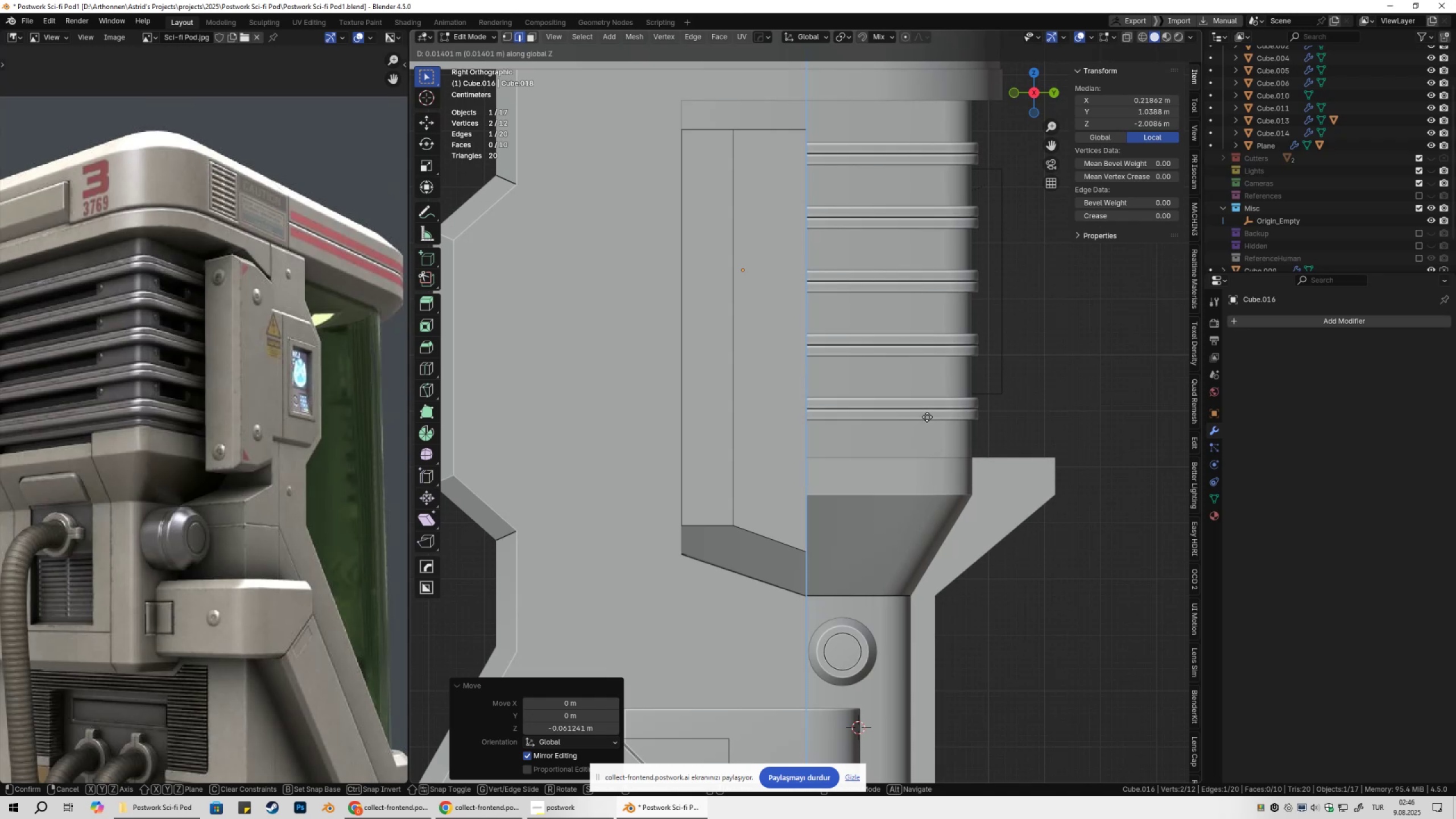 
hold_key(key=ShiftLeft, duration=1.52)
 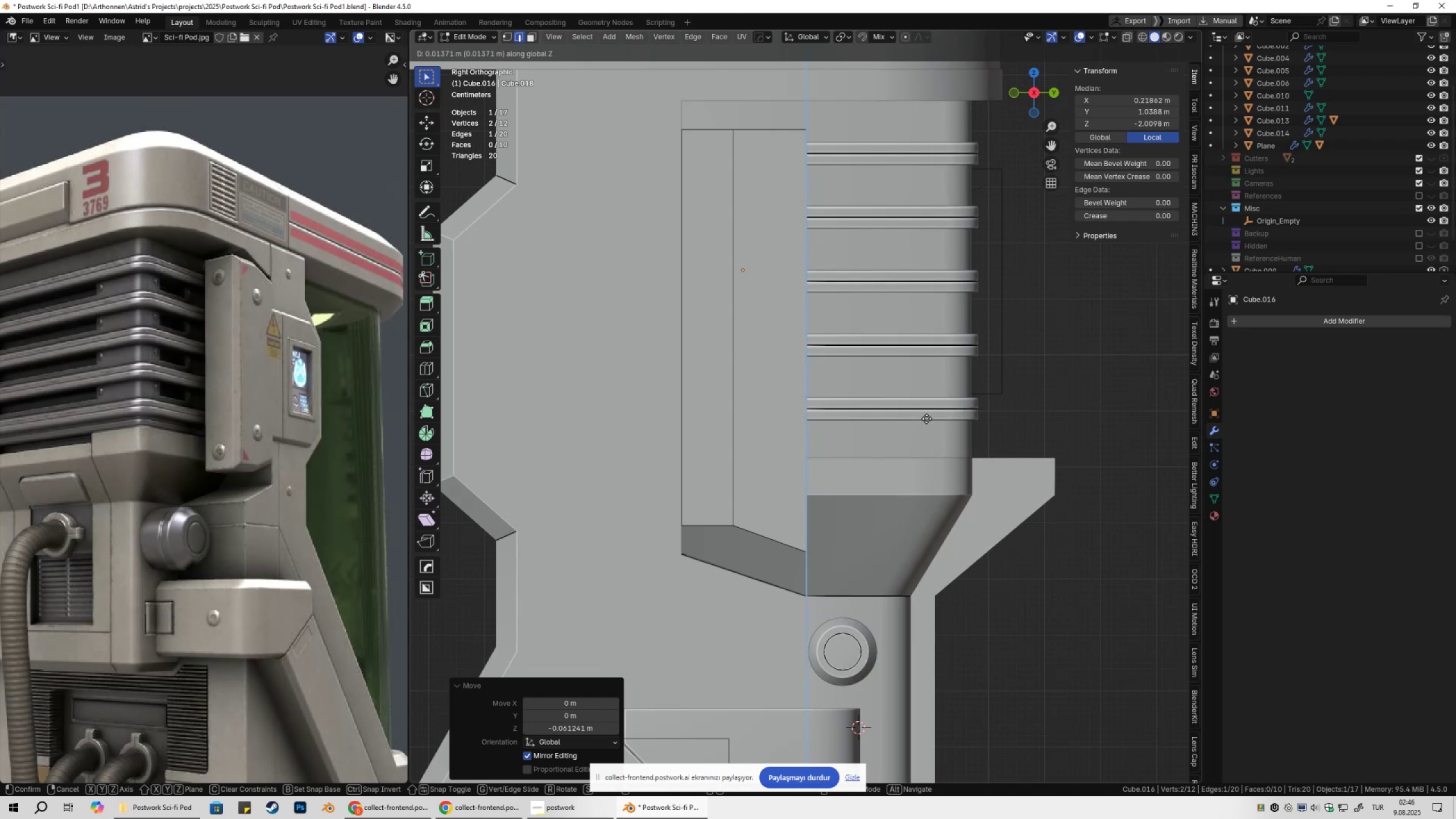 
hold_key(key=ShiftLeft, duration=1.08)
left_click([926, 417])
 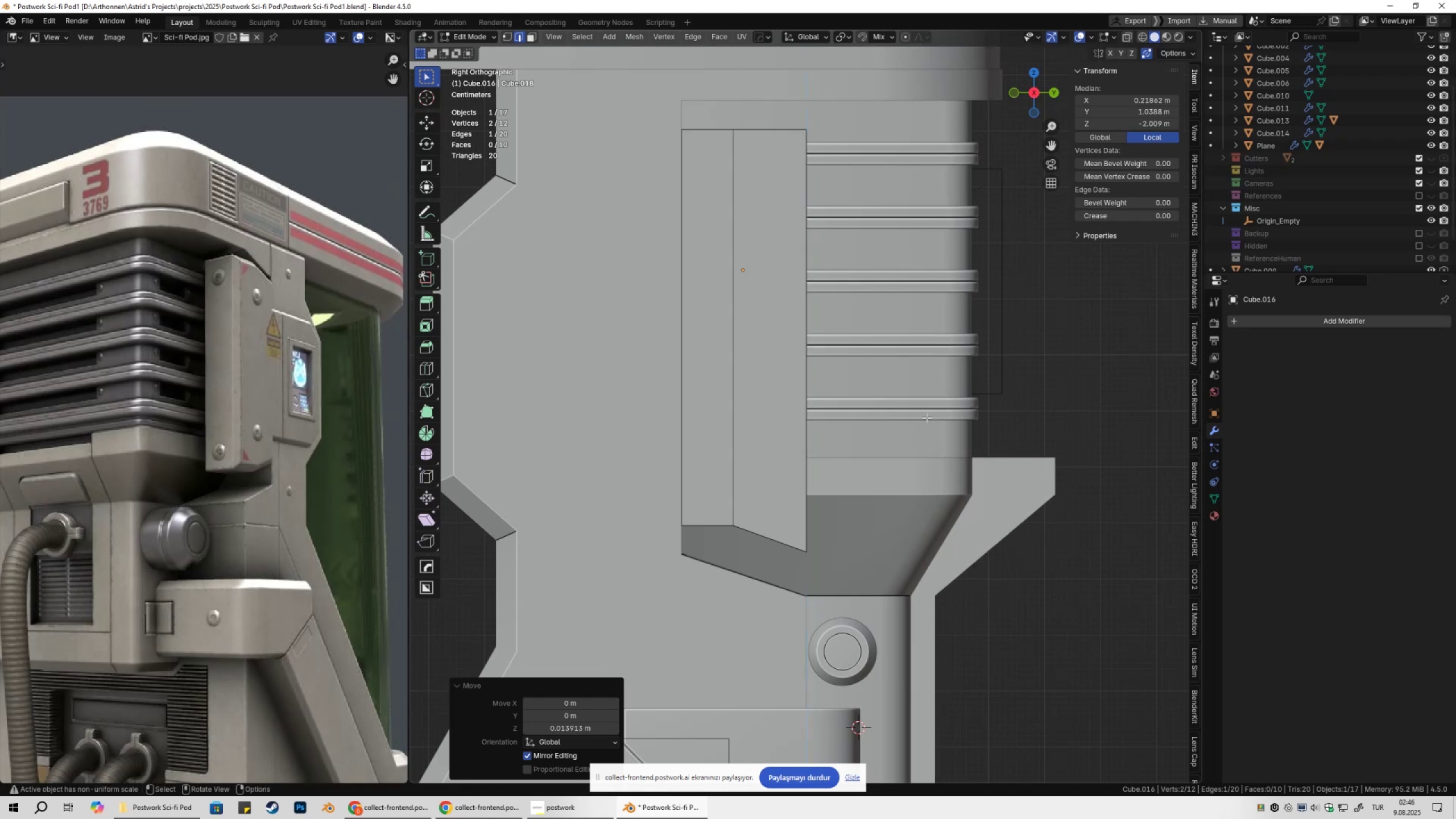 
scroll: coordinate [919, 435], scroll_direction: down, amount: 3.0
 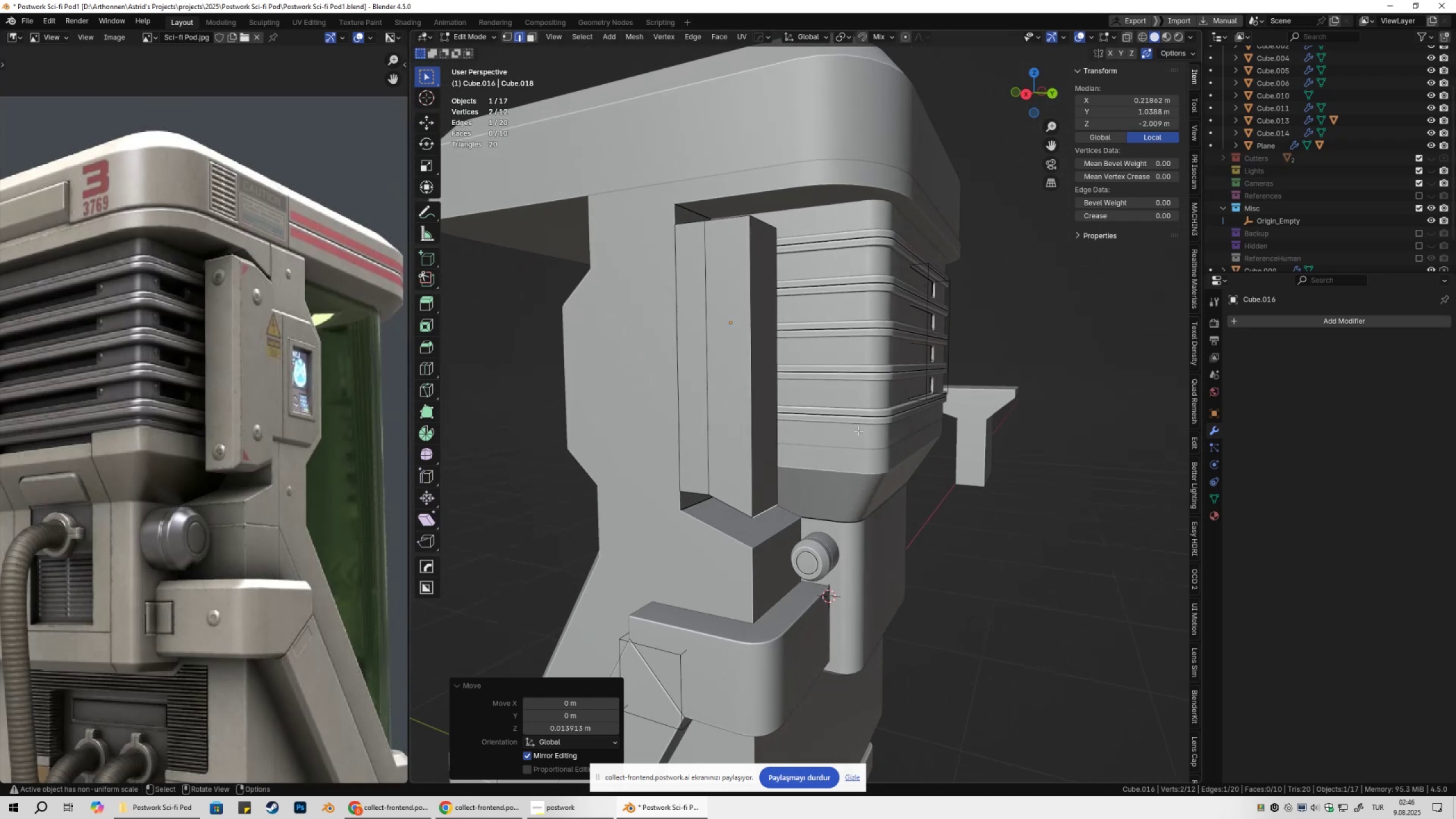 
key(3)
 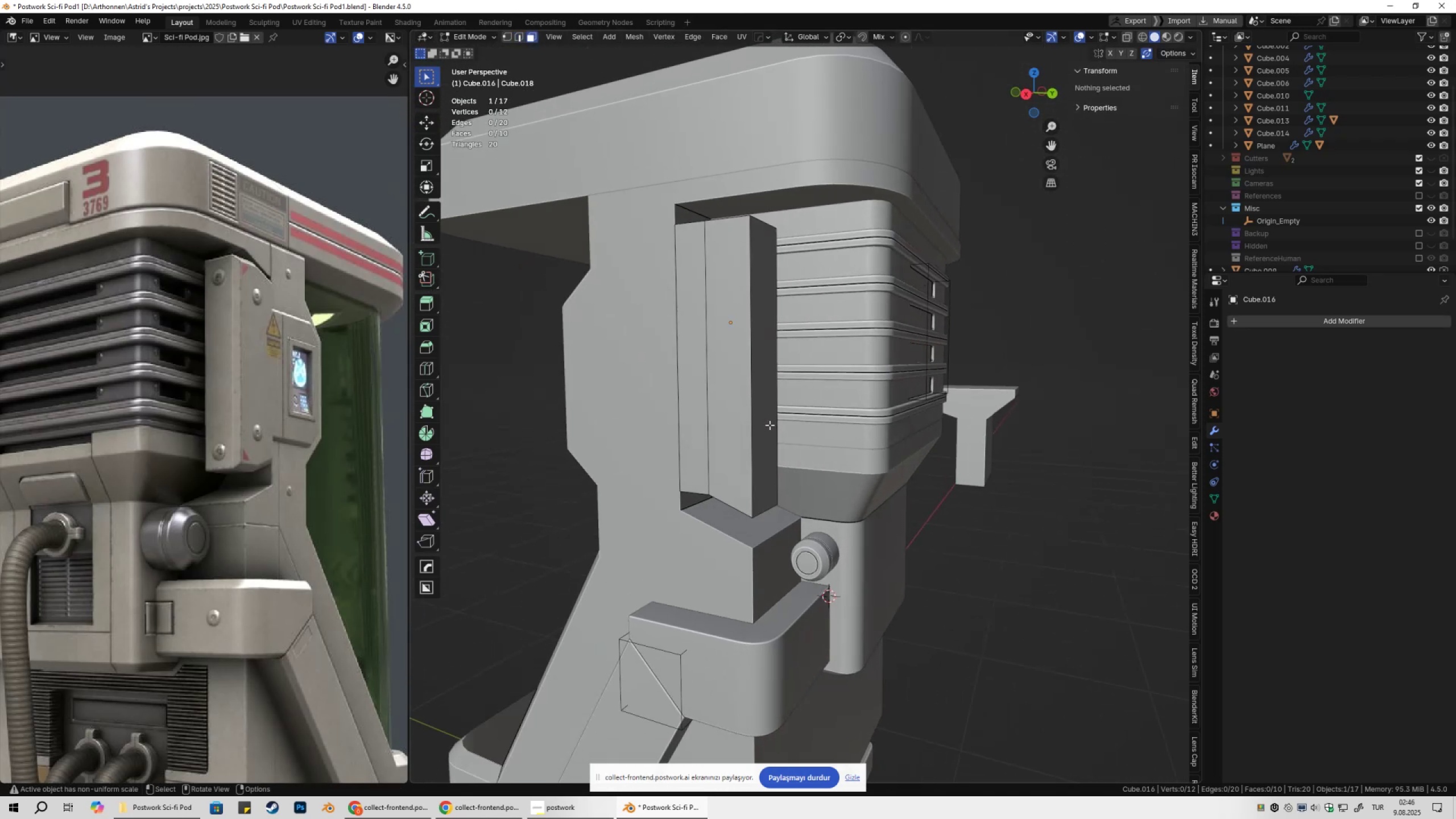 
left_click([770, 425])
 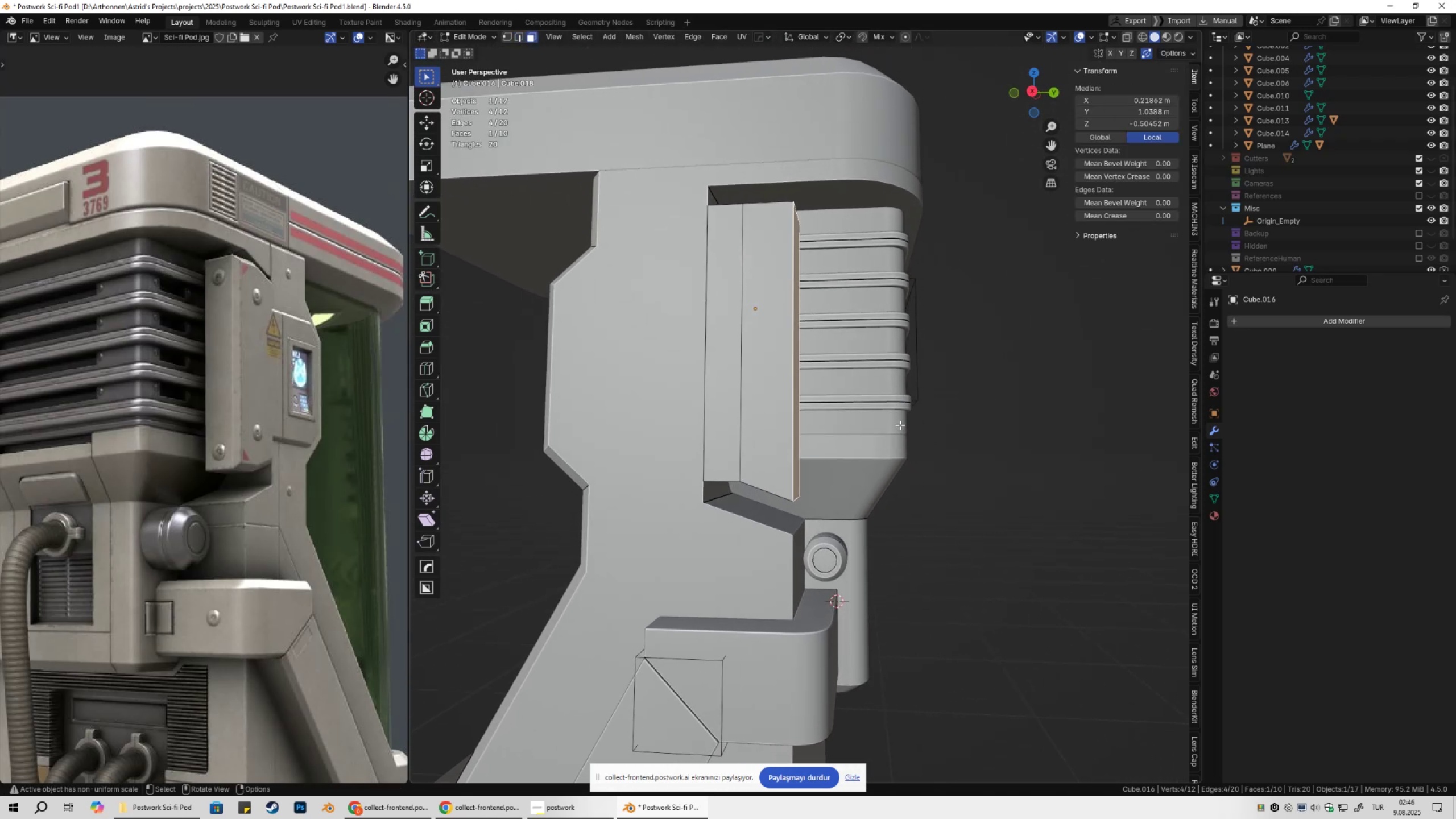 
key(Numpad3)
 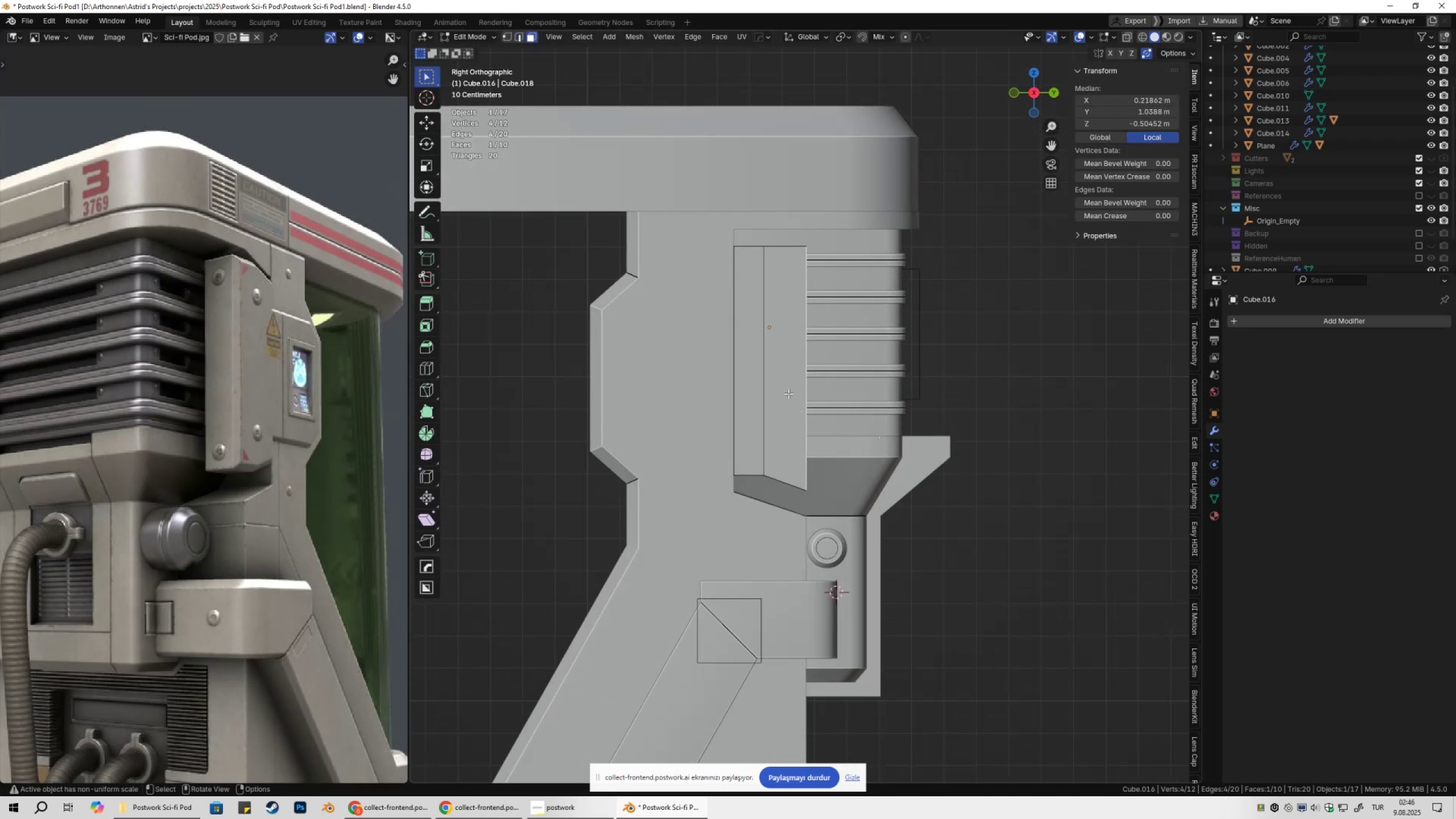 
key(2)
 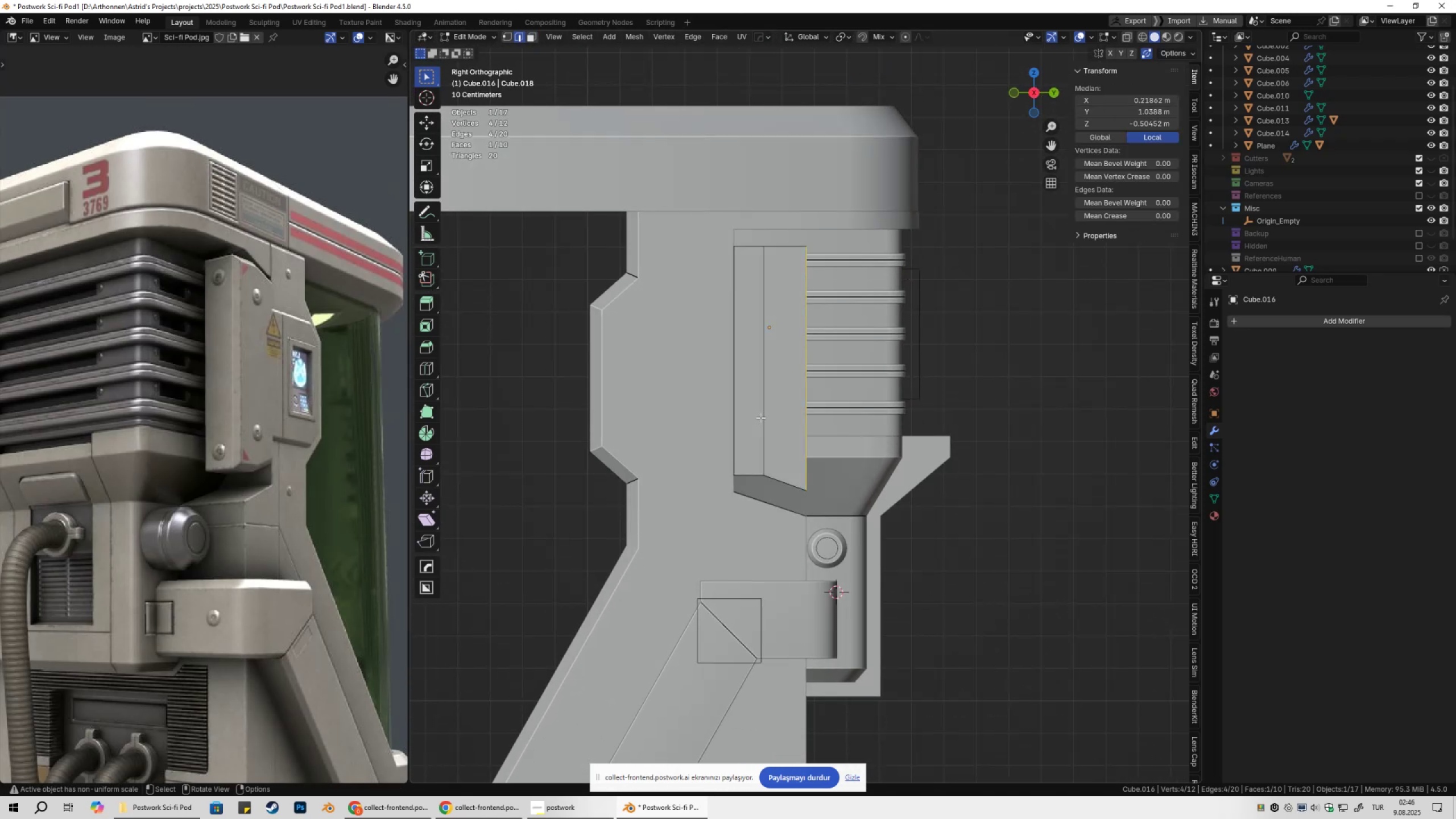 
left_click([760, 417])
 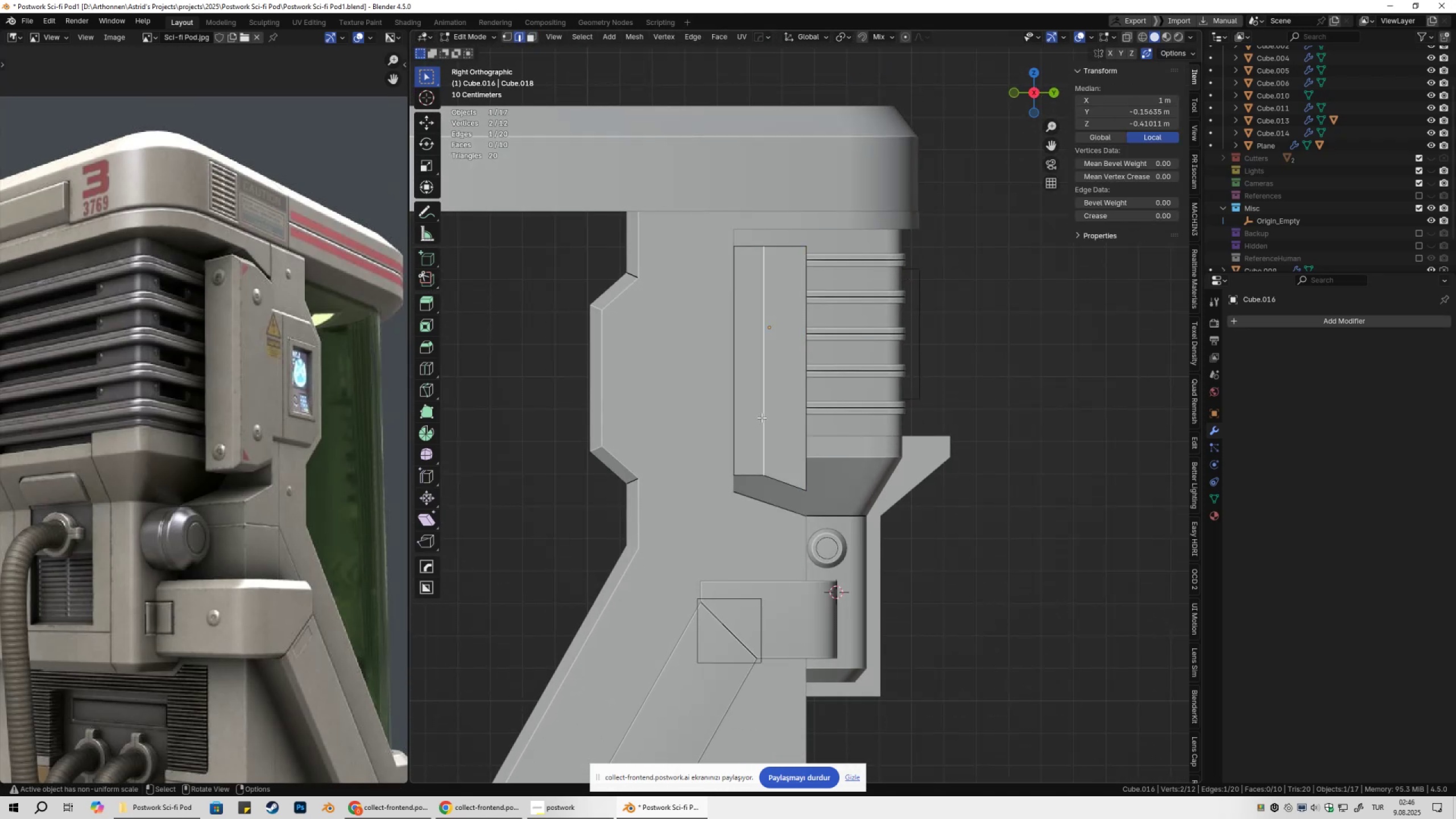 
hold_key(key=AltLeft, duration=0.46)
double_click([760, 415])
 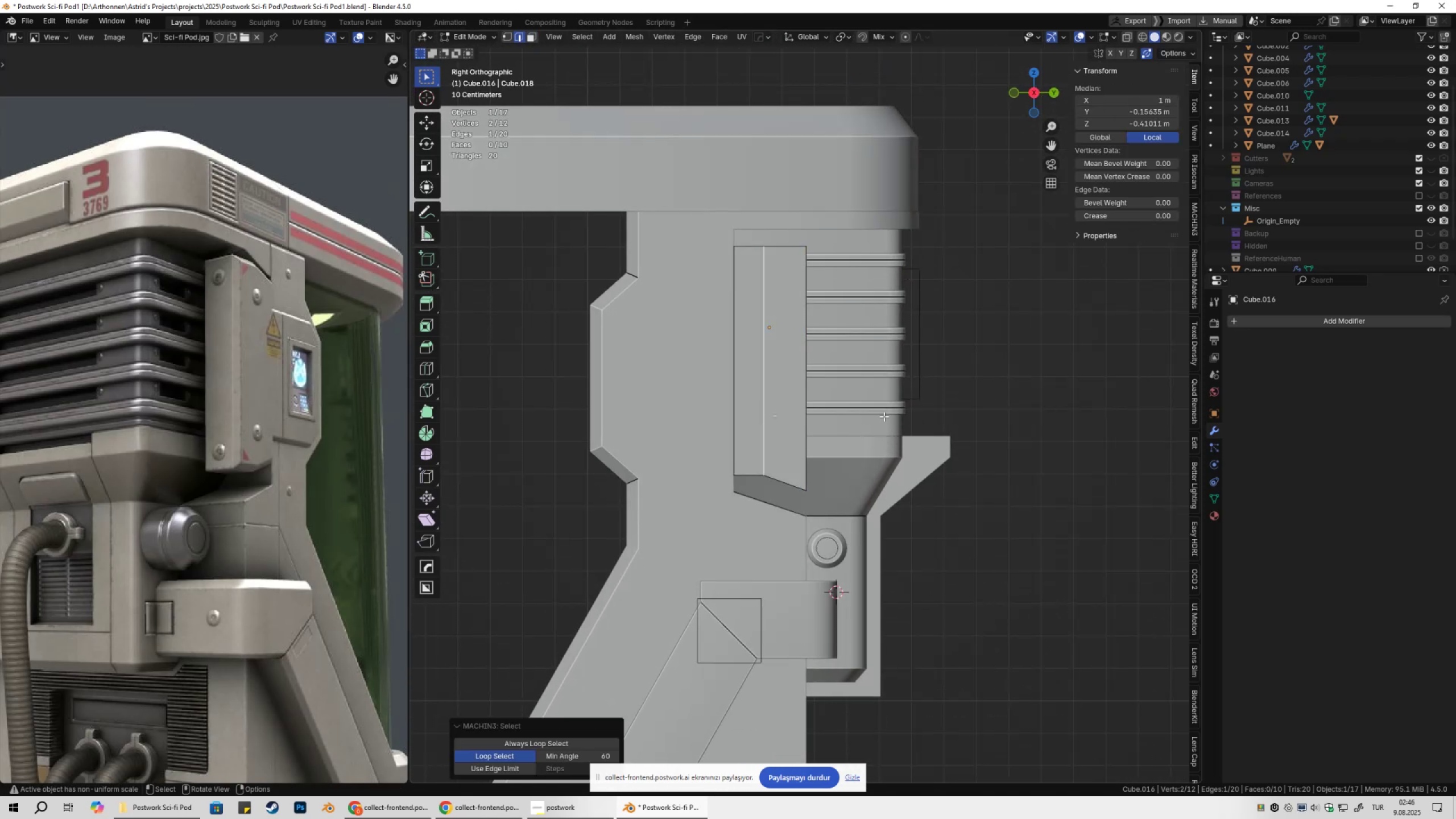 
type(gy)
 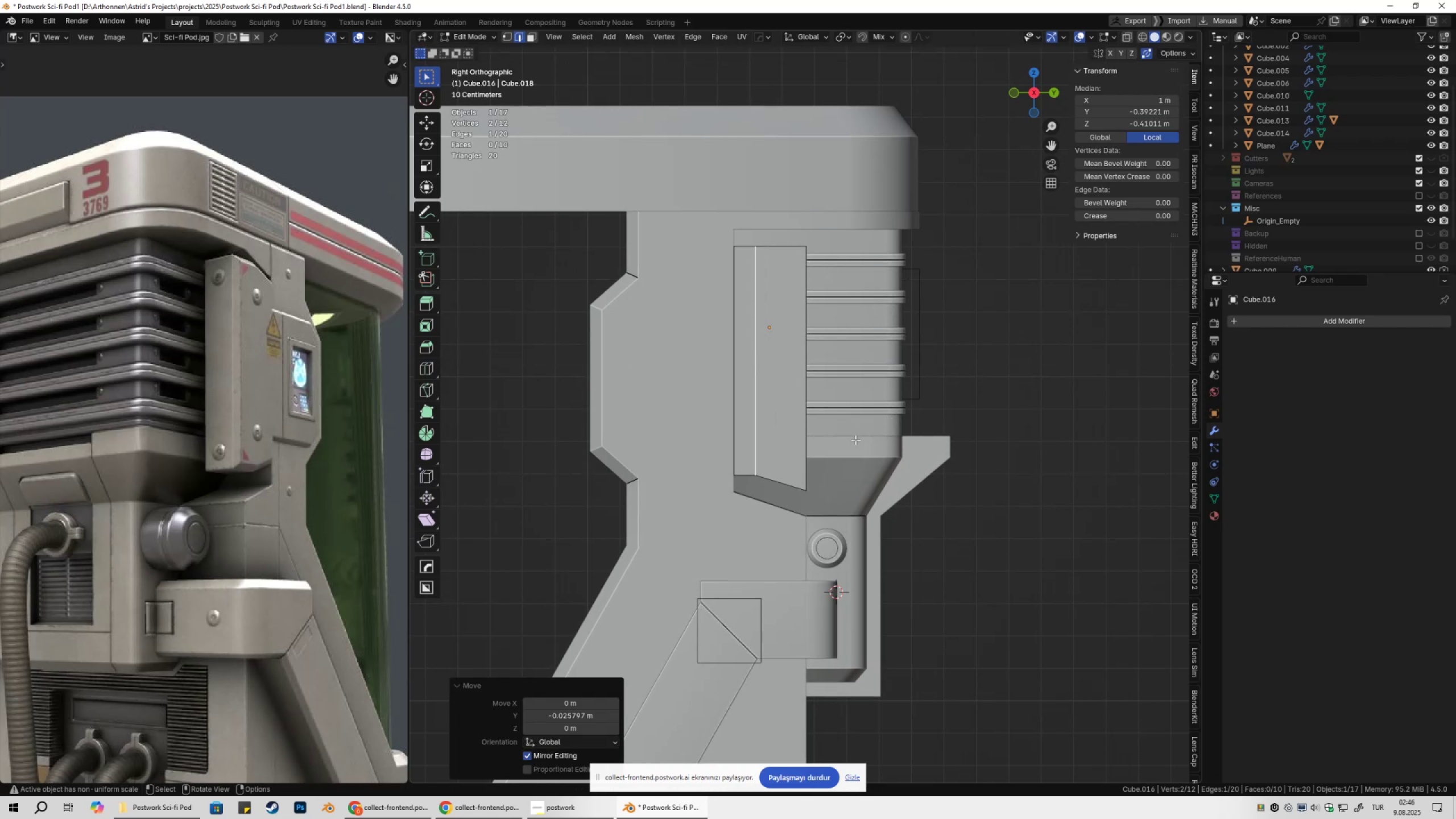 
 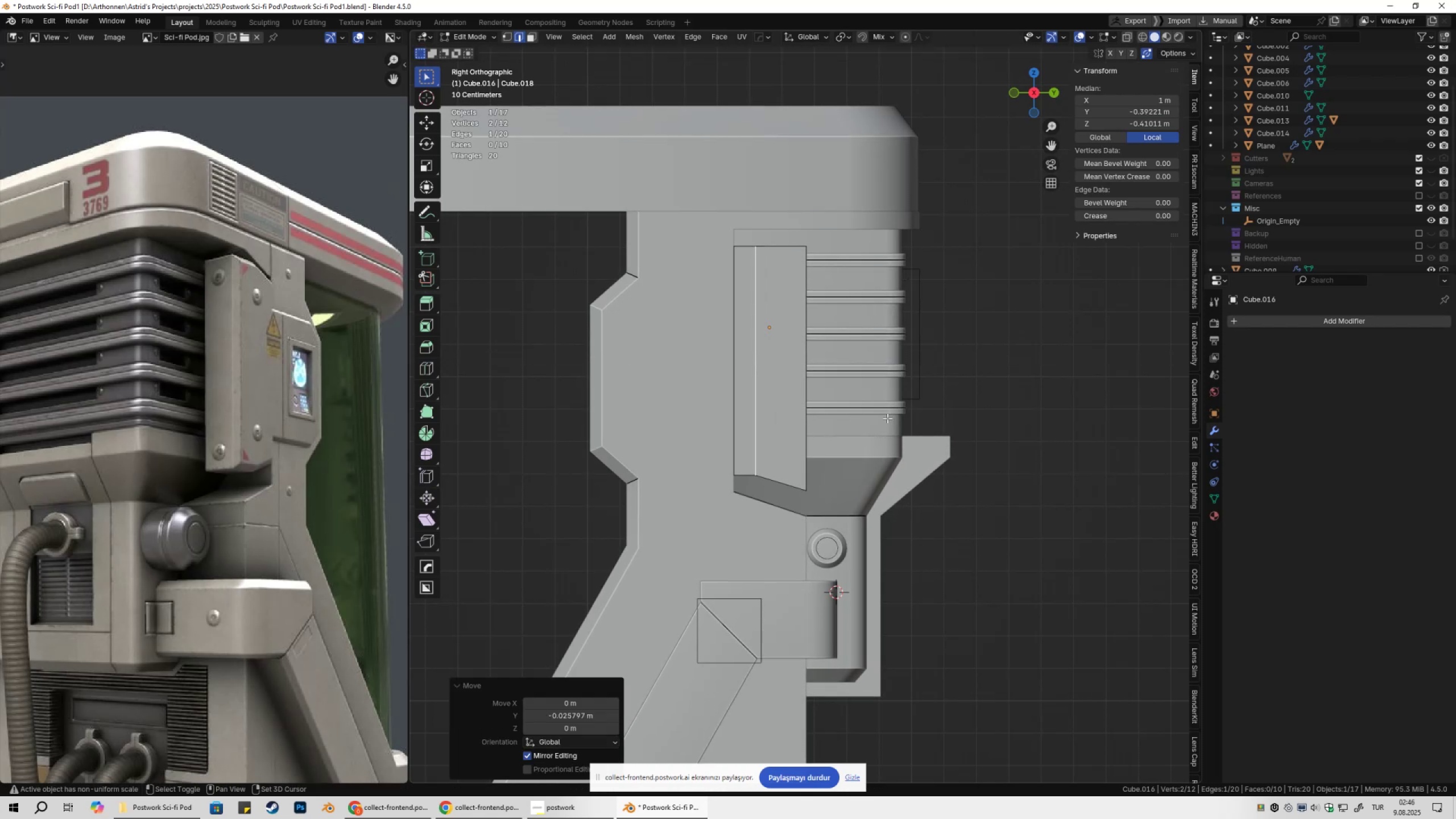 
left_click([887, 418])
 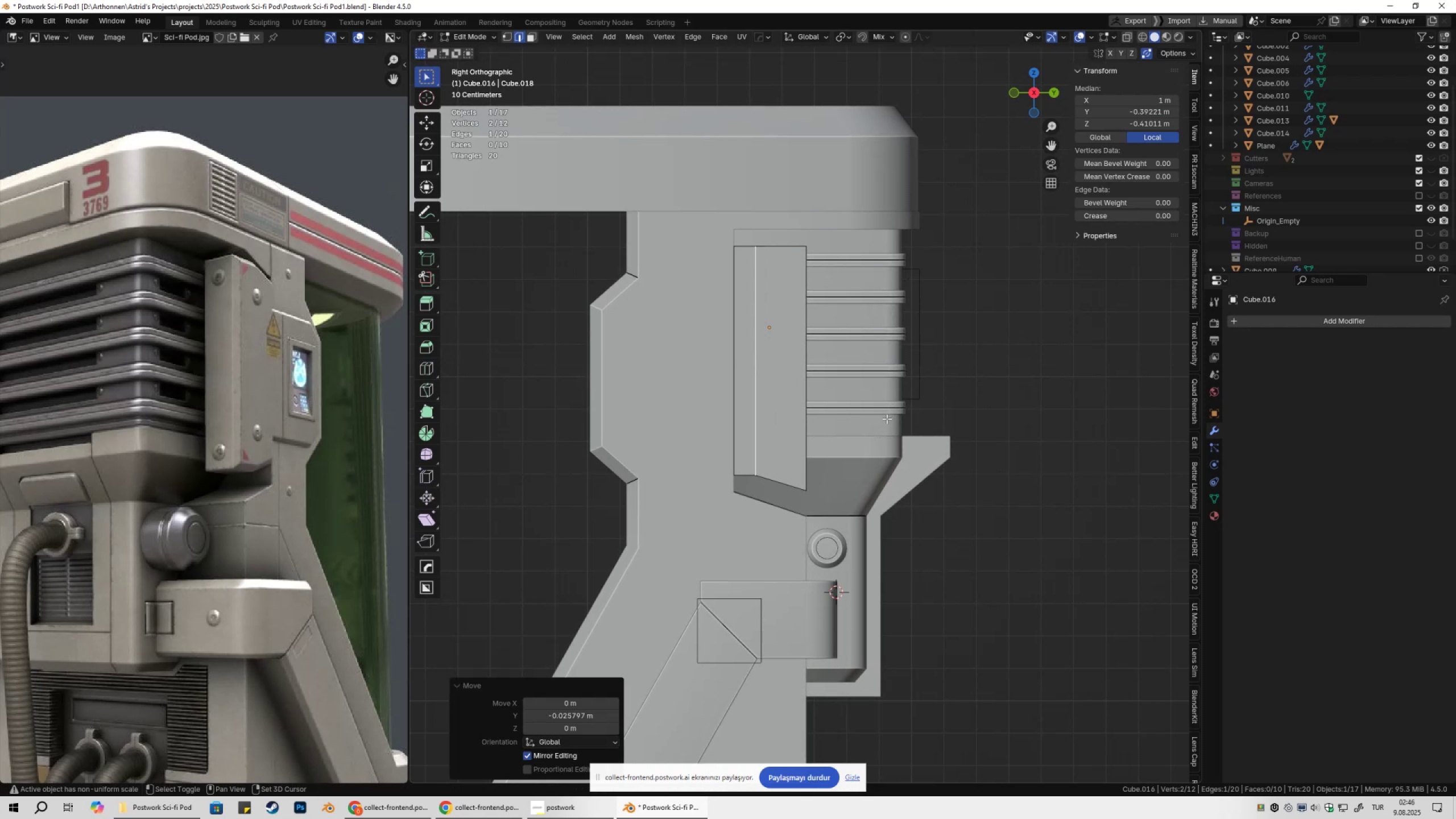 
key(Shift+ShiftLeft)
 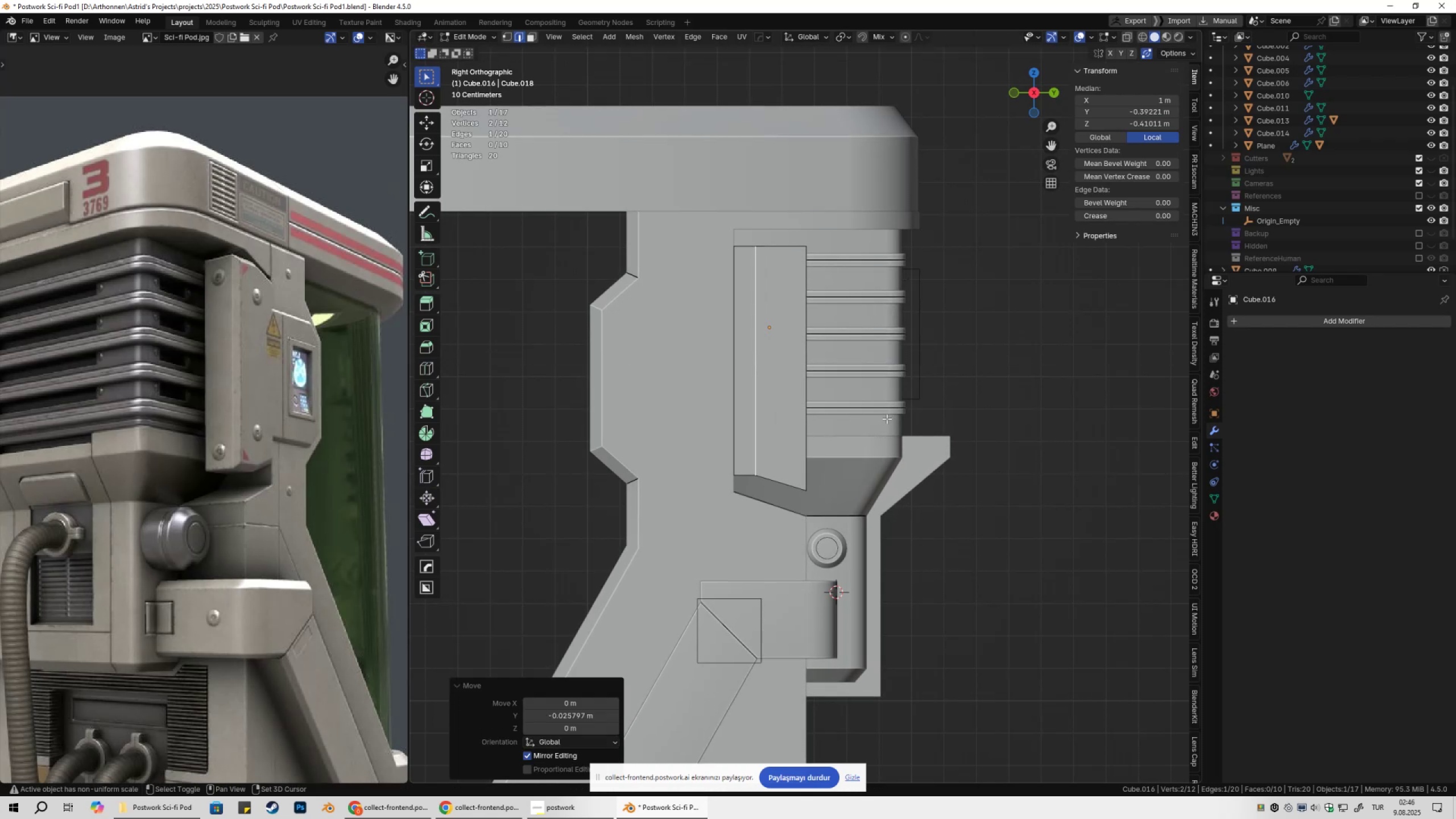 
key(Shift+ShiftLeft)
 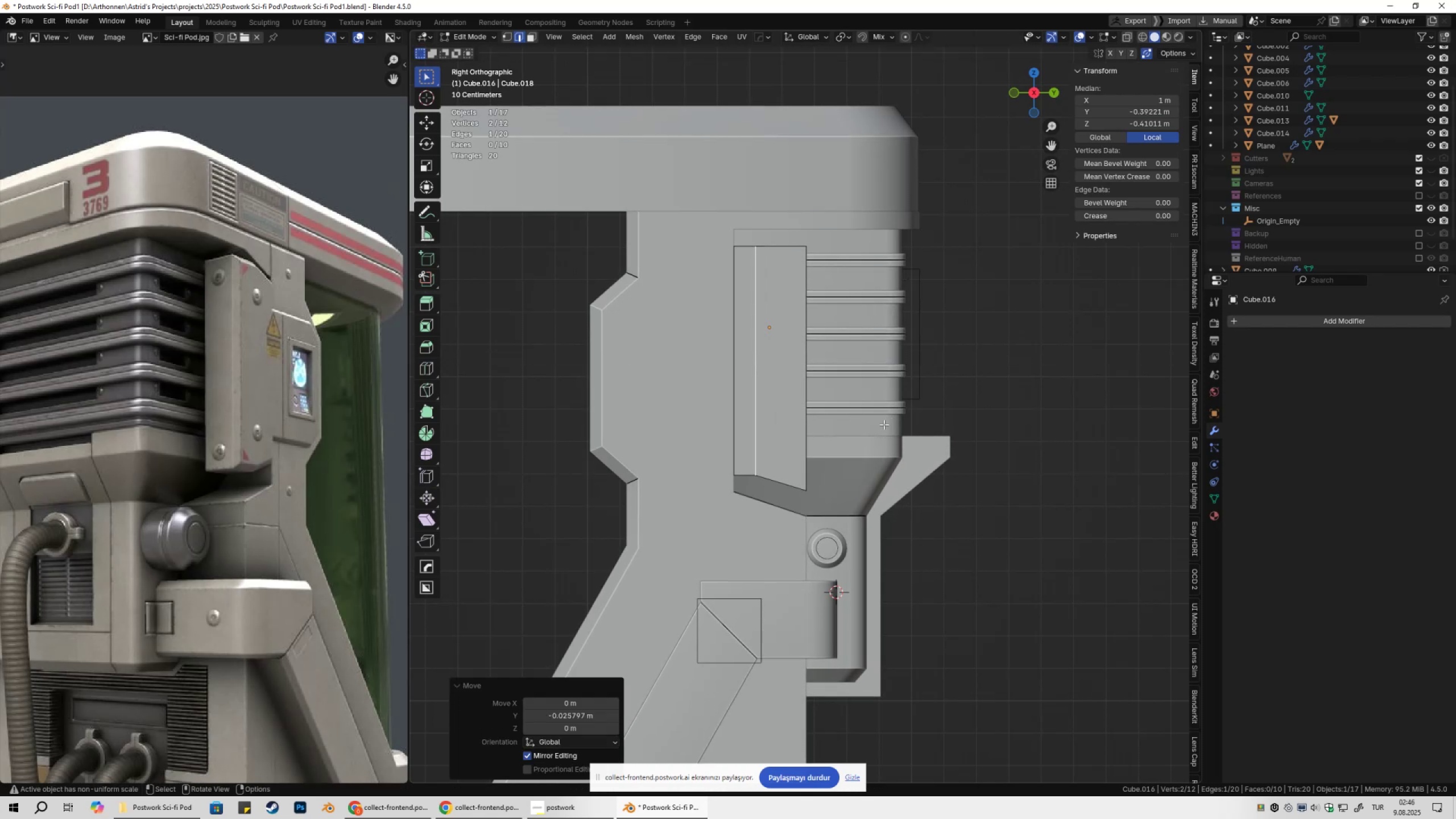 
key(Shift+ShiftLeft)
 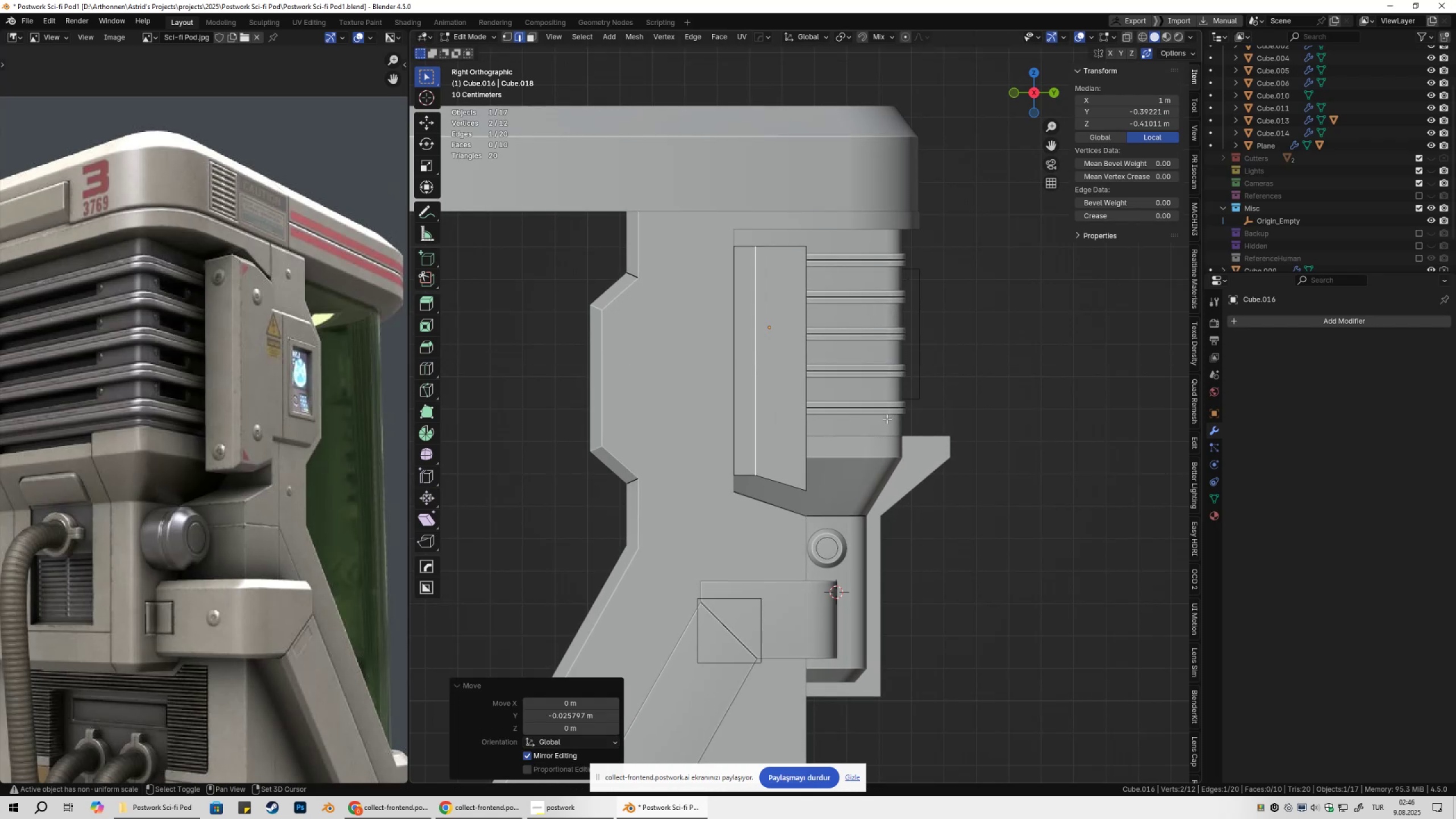 
key(Shift+ShiftLeft)
 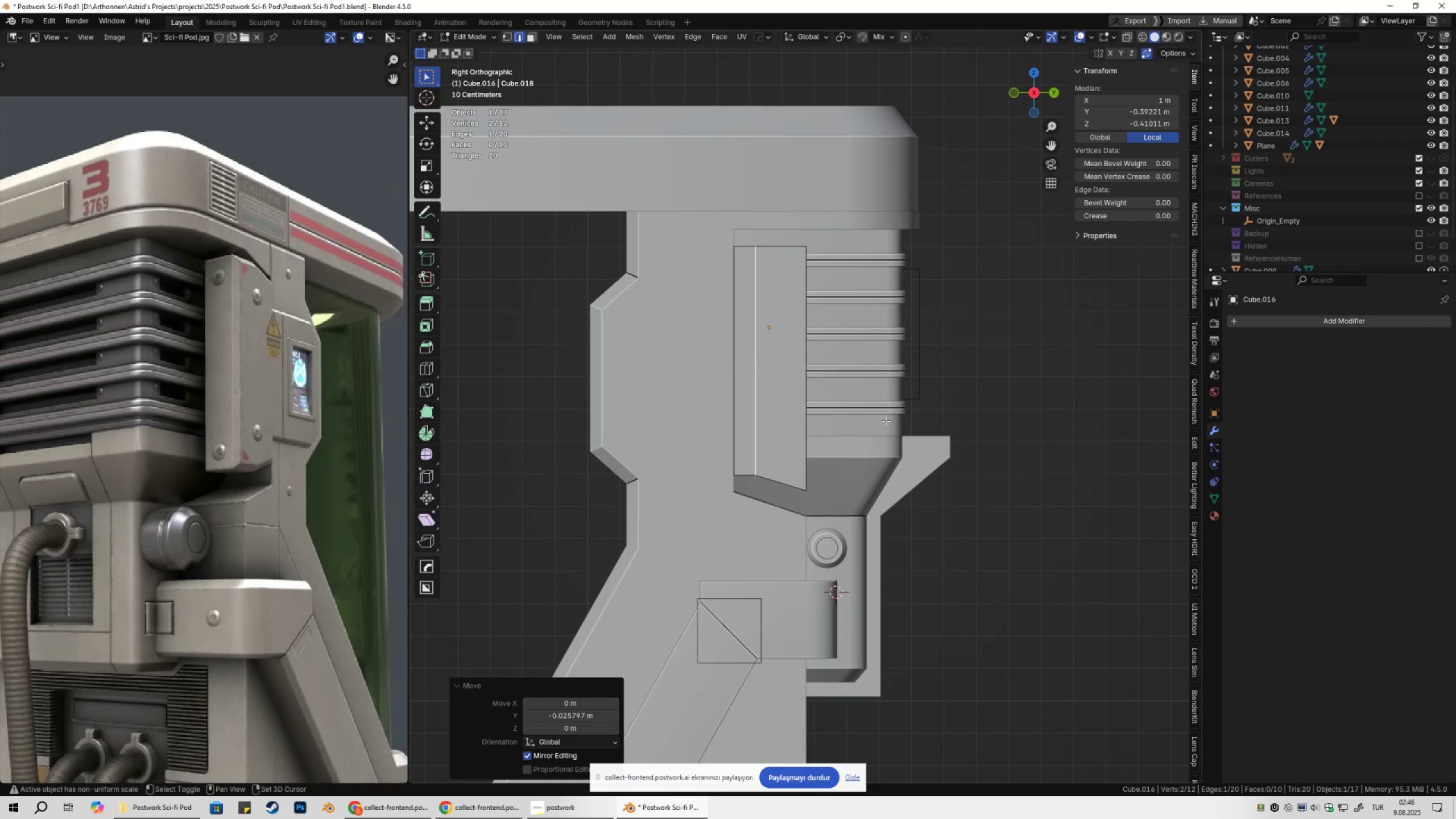 
key(Shift+ShiftLeft)
 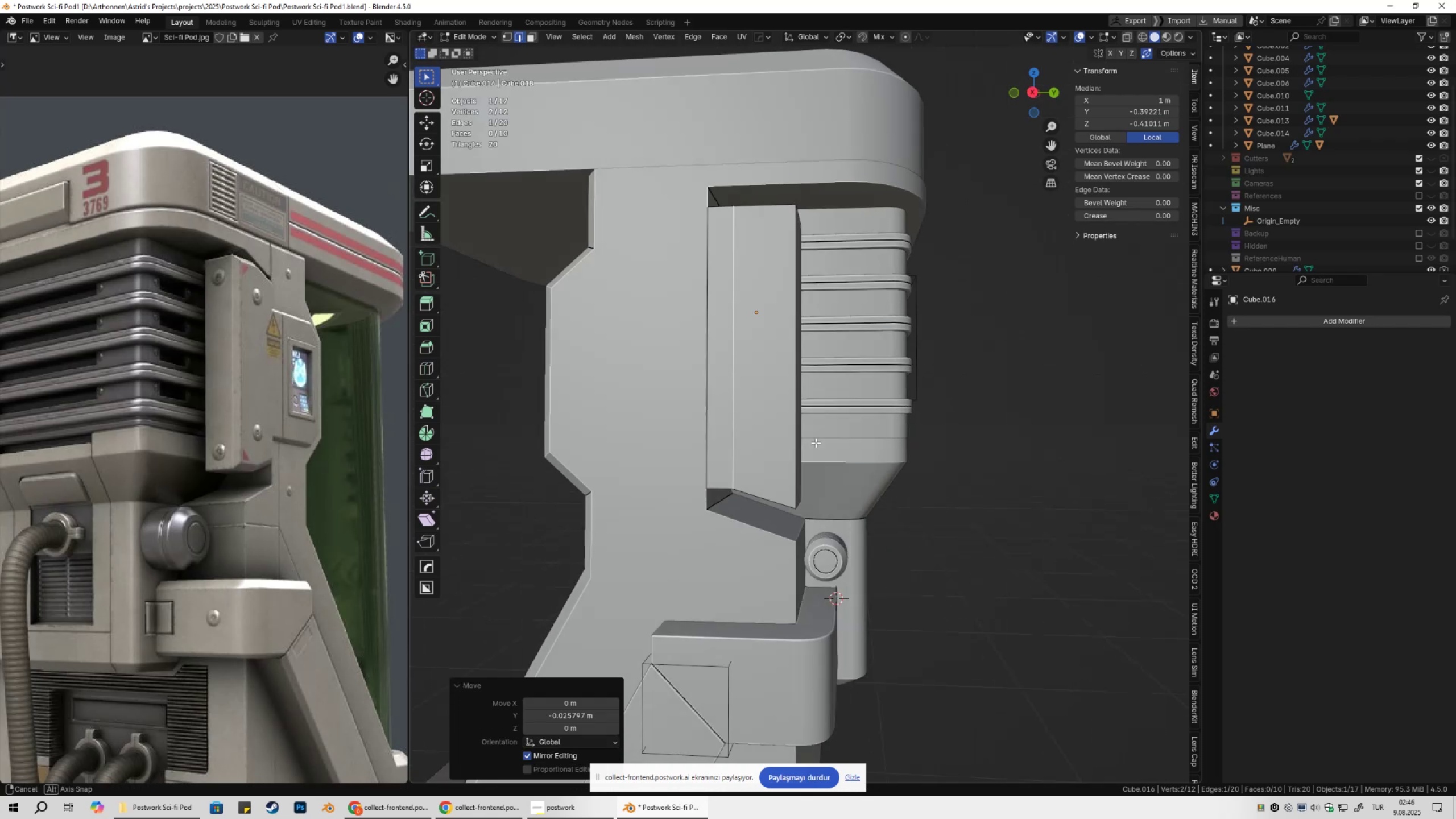 
key(2)
 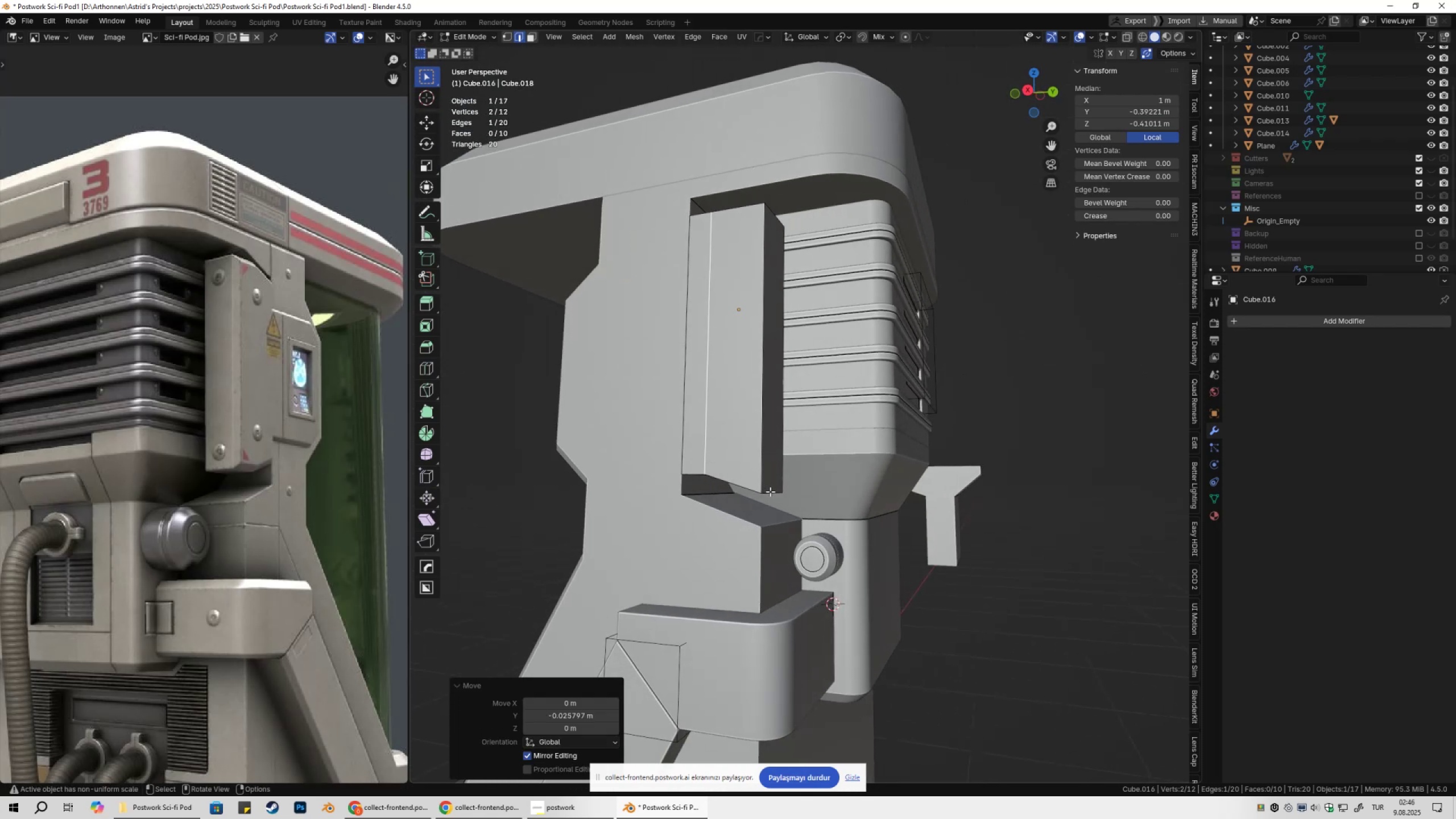 
left_click([770, 491])
 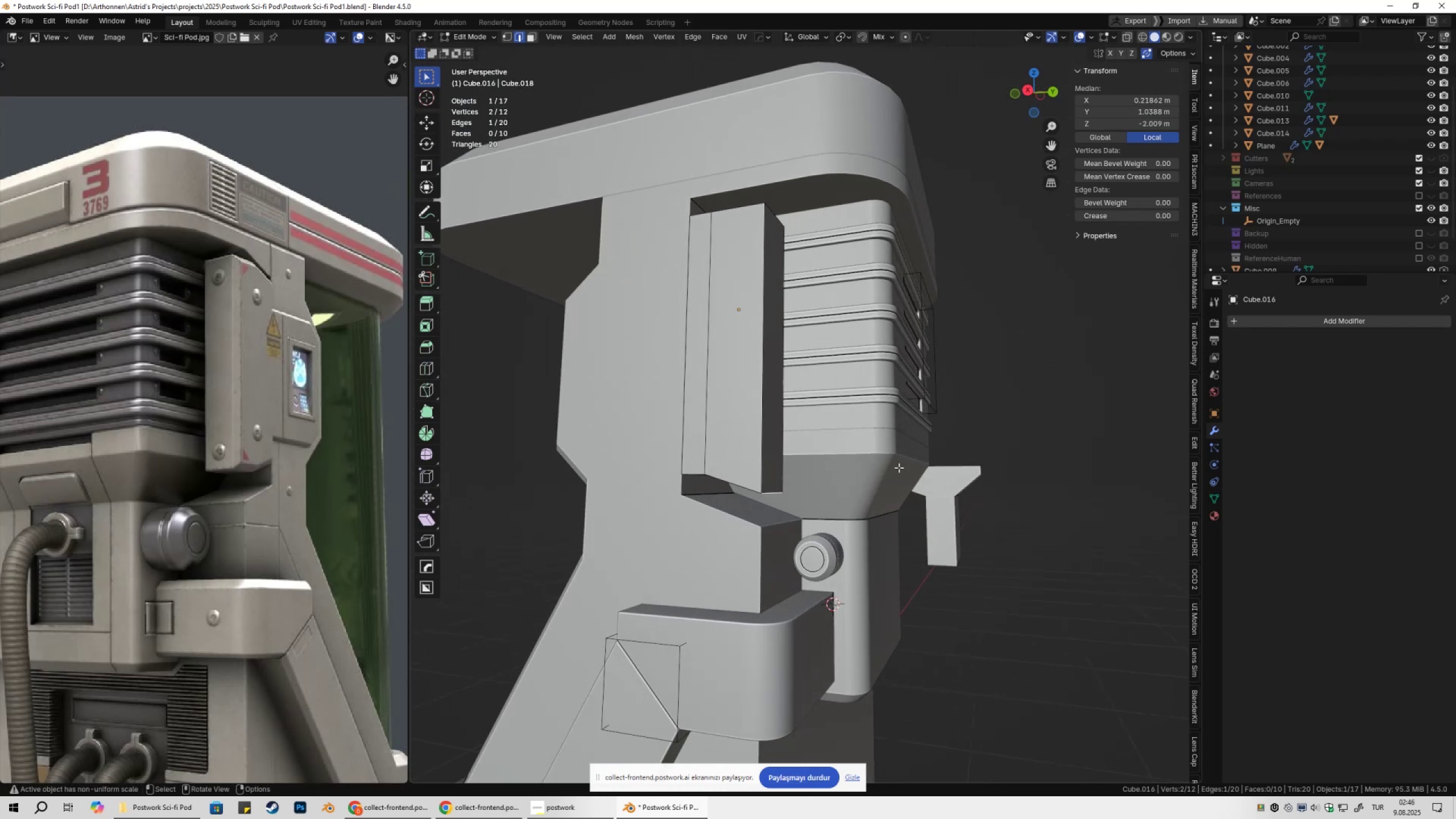 
type(3gz)
 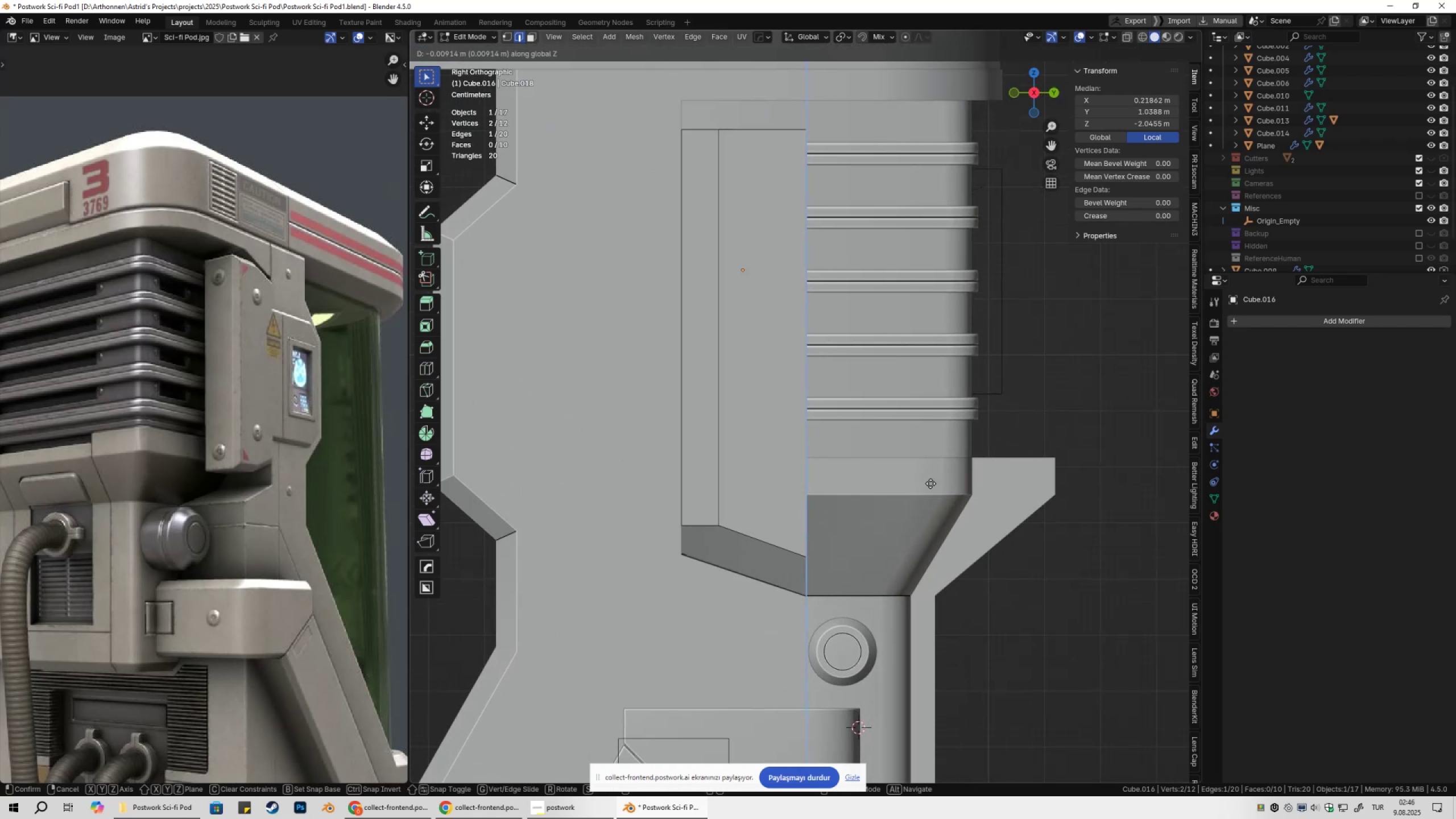 
scroll: coordinate [854, 482], scroll_direction: up, amount: 3.0
 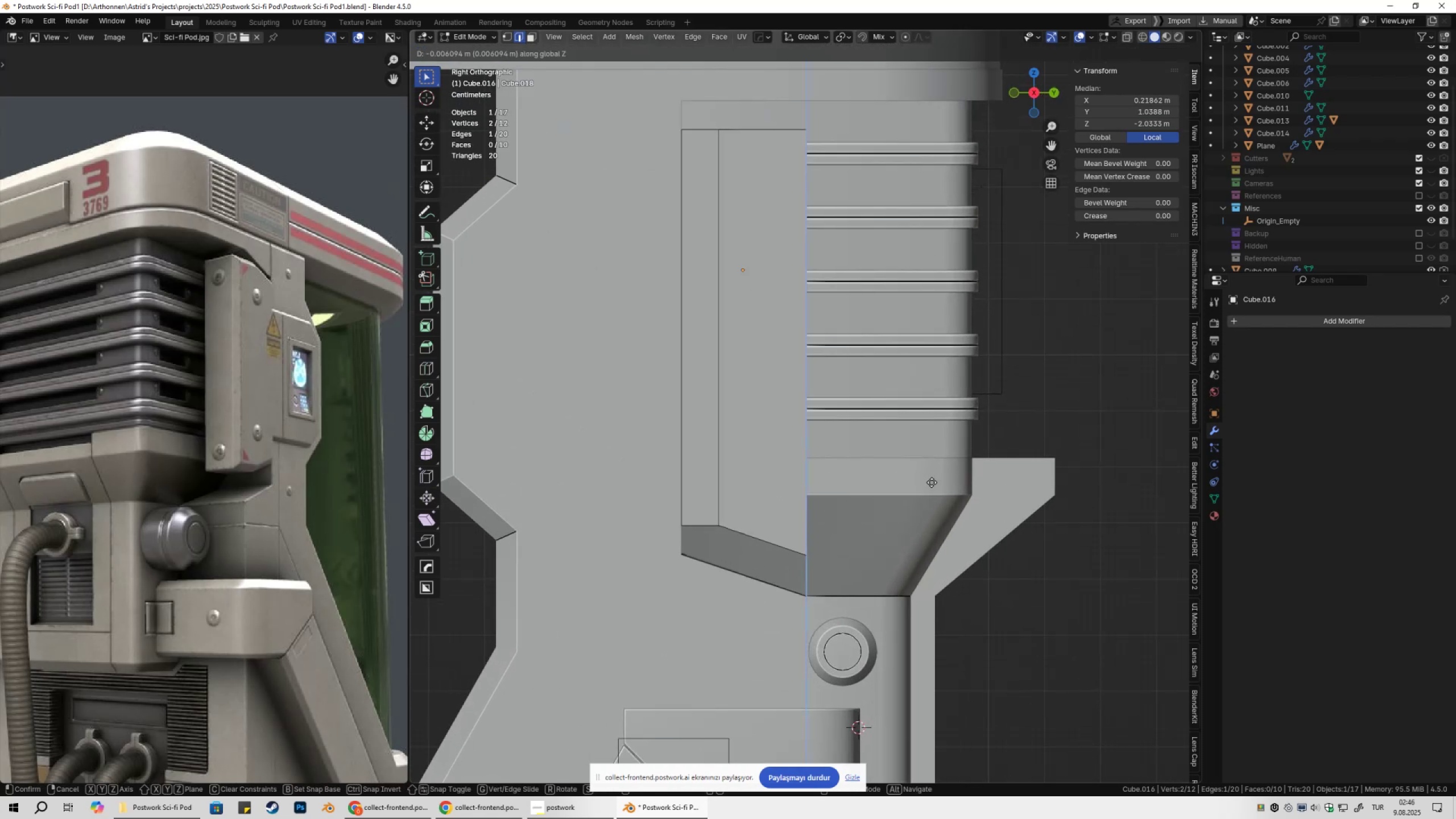 
hold_key(key=ShiftLeft, duration=1.5)
 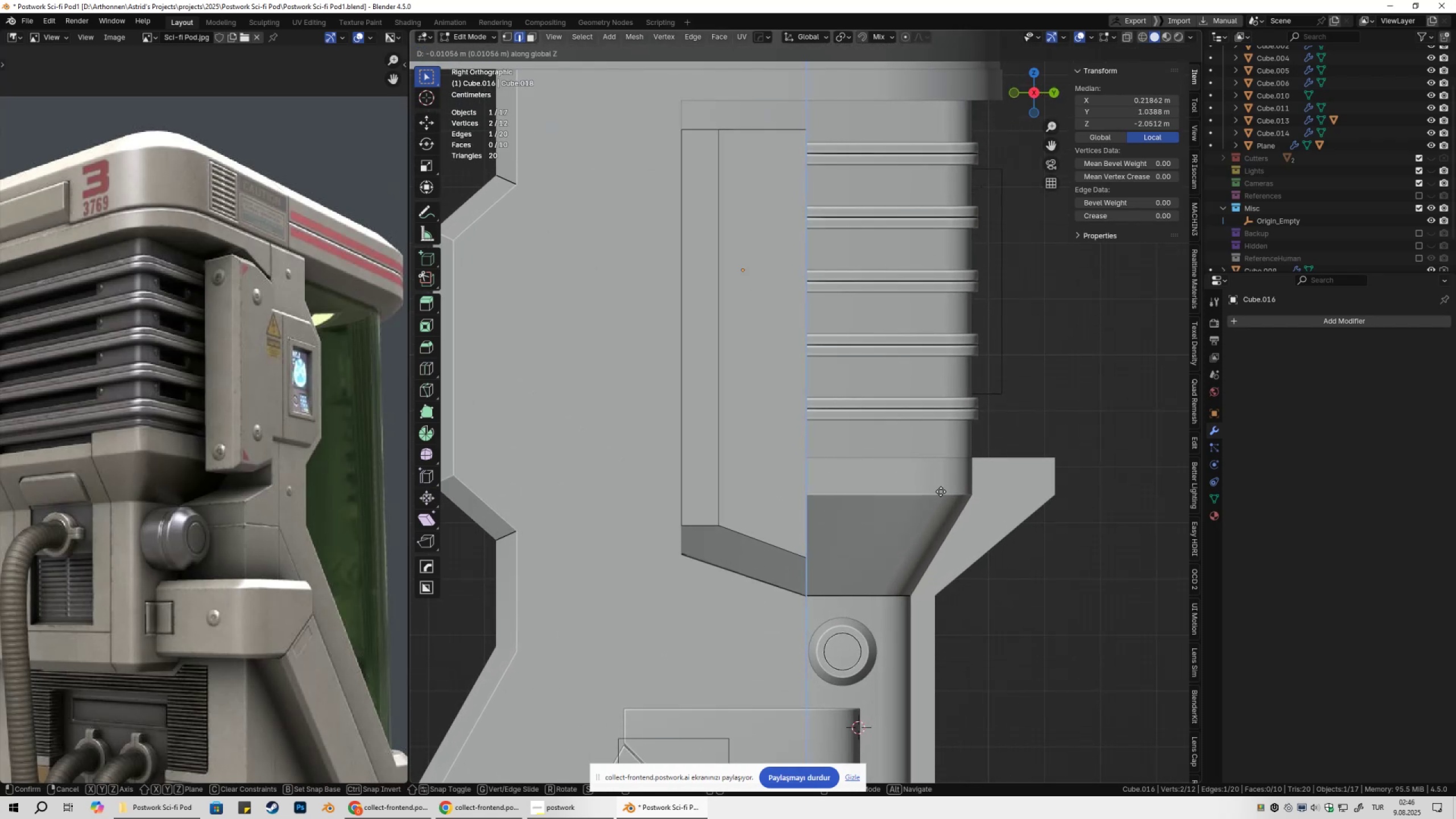 
hold_key(key=ShiftLeft, duration=1.51)
 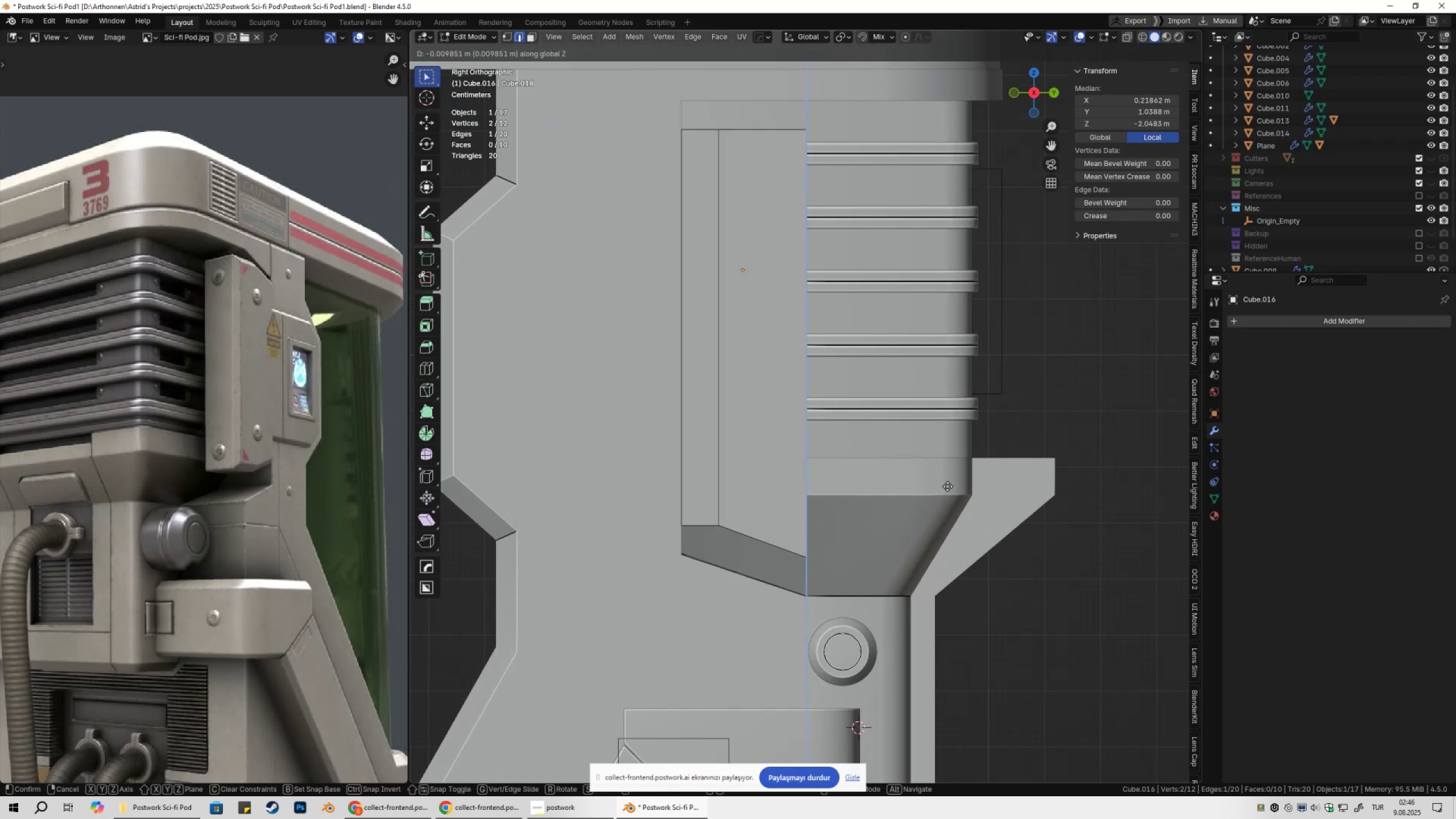 
hold_key(key=ShiftLeft, duration=1.52)
 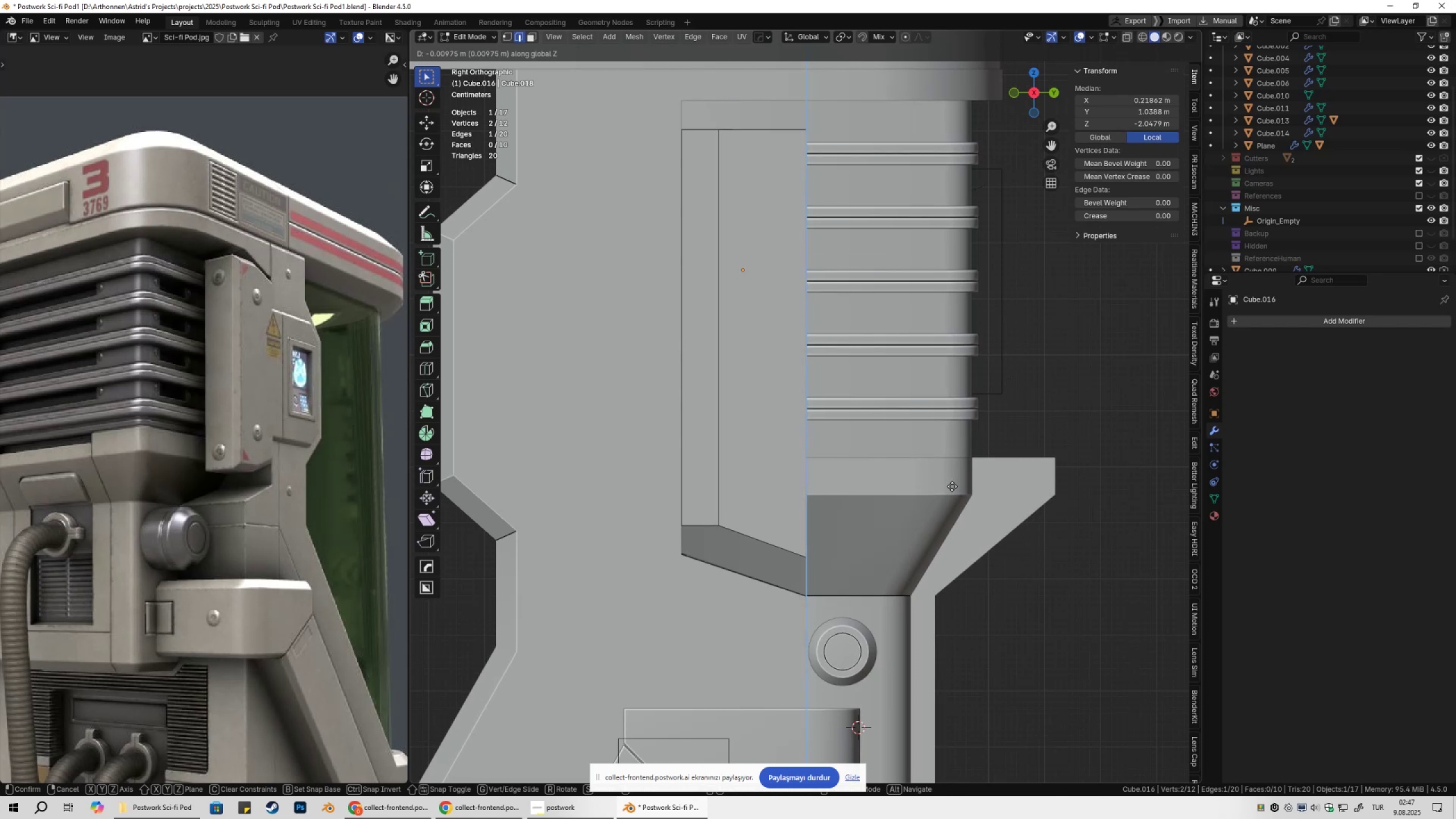 
hold_key(key=ShiftLeft, duration=1.33)
 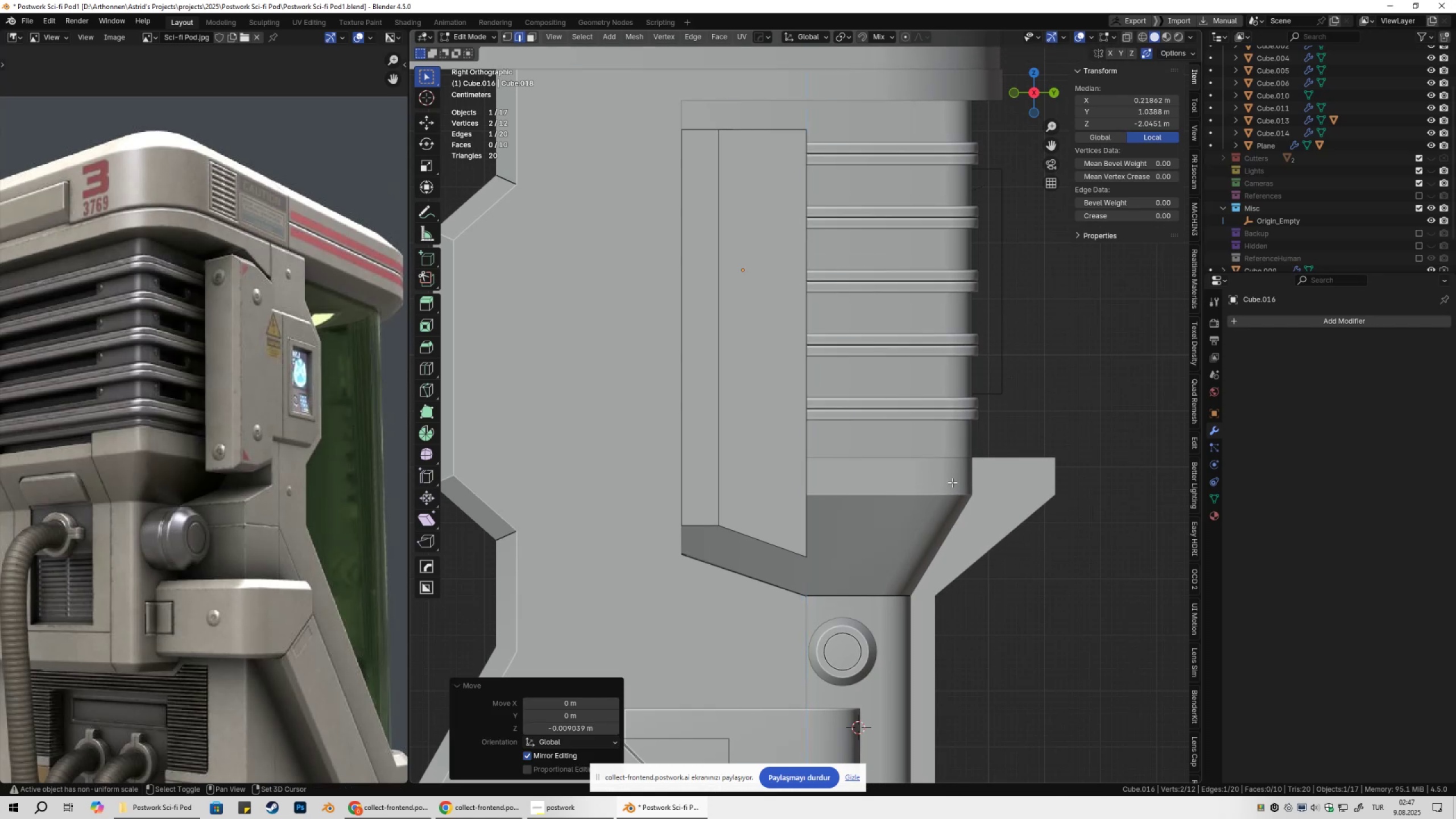 
scroll: coordinate [940, 492], scroll_direction: down, amount: 3.0
 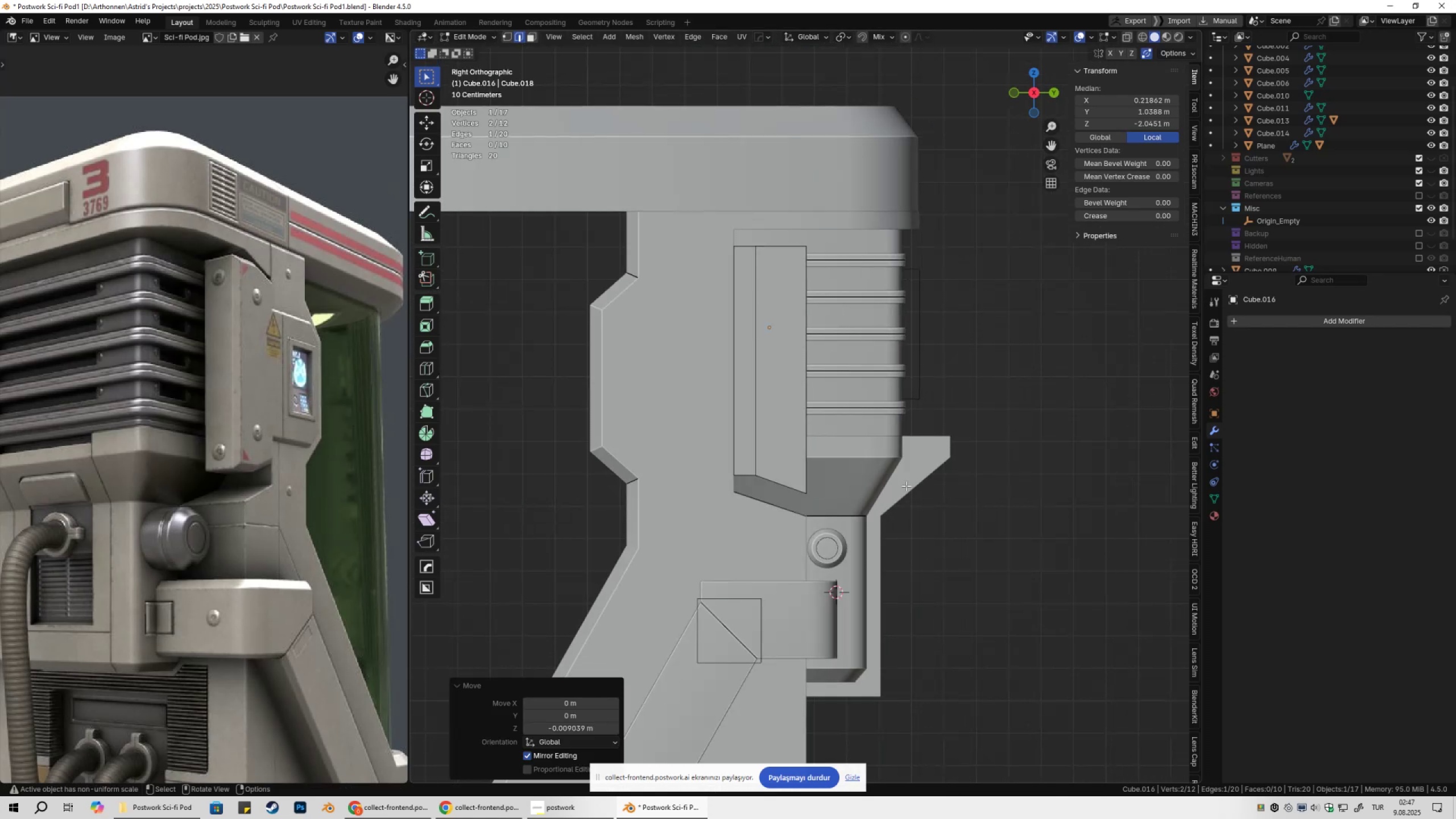 
key(Tab)
 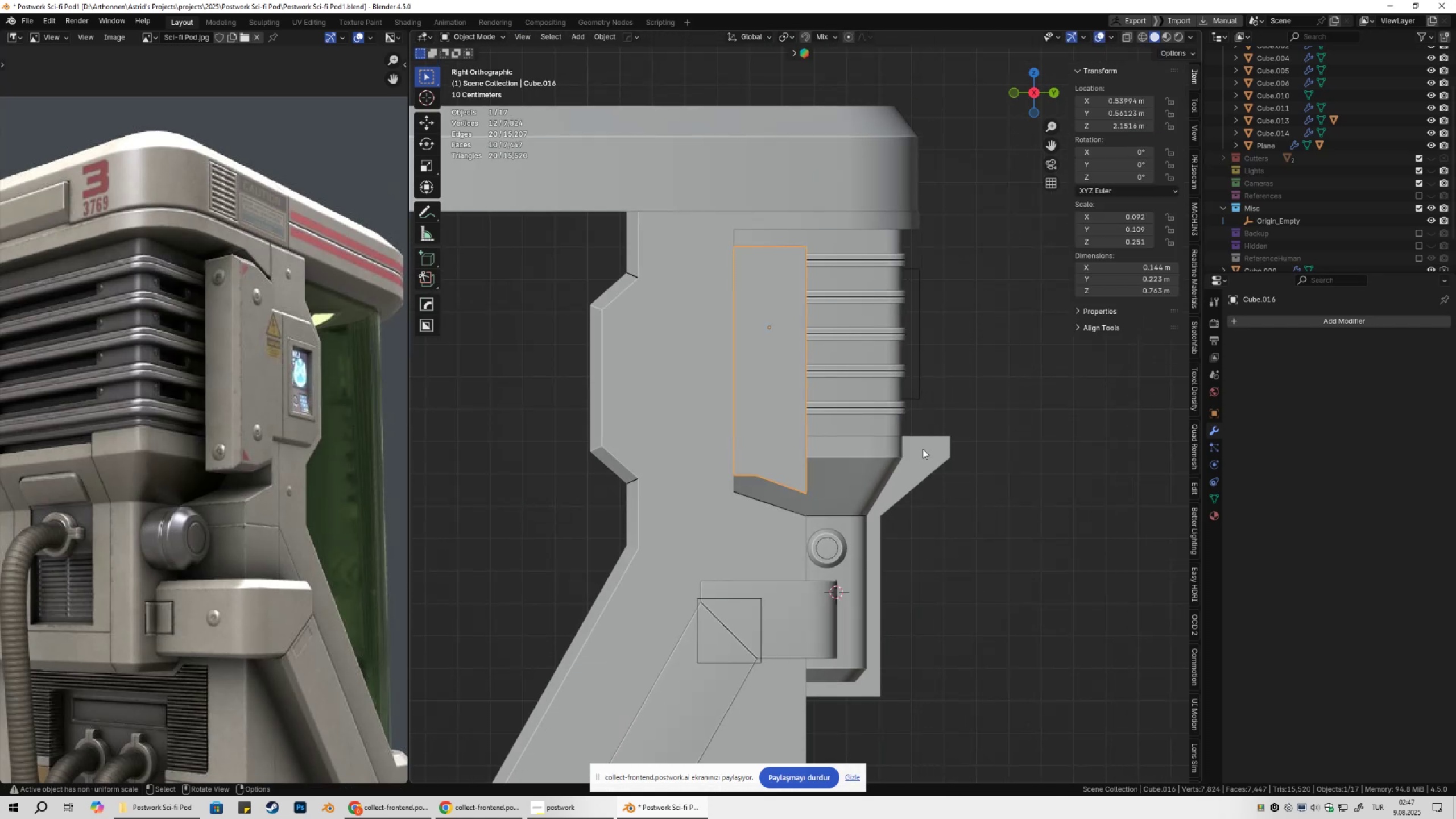 
left_click([1007, 423])
 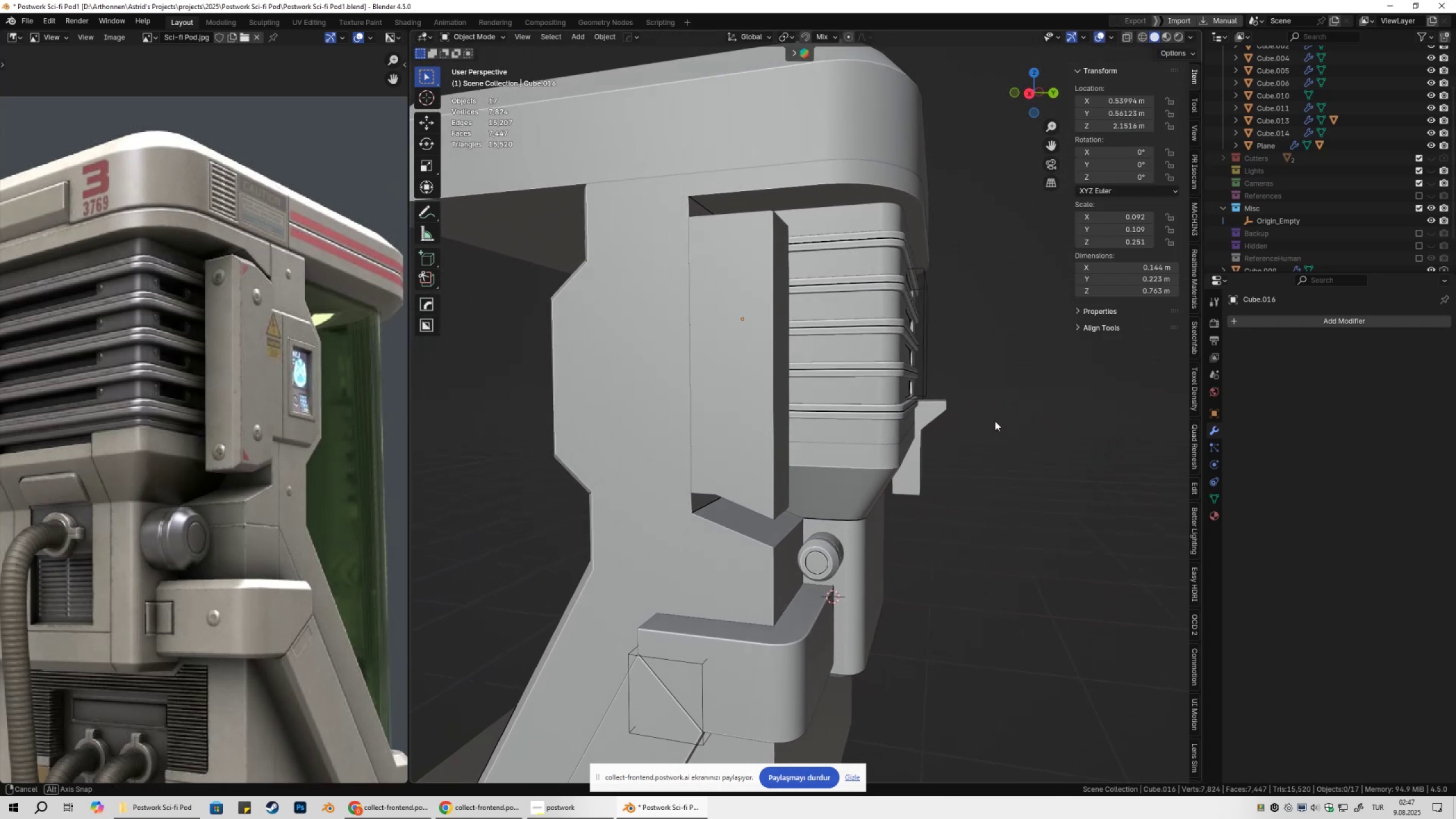 
key(Control+S)
 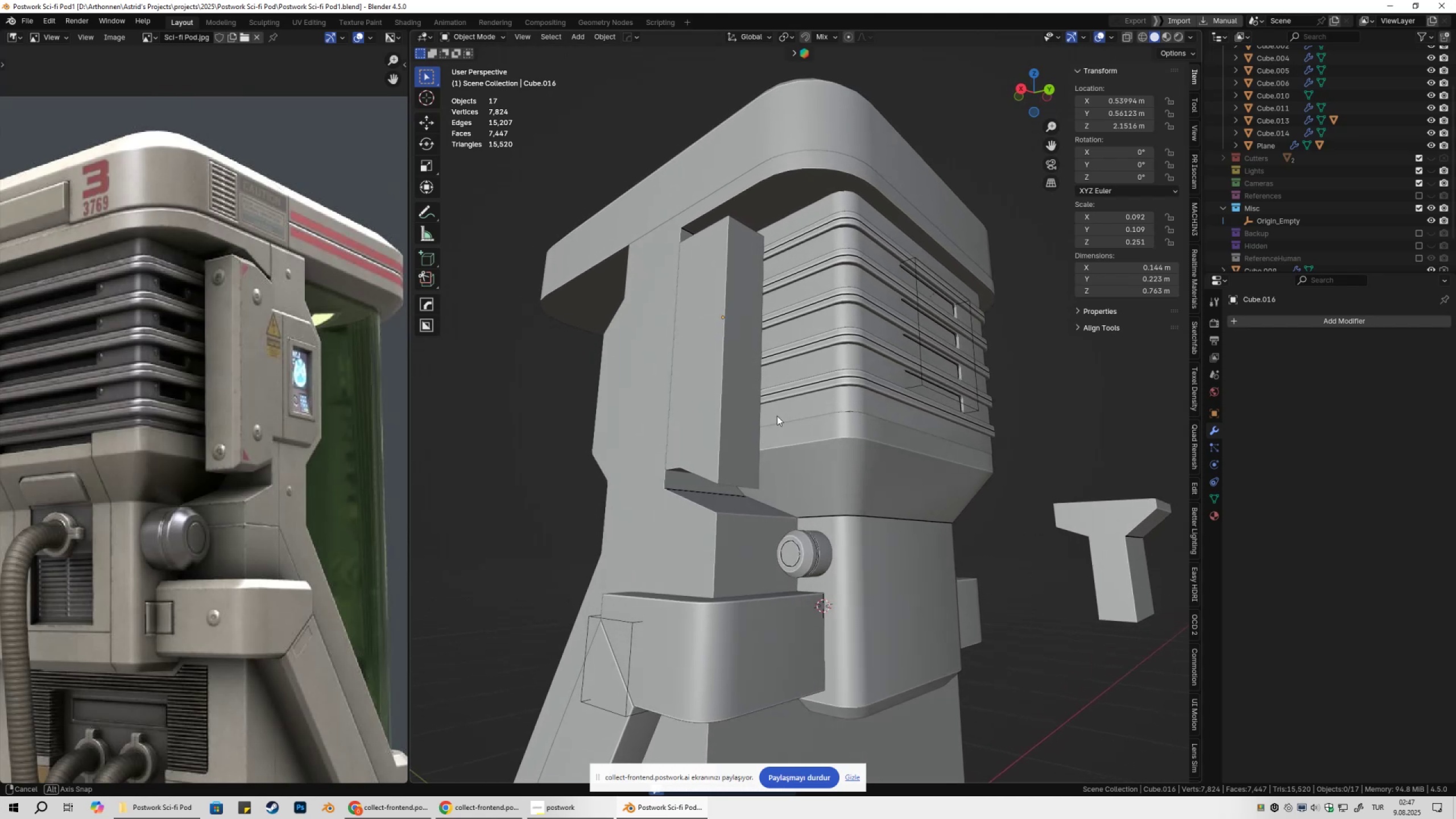 
wait(5.95)
 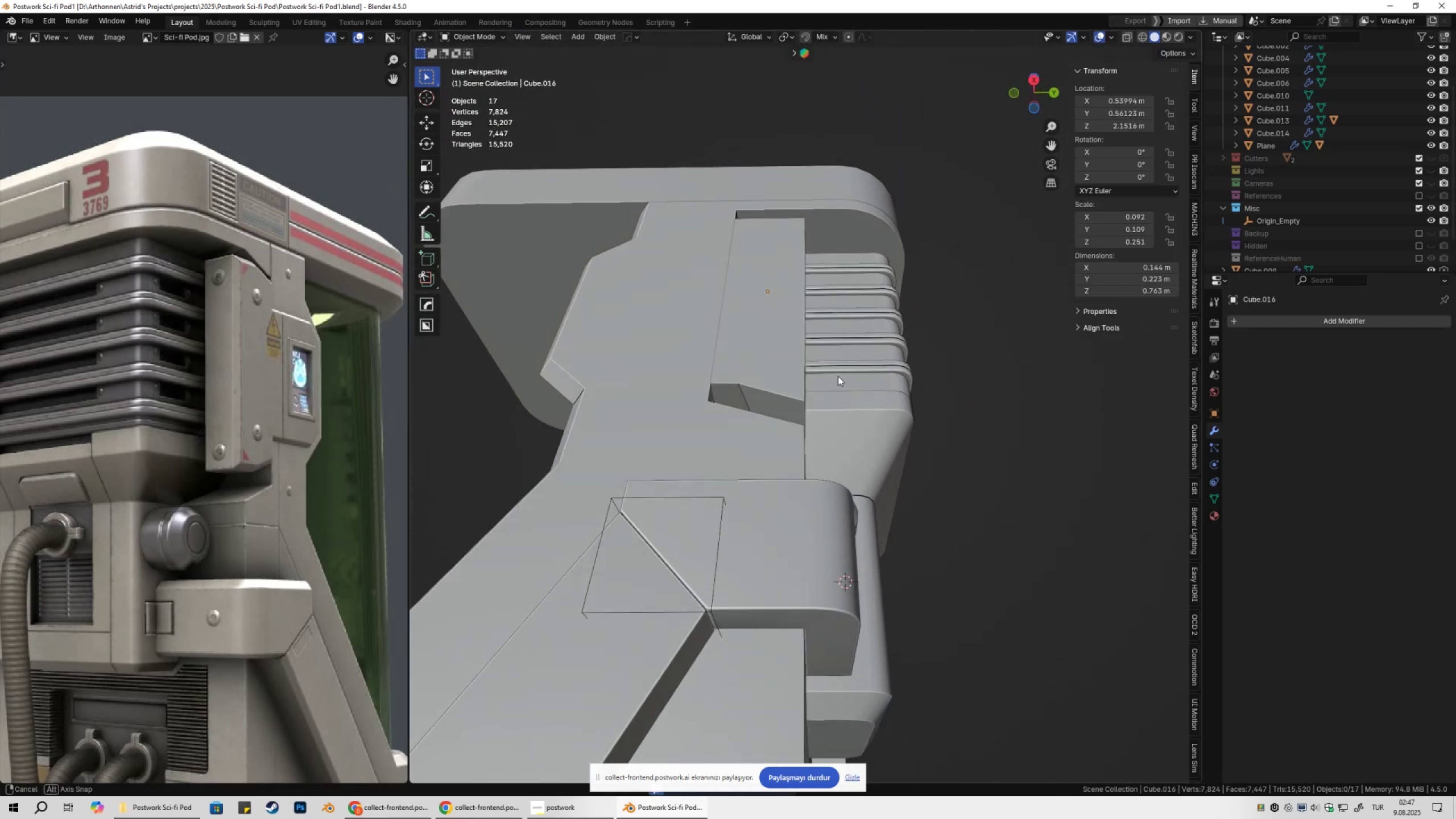 
left_click([760, 391])
 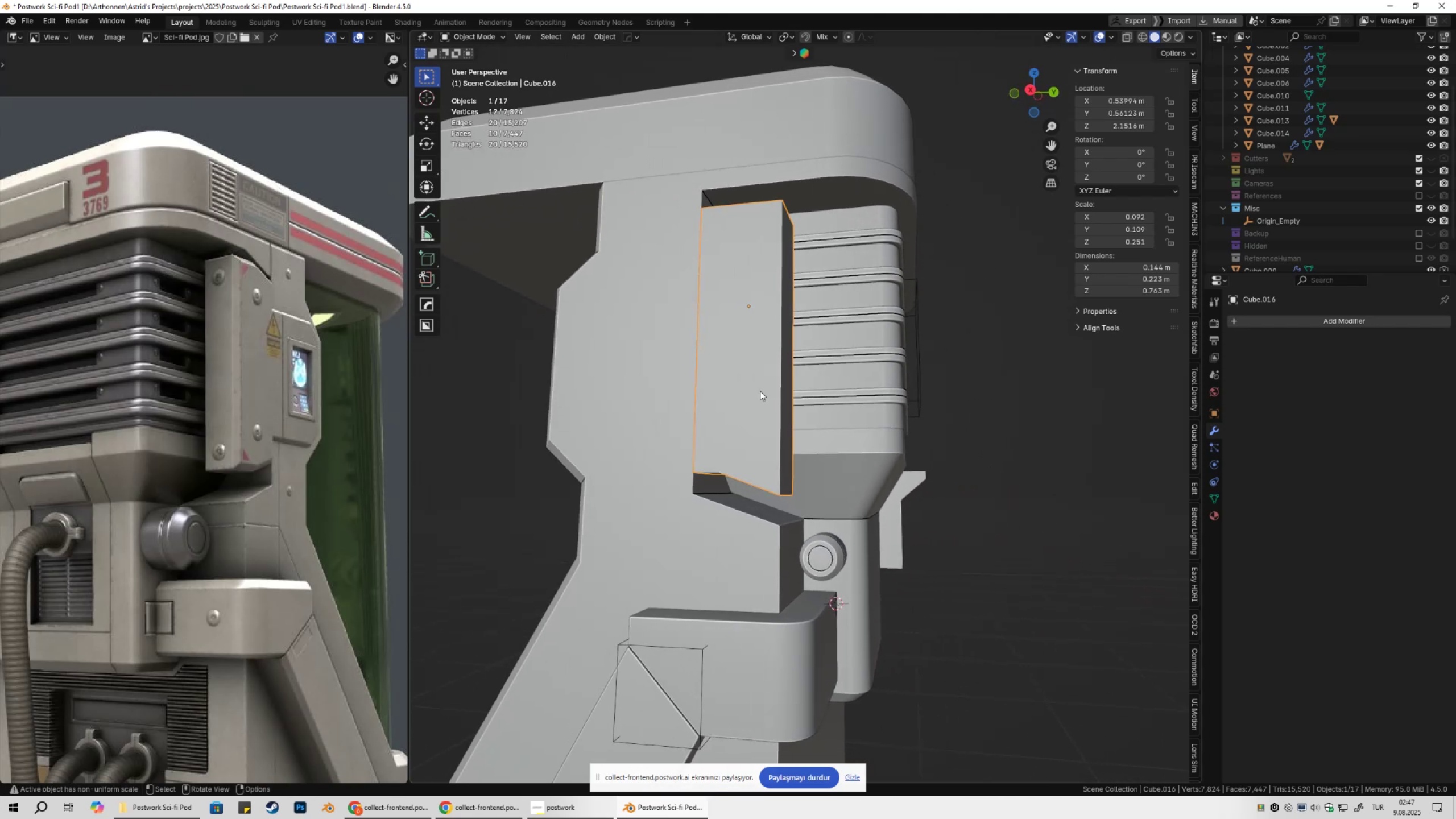 
key(Tab)
 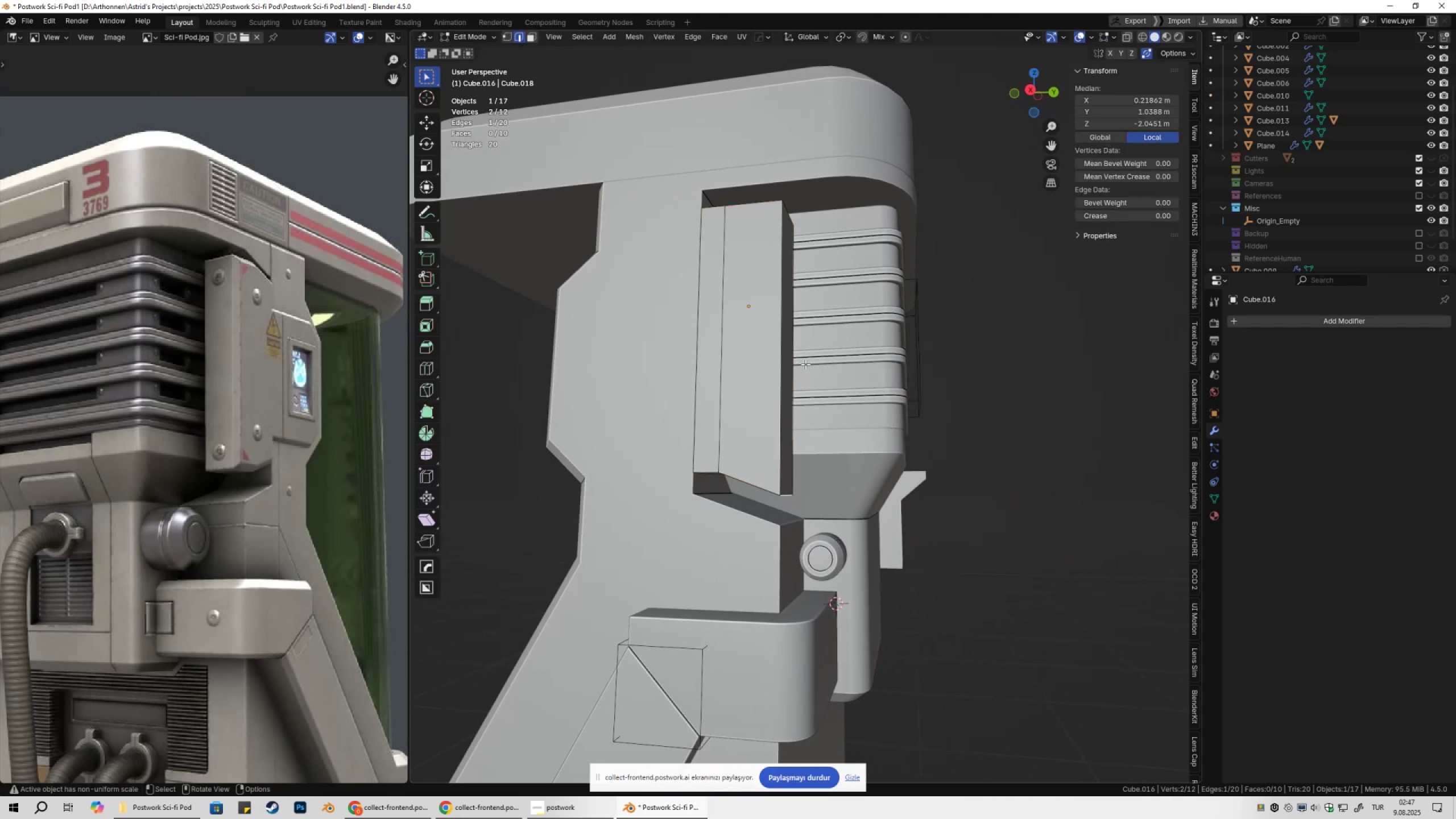 
key(Shift+ShiftLeft)
 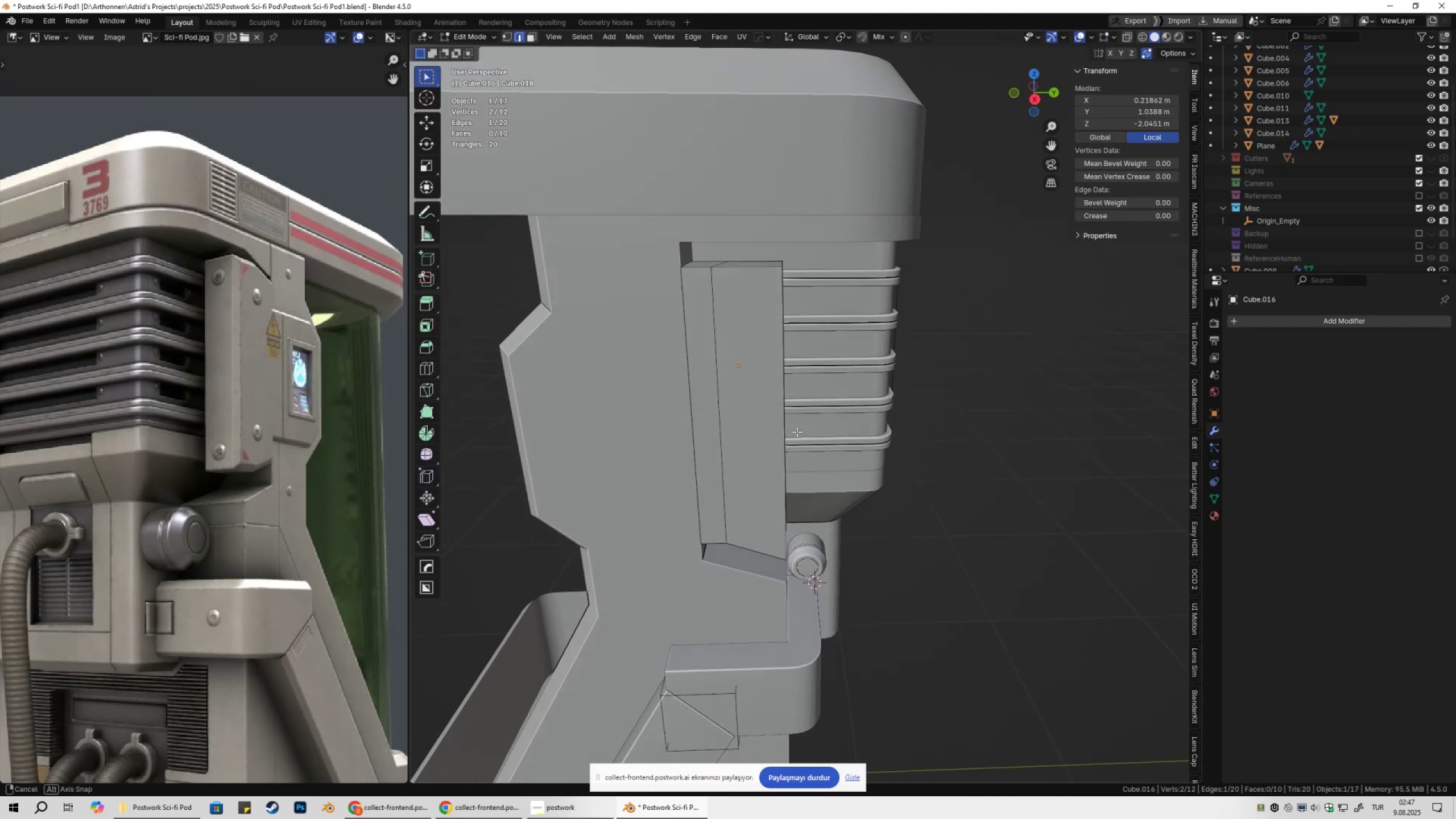 
key(Control+R)
 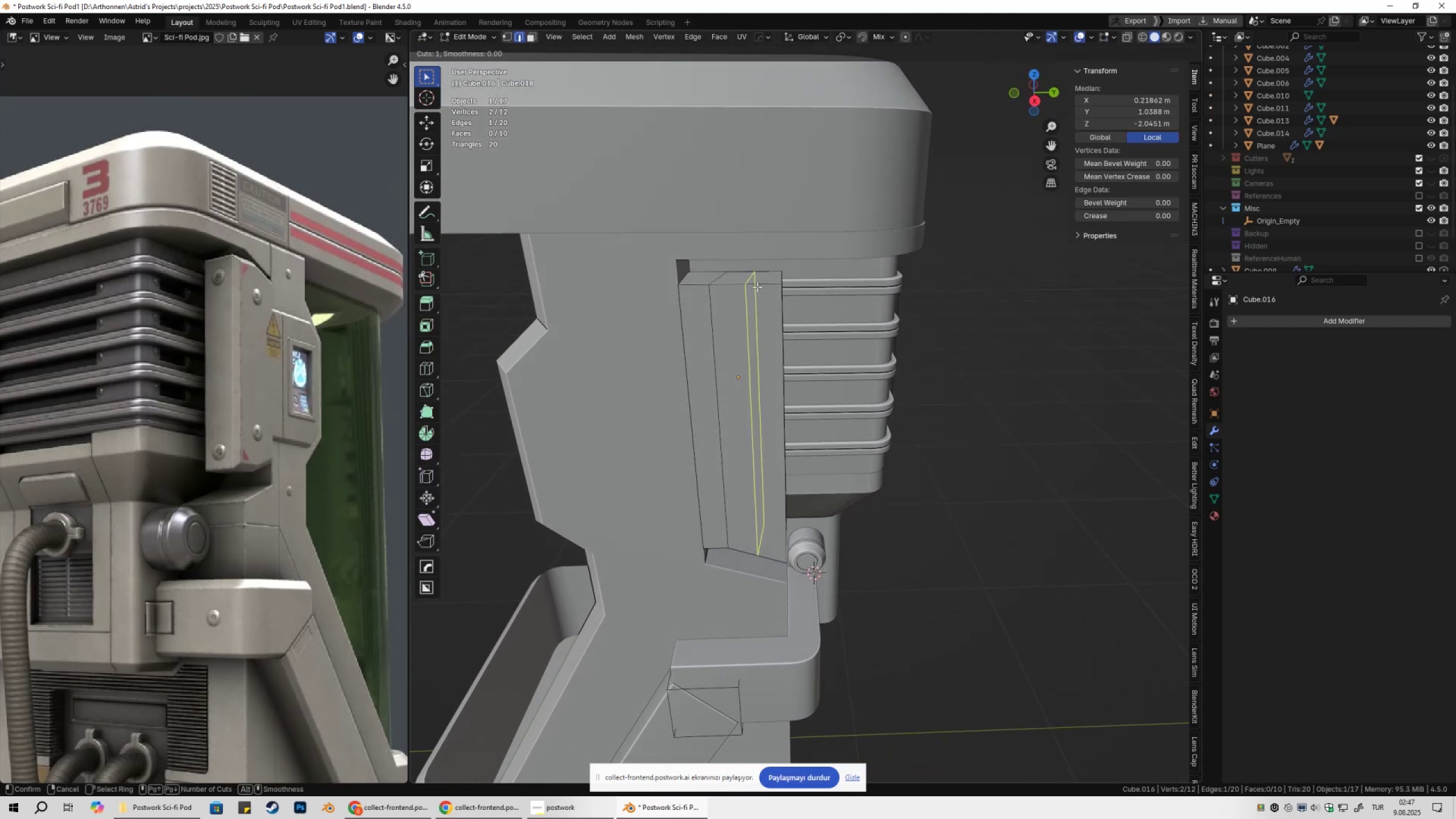 
key(Escape)
 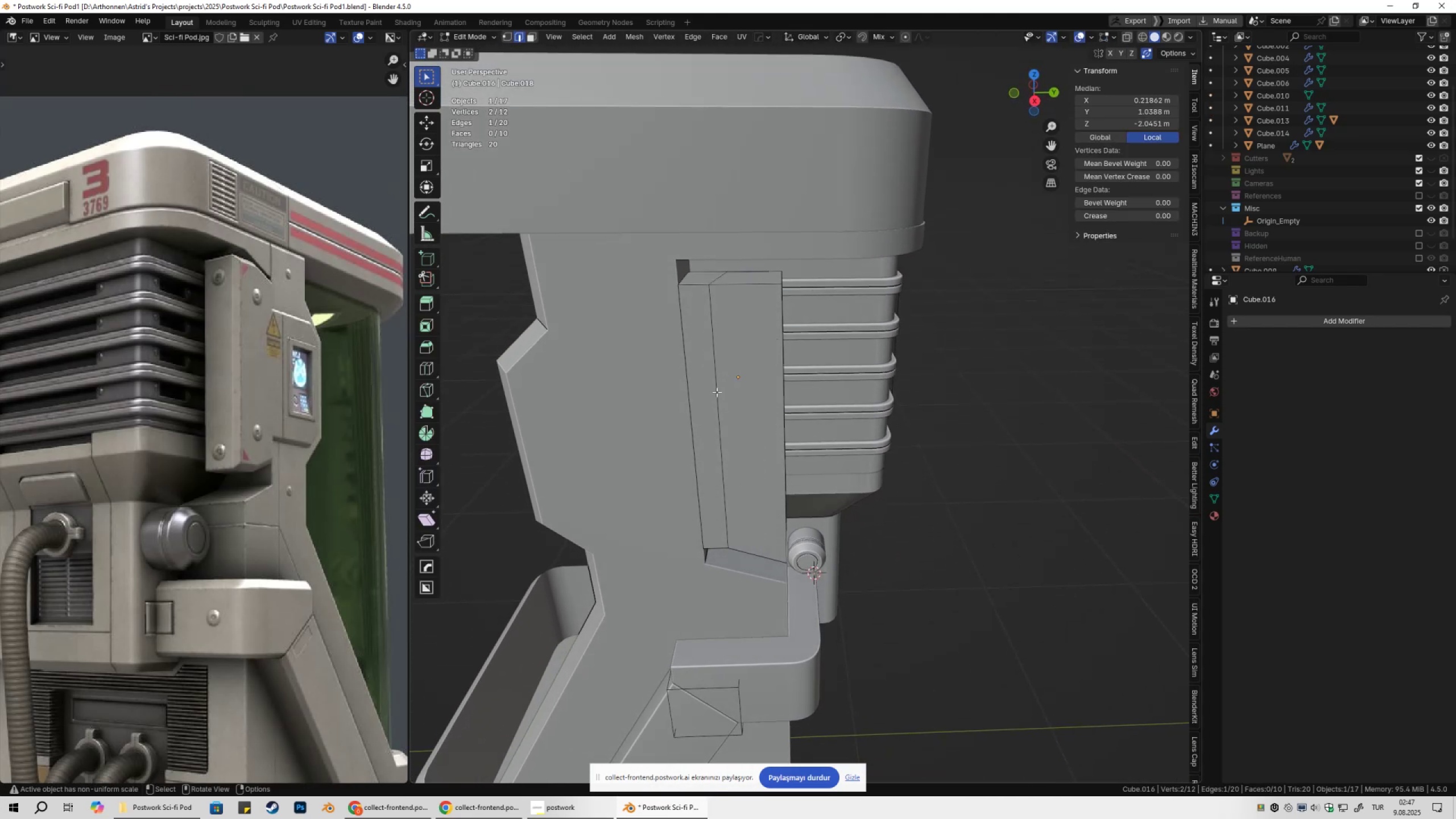 
key(2)
 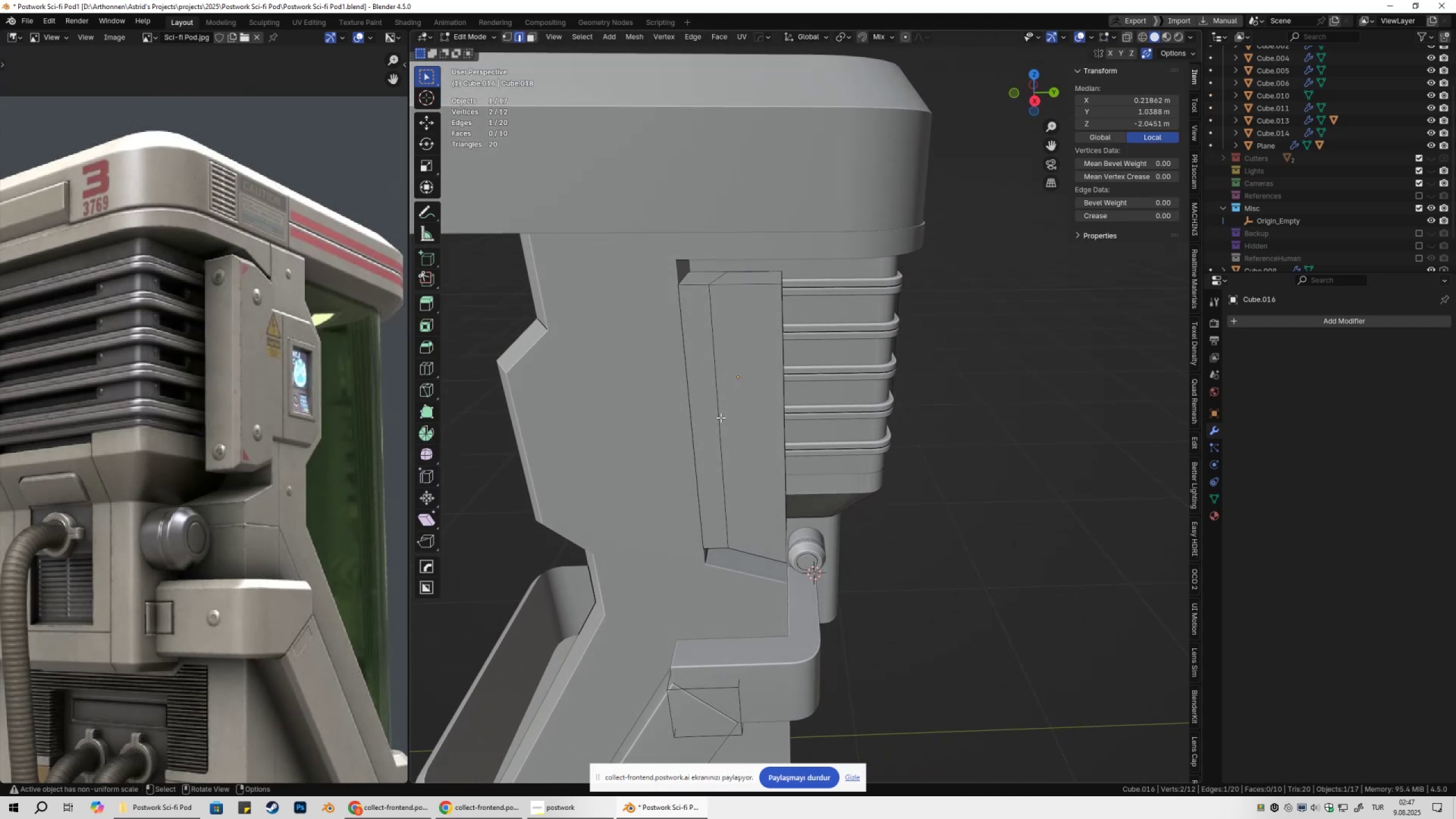 
left_click([720, 417])
 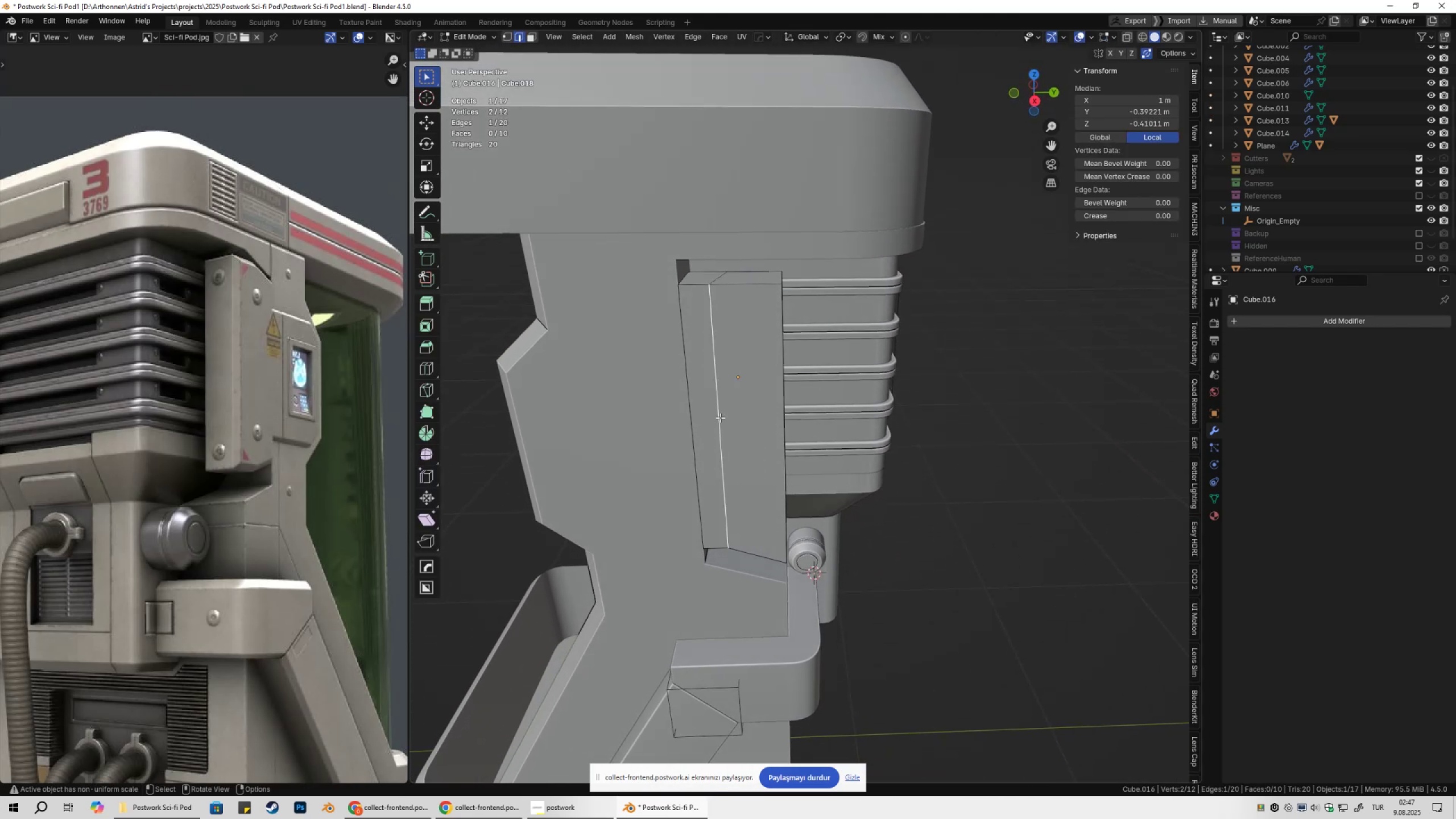 
hold_key(key=AltLeft, duration=0.46)
double_click([719, 418])
 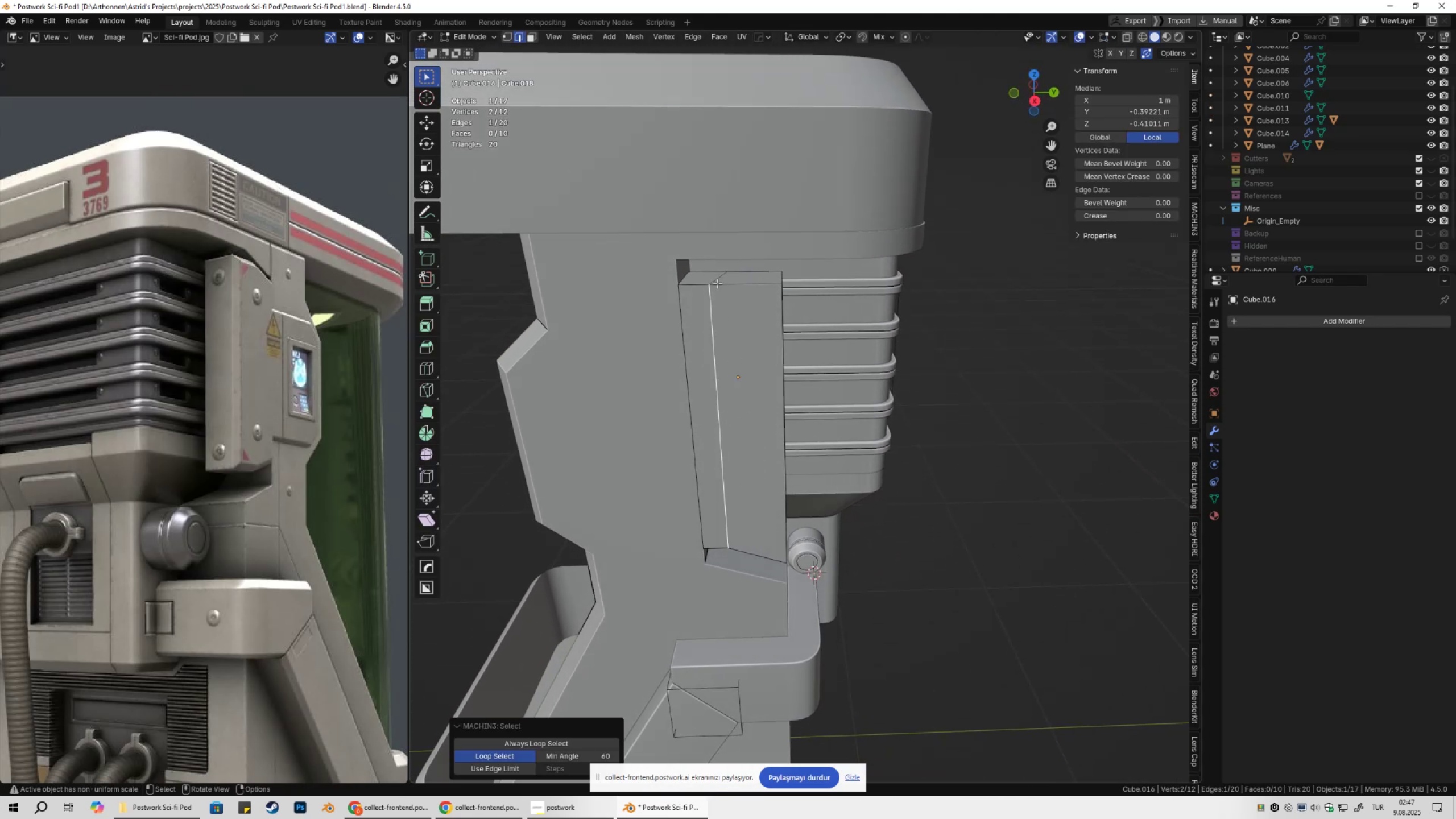 
left_click([718, 279])
 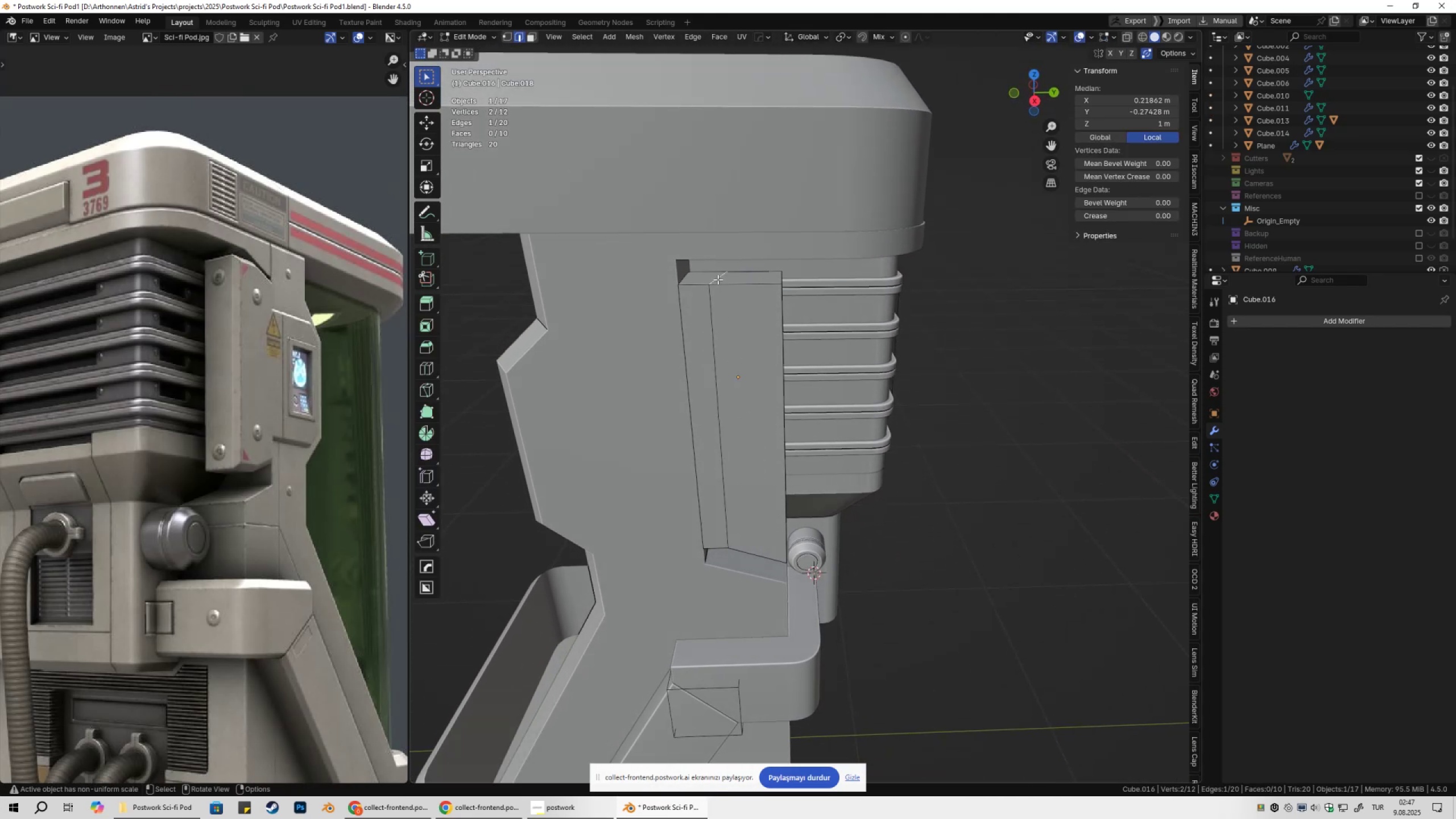 
hold_key(key=AltLeft, duration=0.65)
double_click([716, 278])
 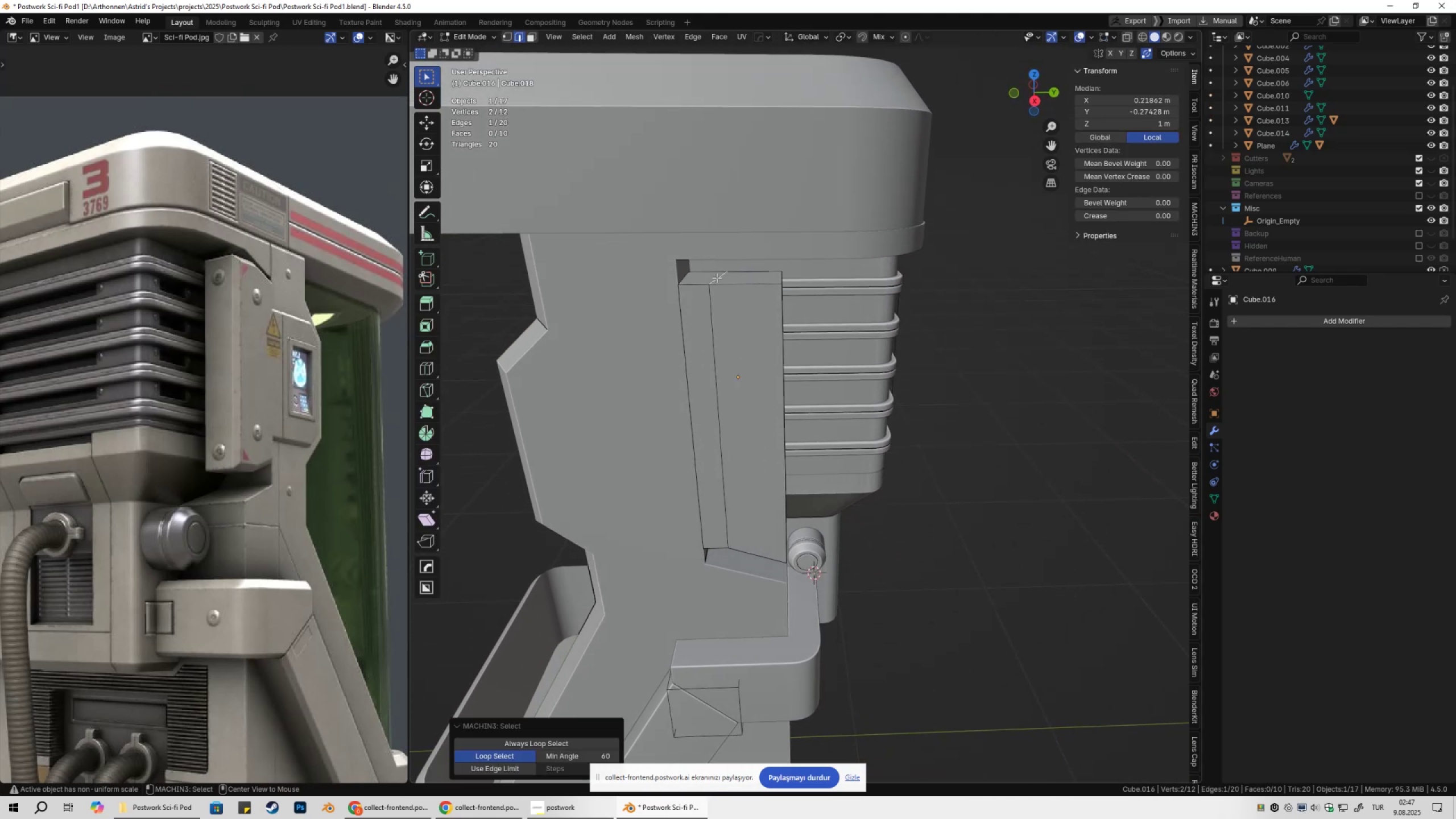 
hold_key(key=ShiftLeft, duration=0.47)
hold_key(key=AltLeft, duration=0.36)
left_click([716, 278])
 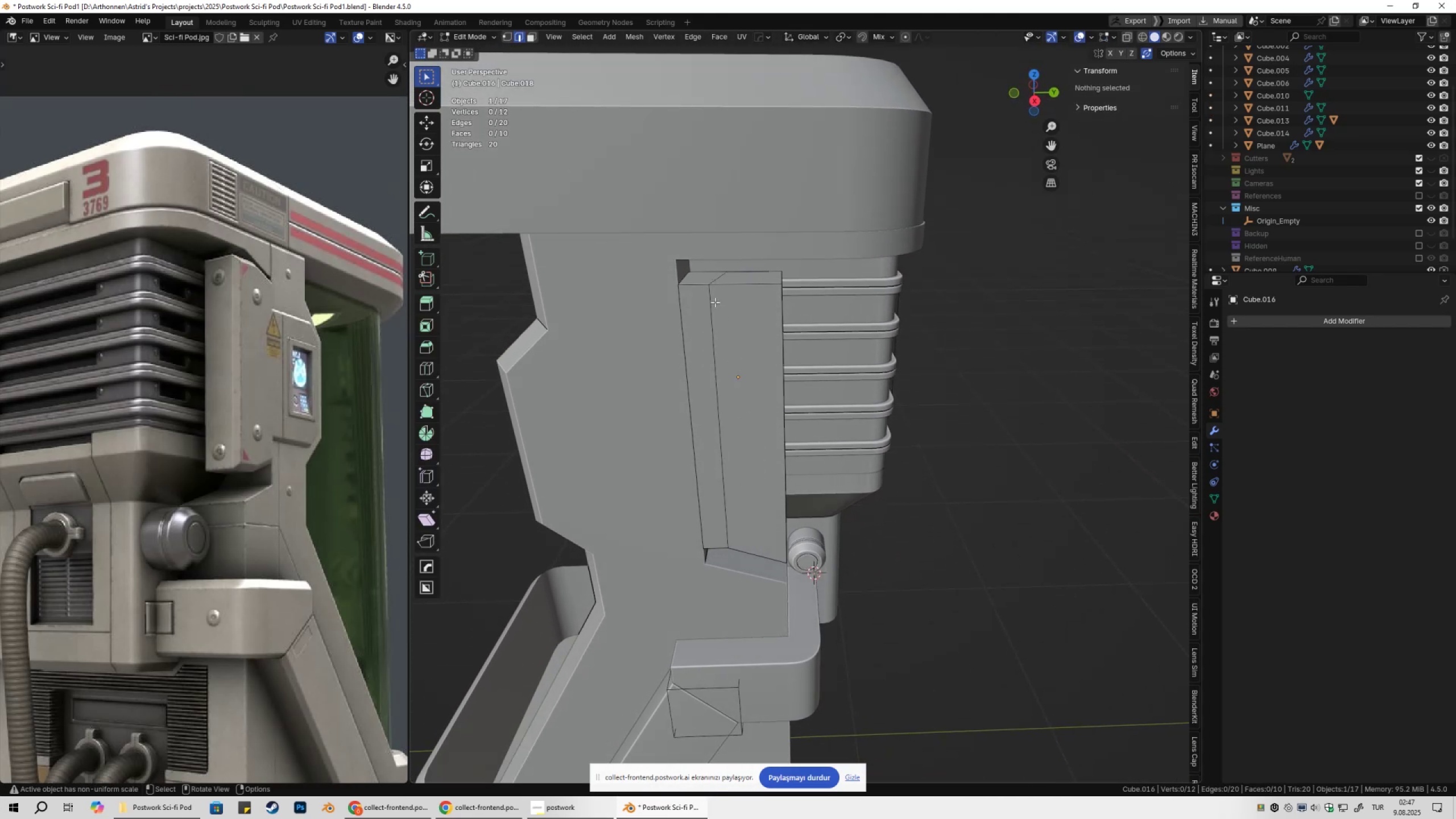 
hold_key(key=ShiftLeft, duration=0.42)
hold_key(key=AltLeft, duration=0.32)
left_click([709, 312])
 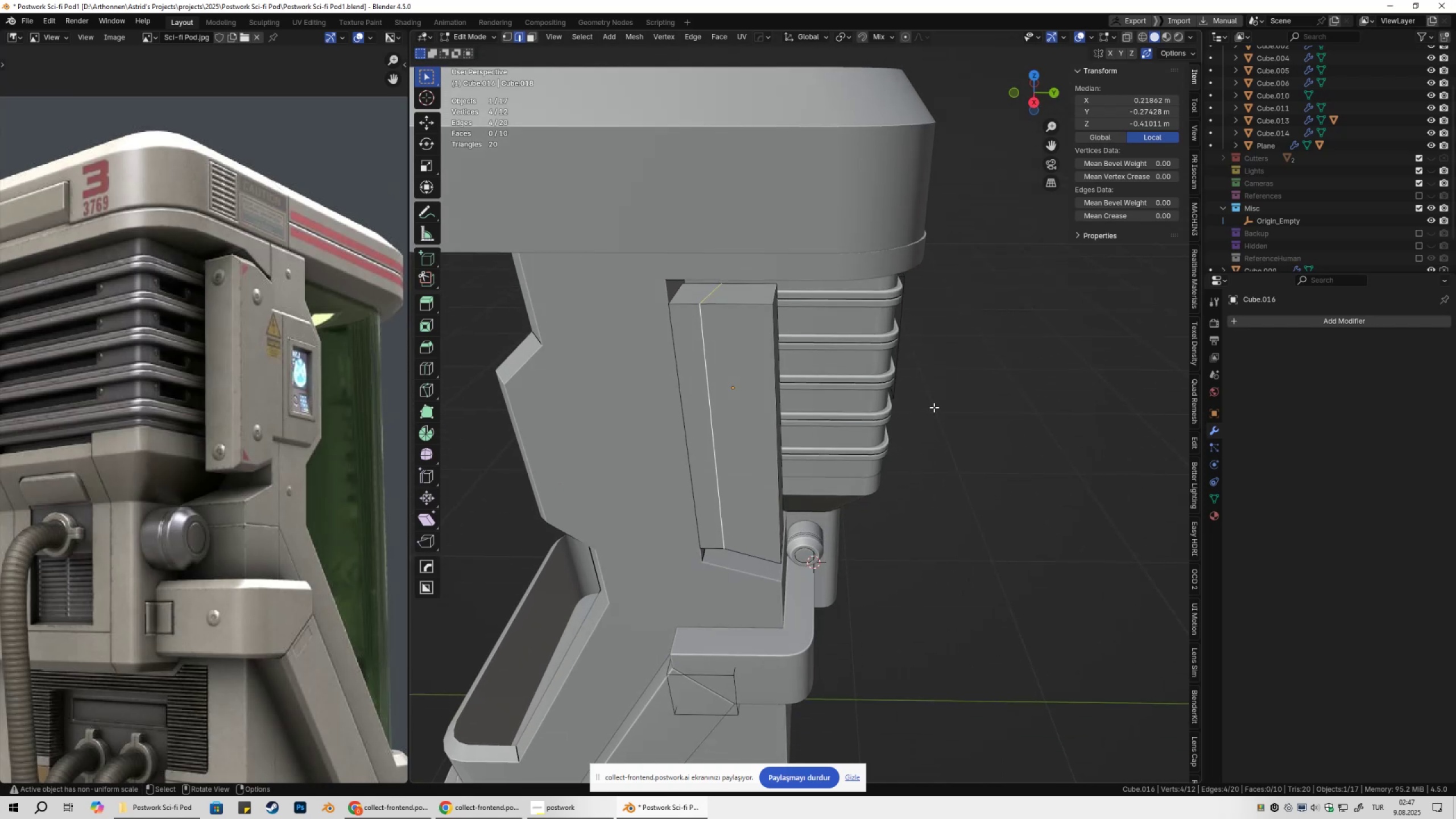 
type(sy0)
key(NumpadEnter)
type(3gg)
 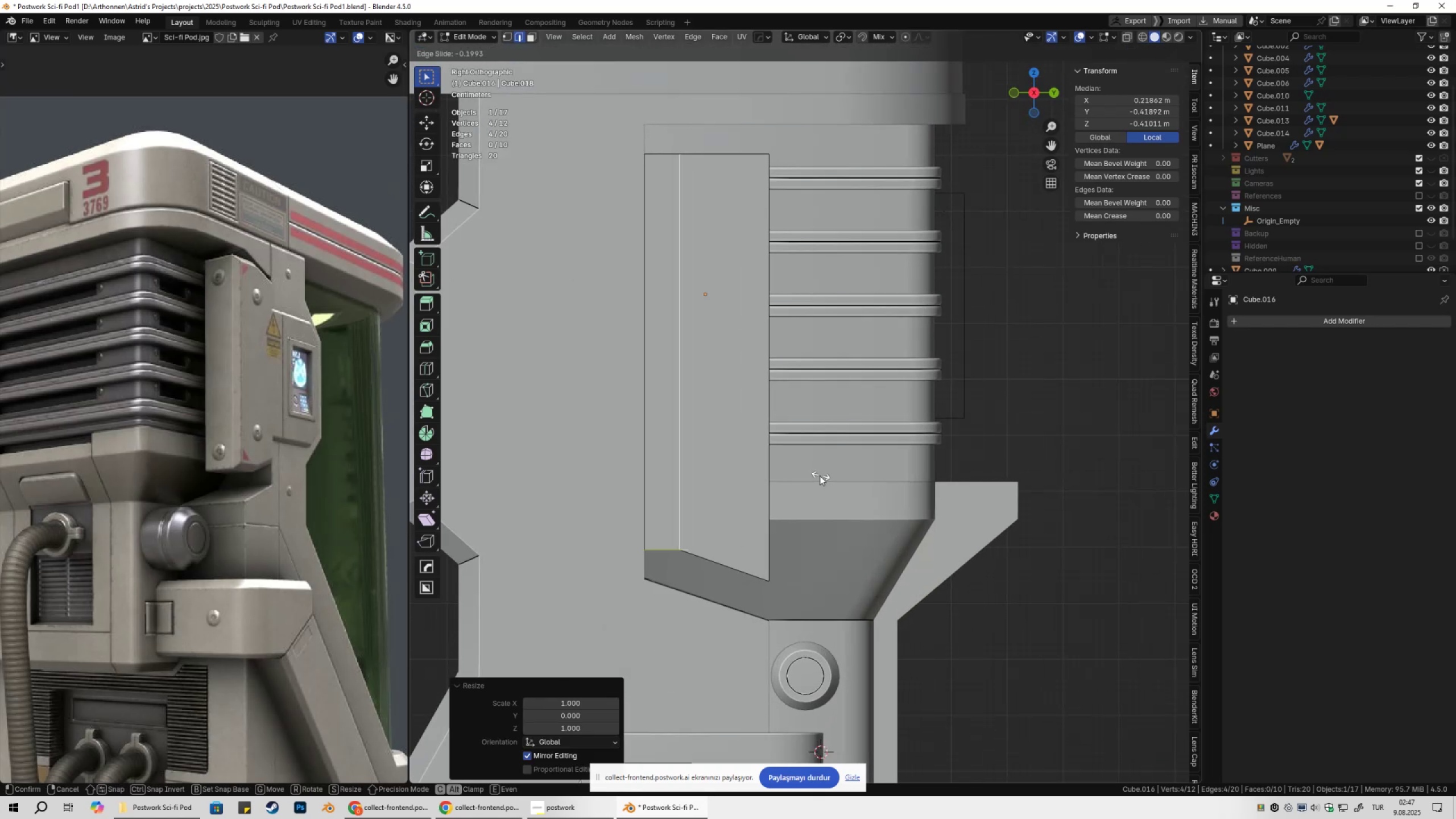 
scroll: coordinate [926, 413], scroll_direction: up, amount: 3.0
 